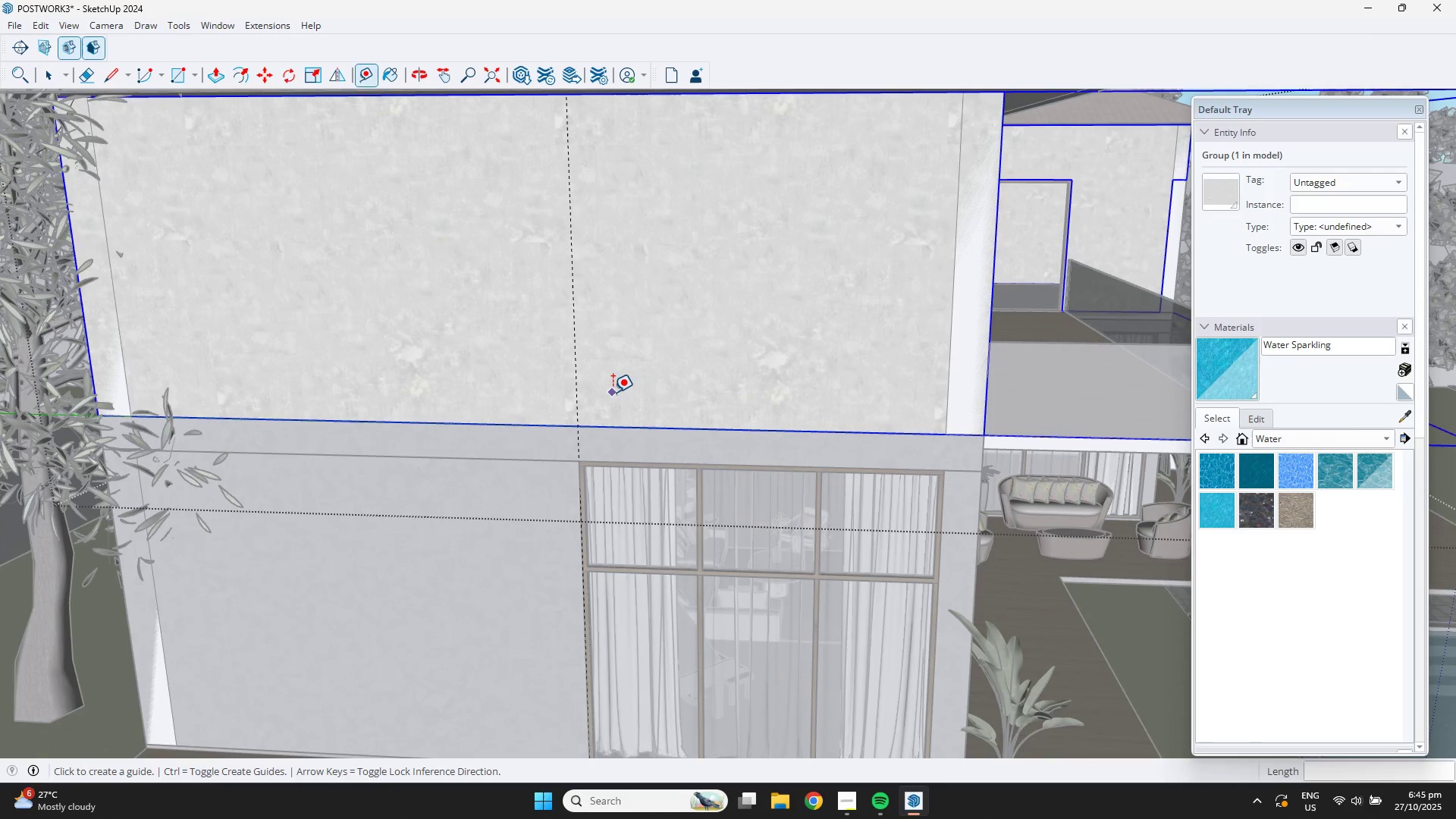 
type(LT)
 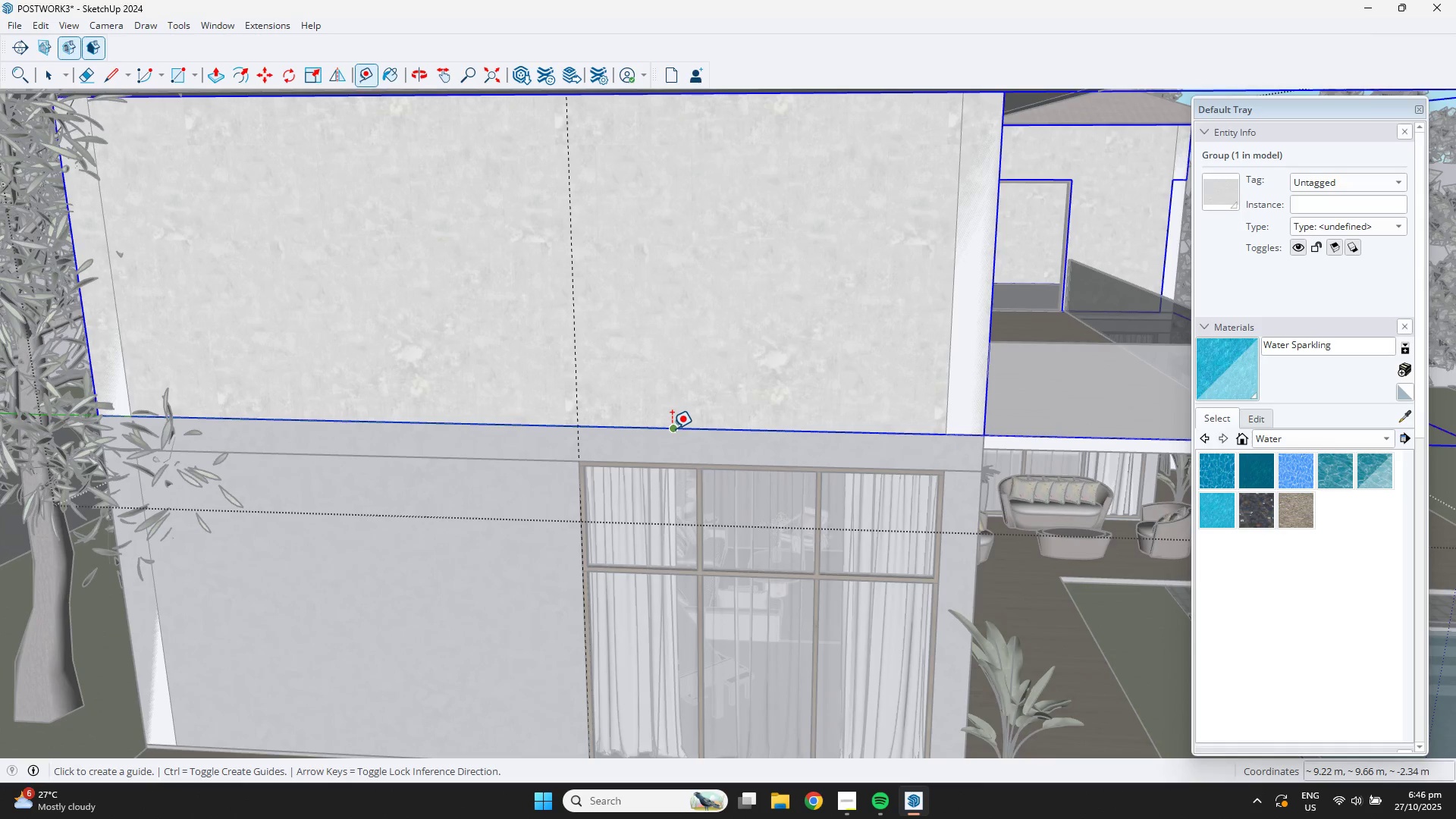 
left_click([672, 428])
 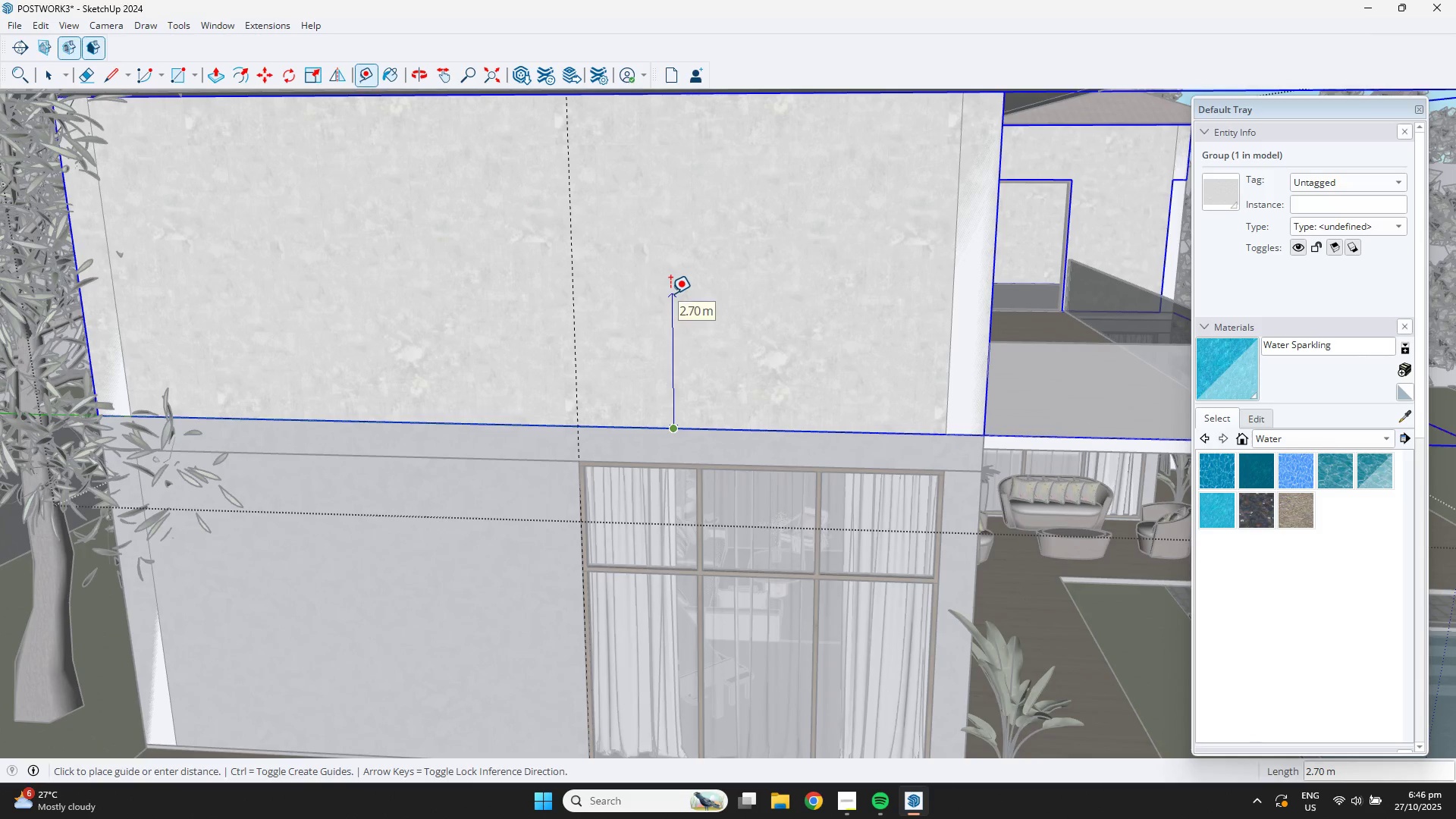 
key(T)
 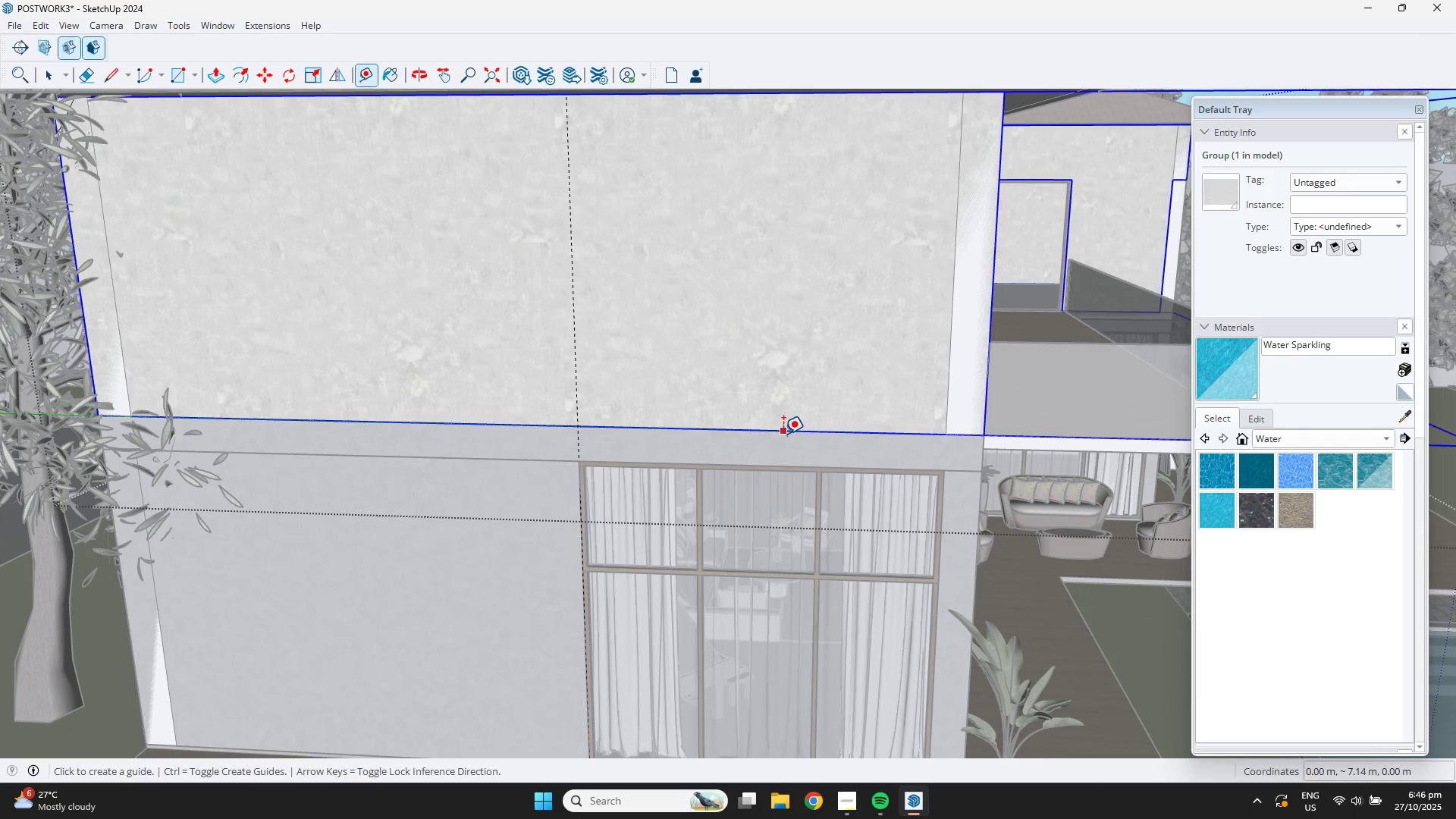 
left_click([783, 434])
 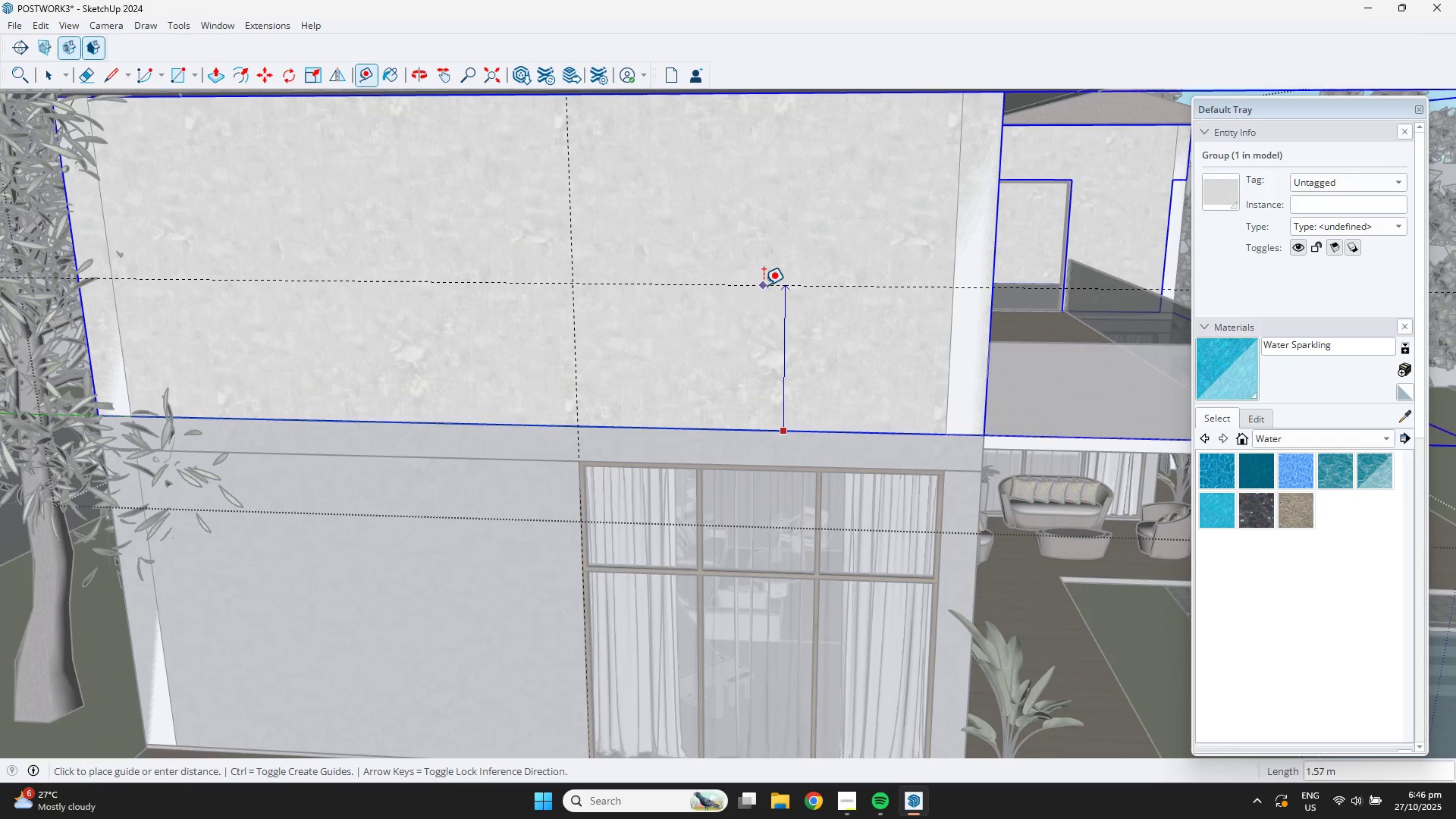 
scroll: coordinate [764, 285], scroll_direction: down, amount: 1.0
 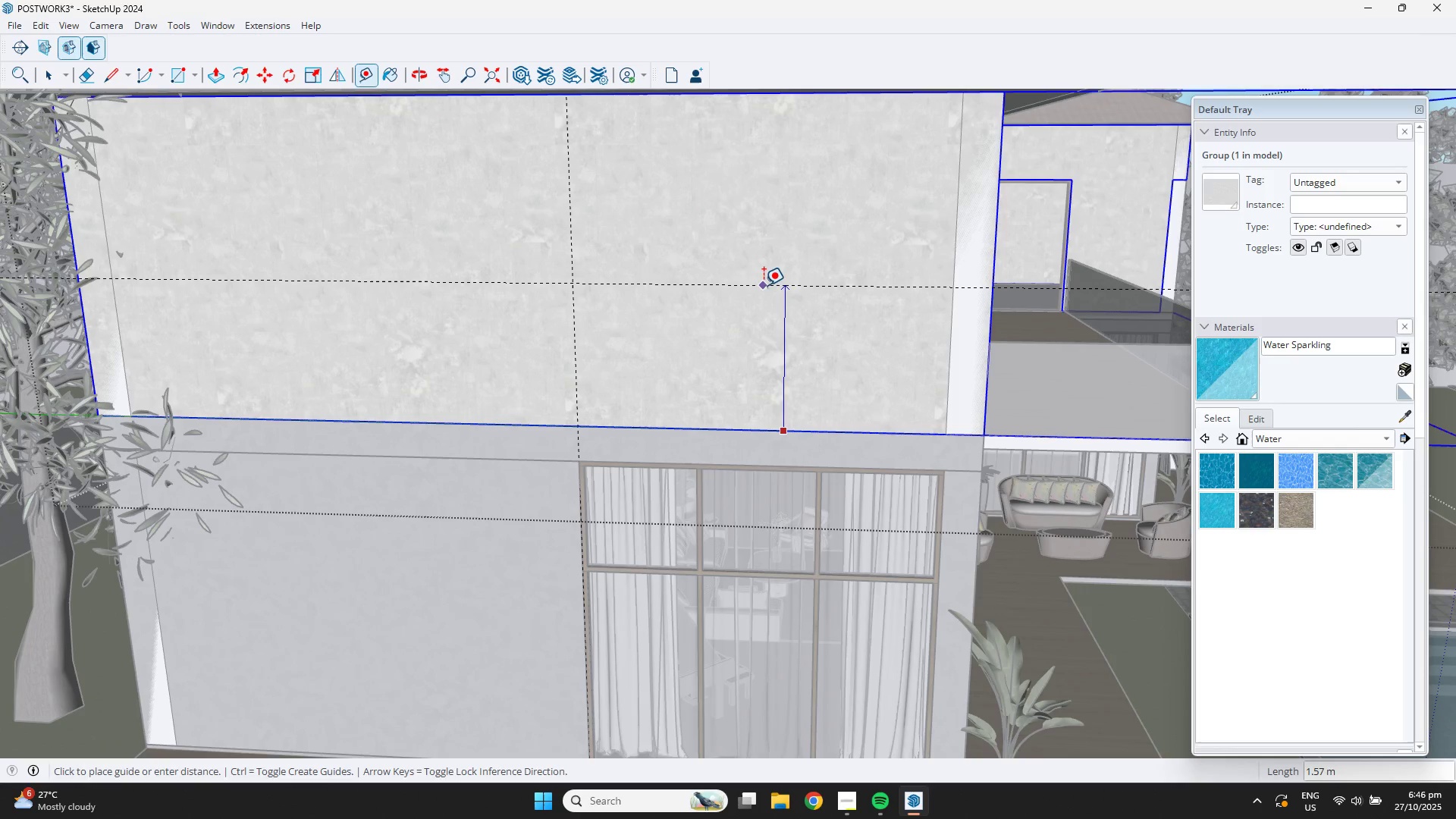 
hold_key(key=ShiftLeft, duration=2.74)
 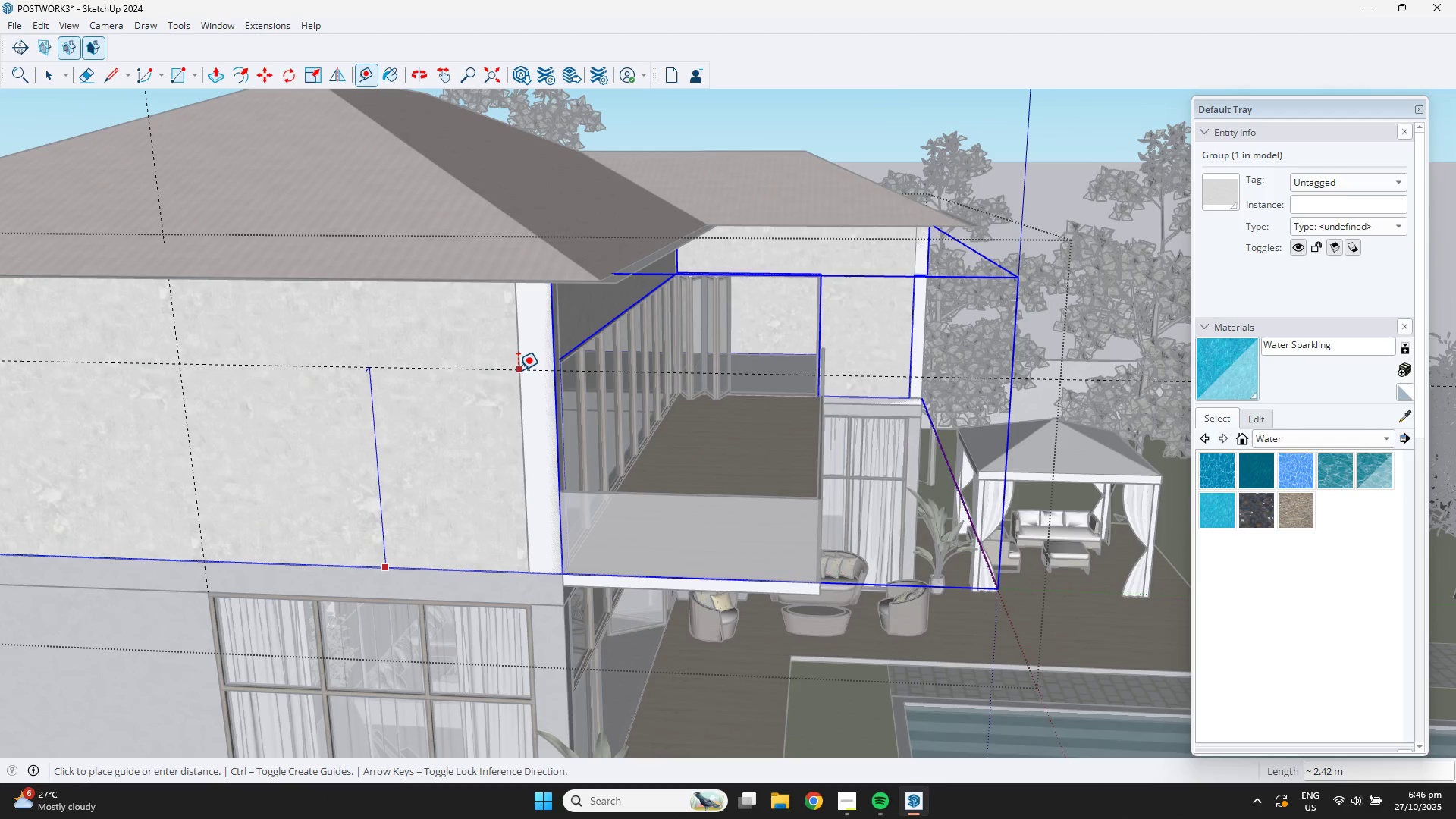 
hold_key(key=ShiftLeft, duration=1.4)
left_click([562, 356])
 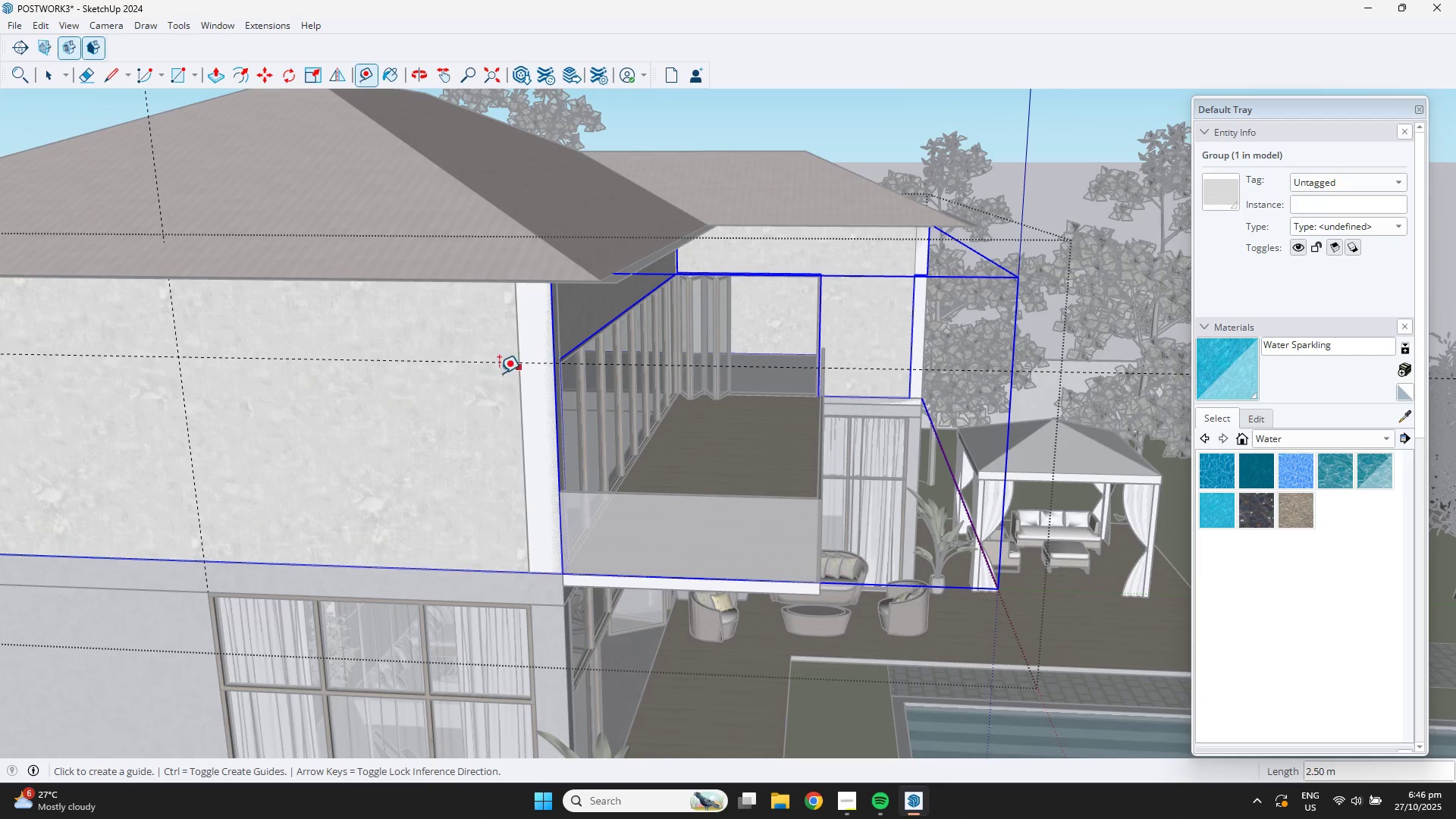 
key(Space)
 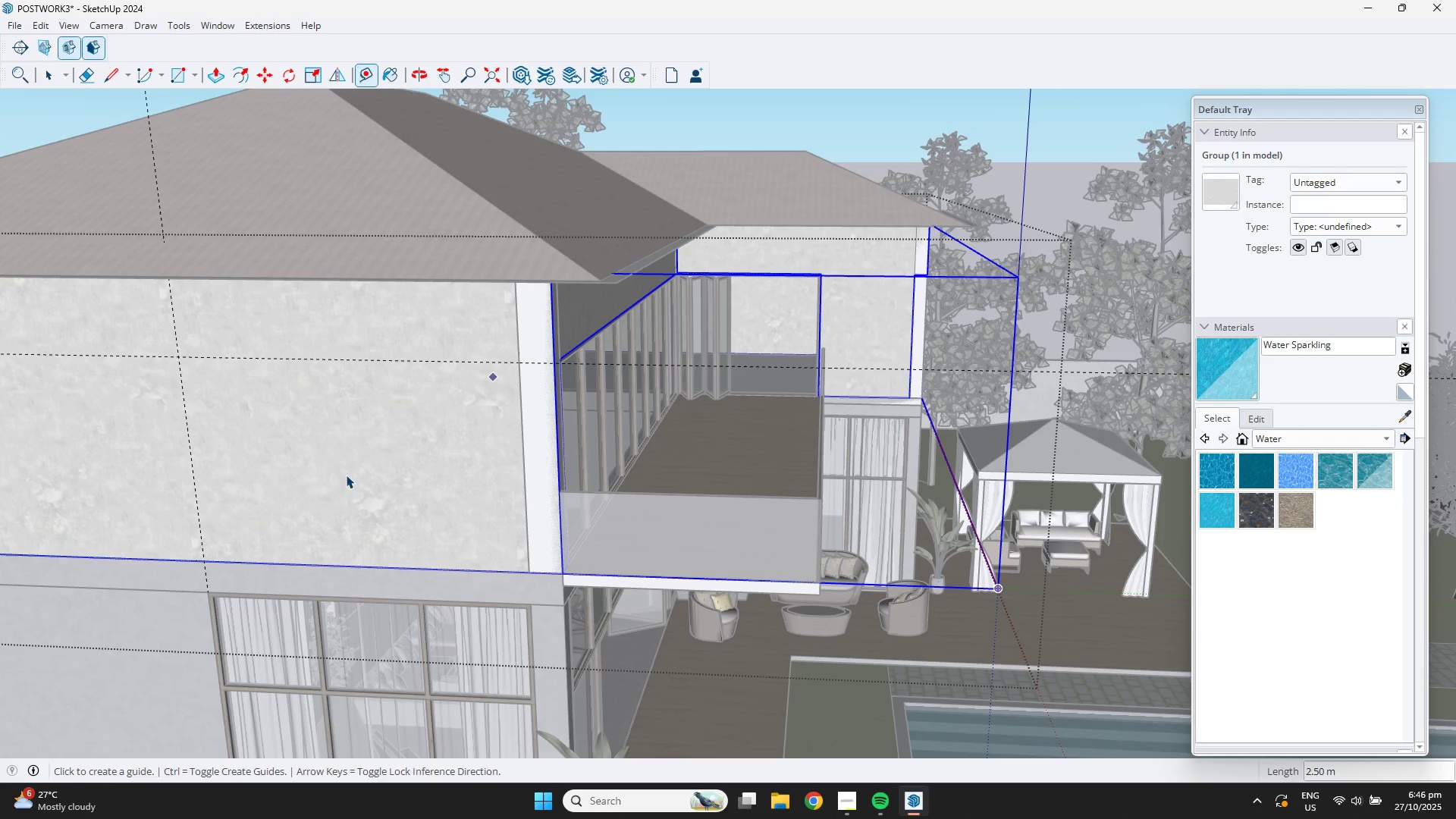 
scroll: coordinate [341, 475], scroll_direction: up, amount: 3.0
 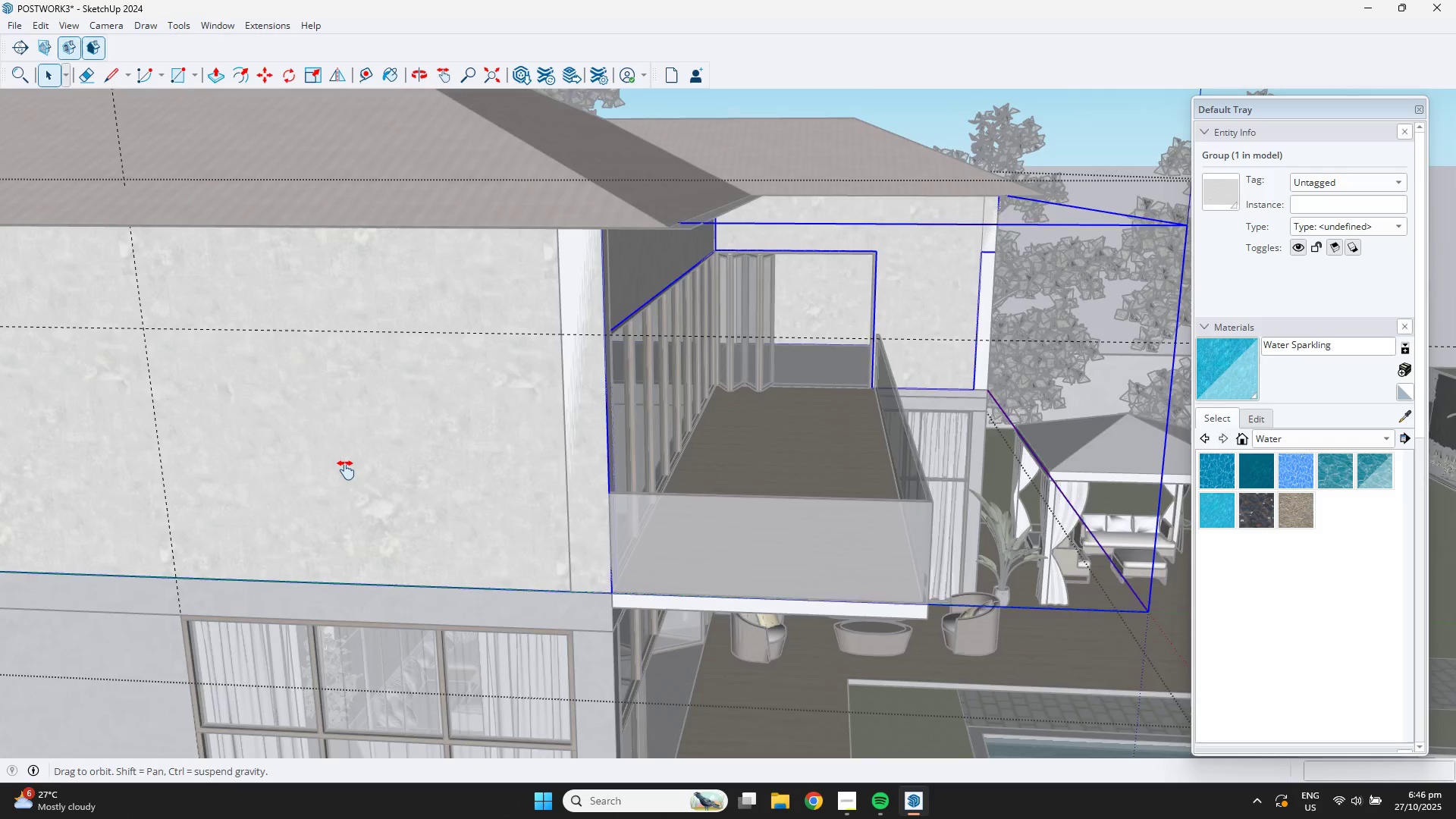 
hold_key(key=ShiftLeft, duration=0.32)
 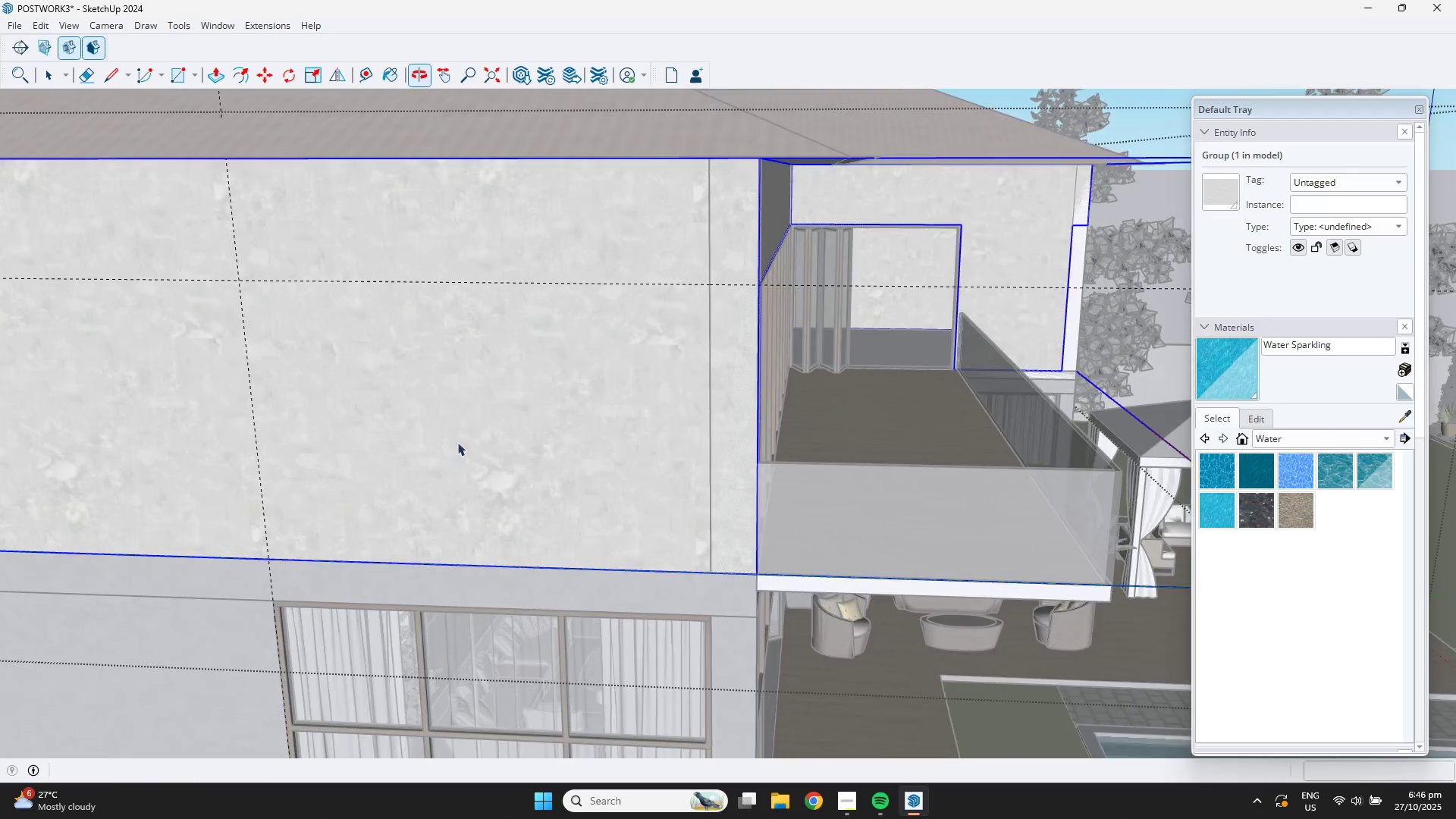 
scroll: coordinate [457, 442], scroll_direction: up, amount: 1.0
 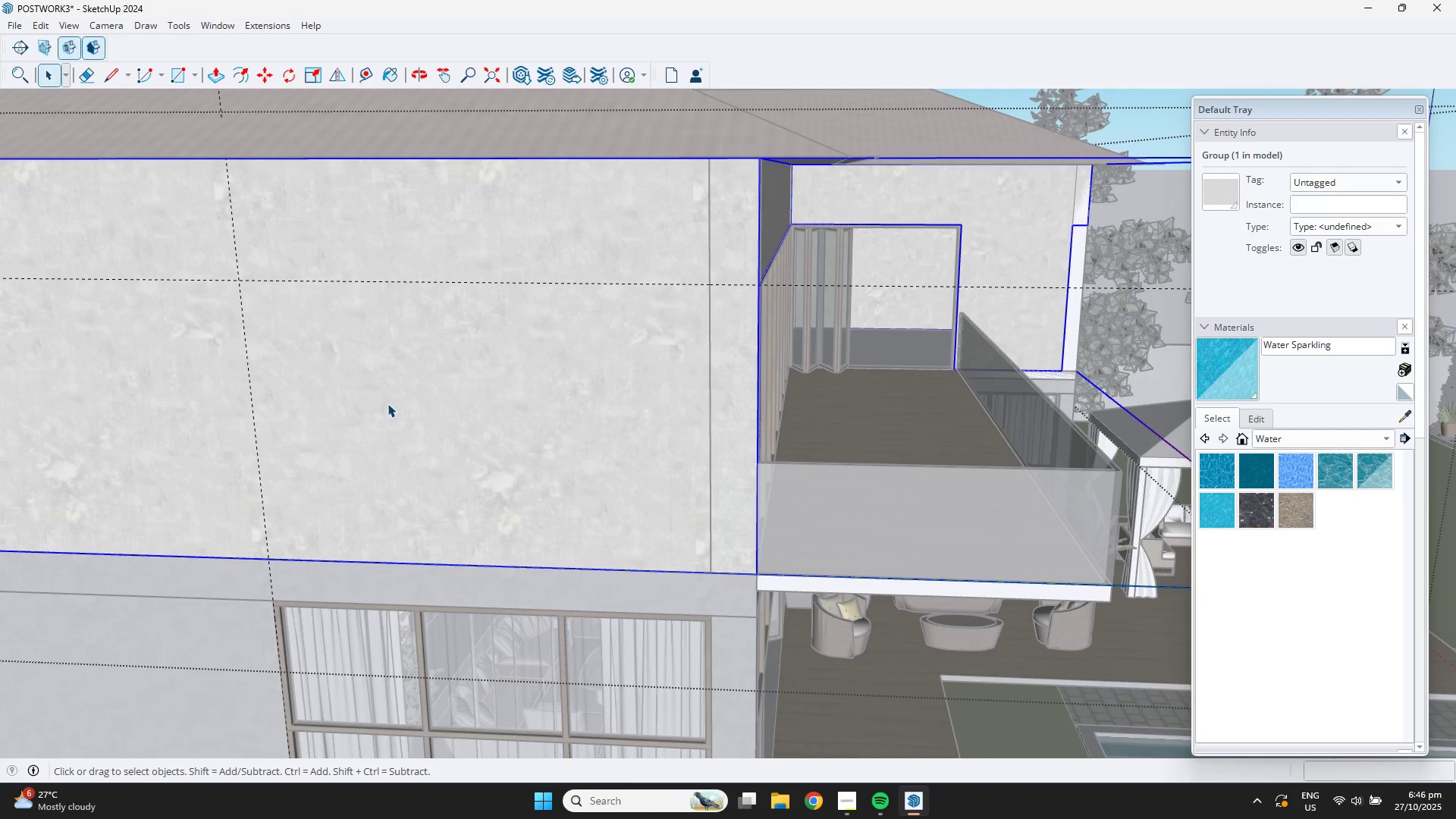 
double_click([388, 403])
 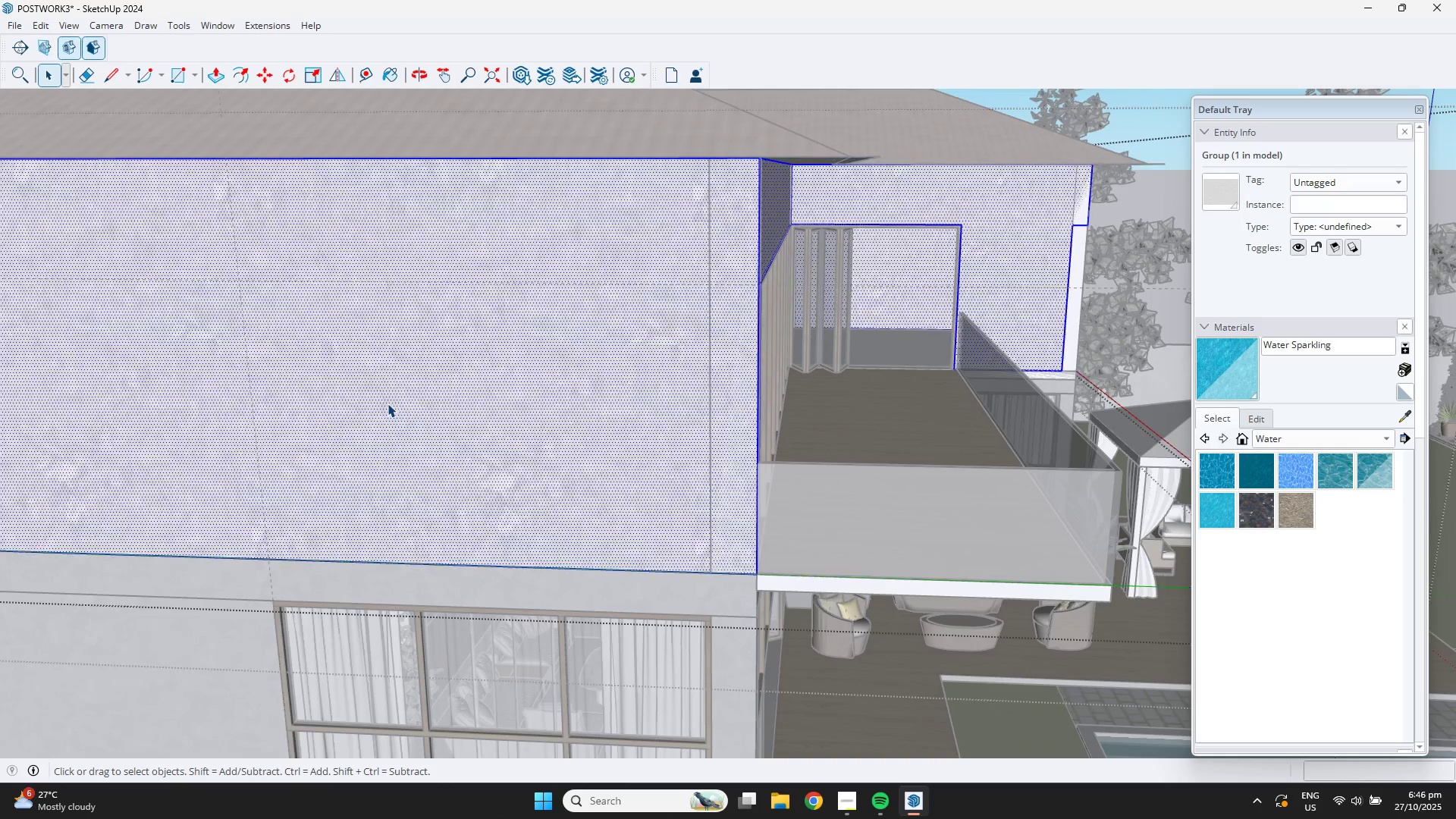 
triple_click([388, 403])
 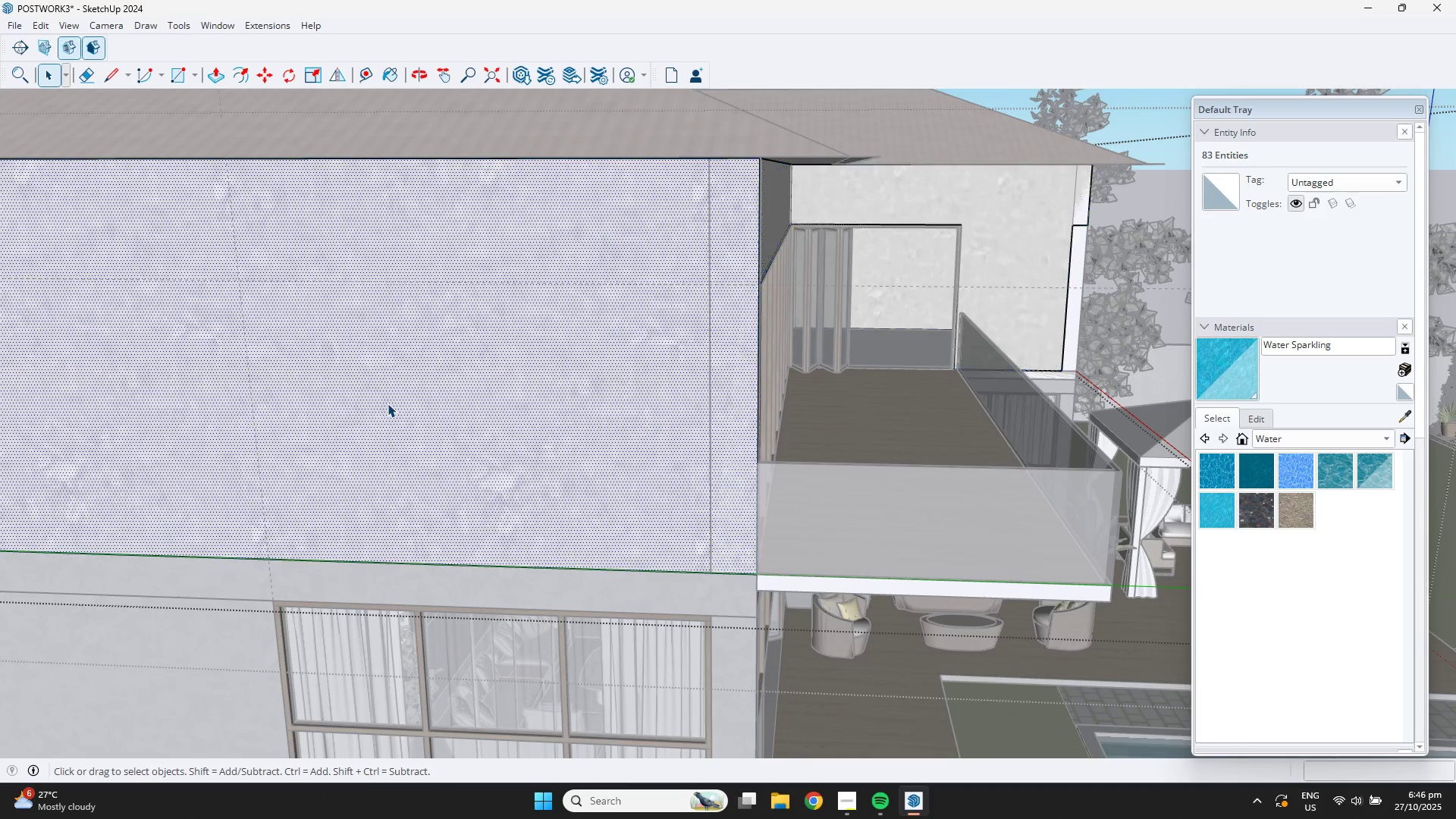 
double_click([388, 403])
 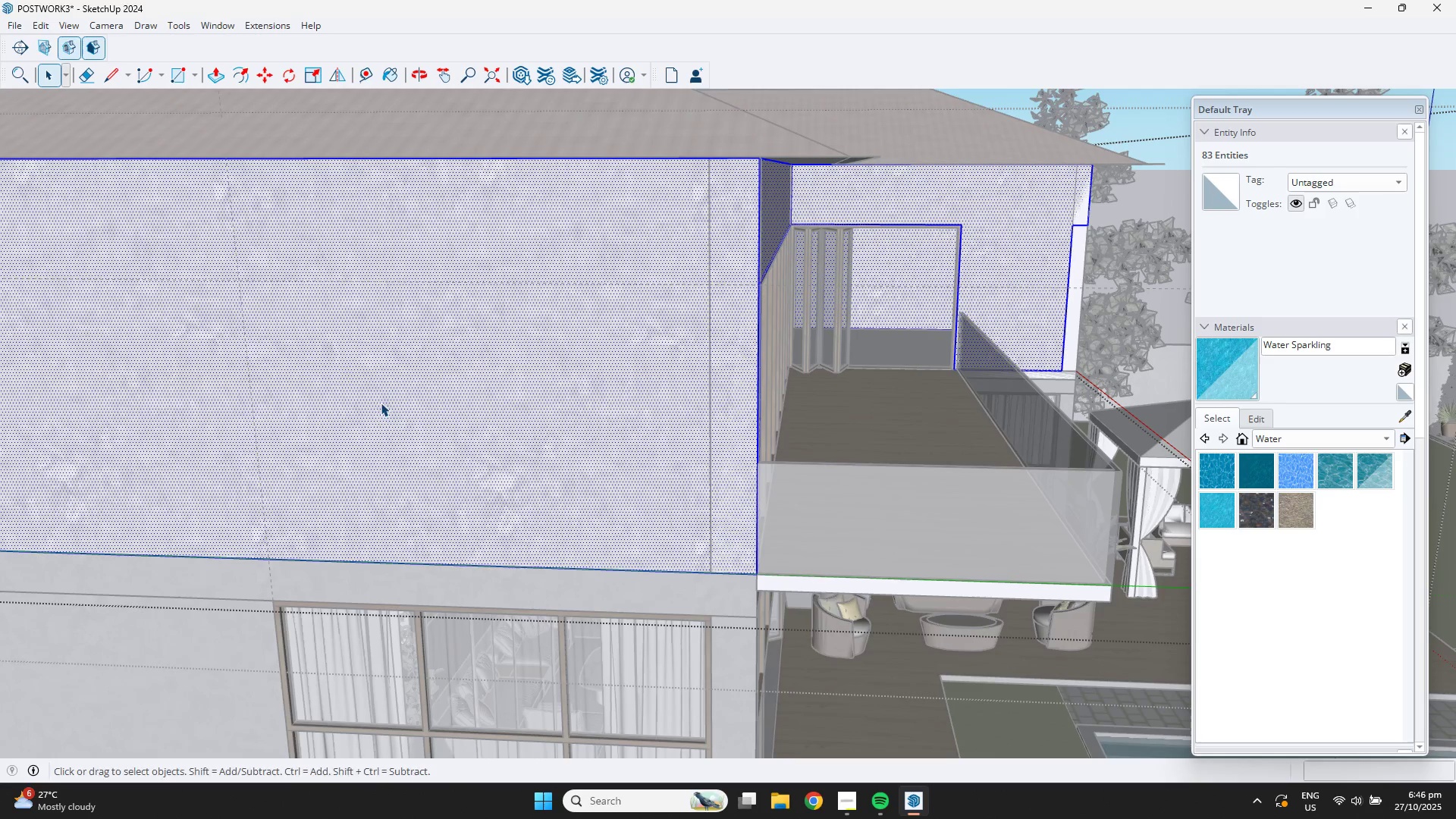 
triple_click([388, 403])
 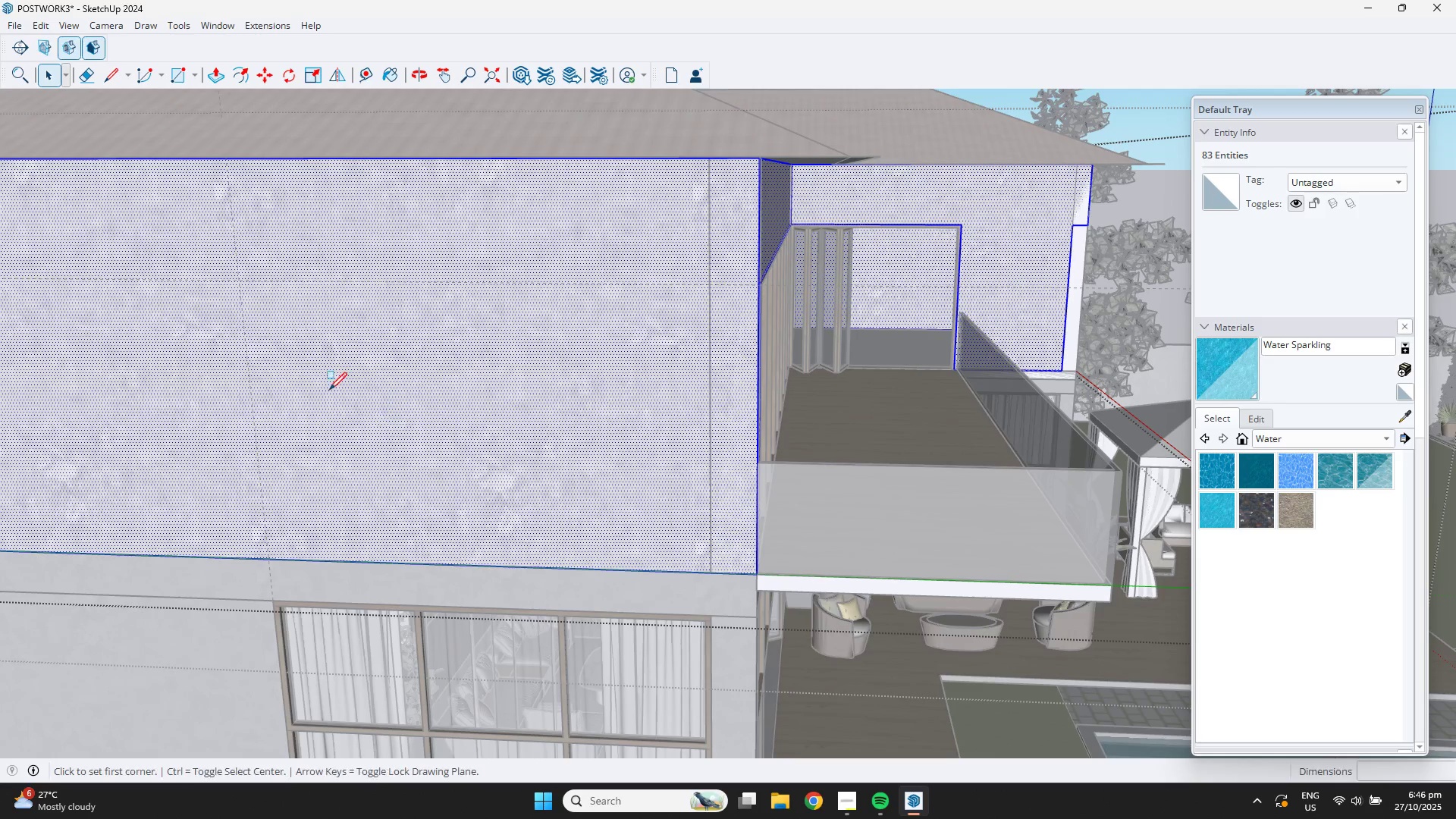 
key(R)
 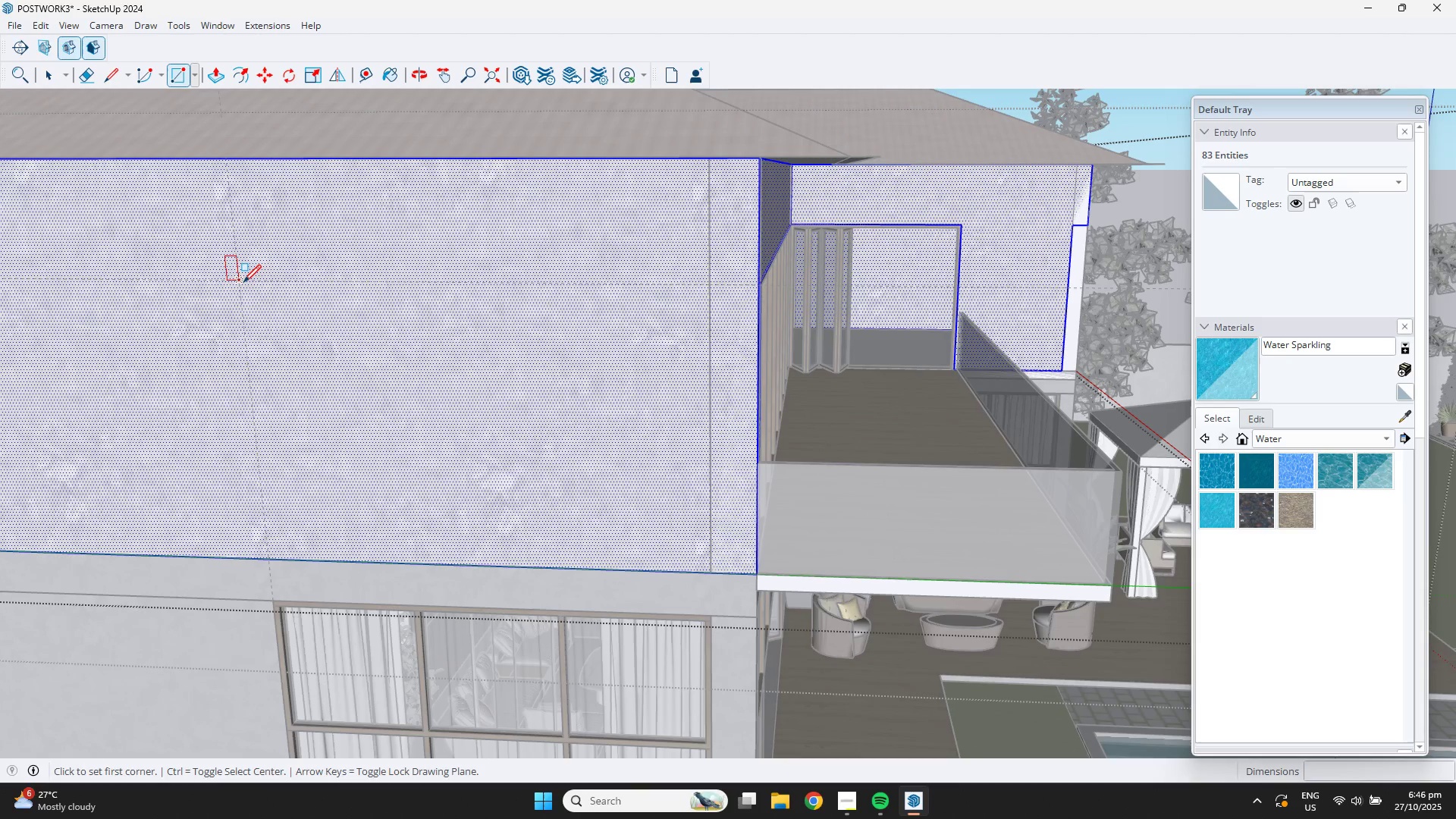 
left_click([243, 282])
 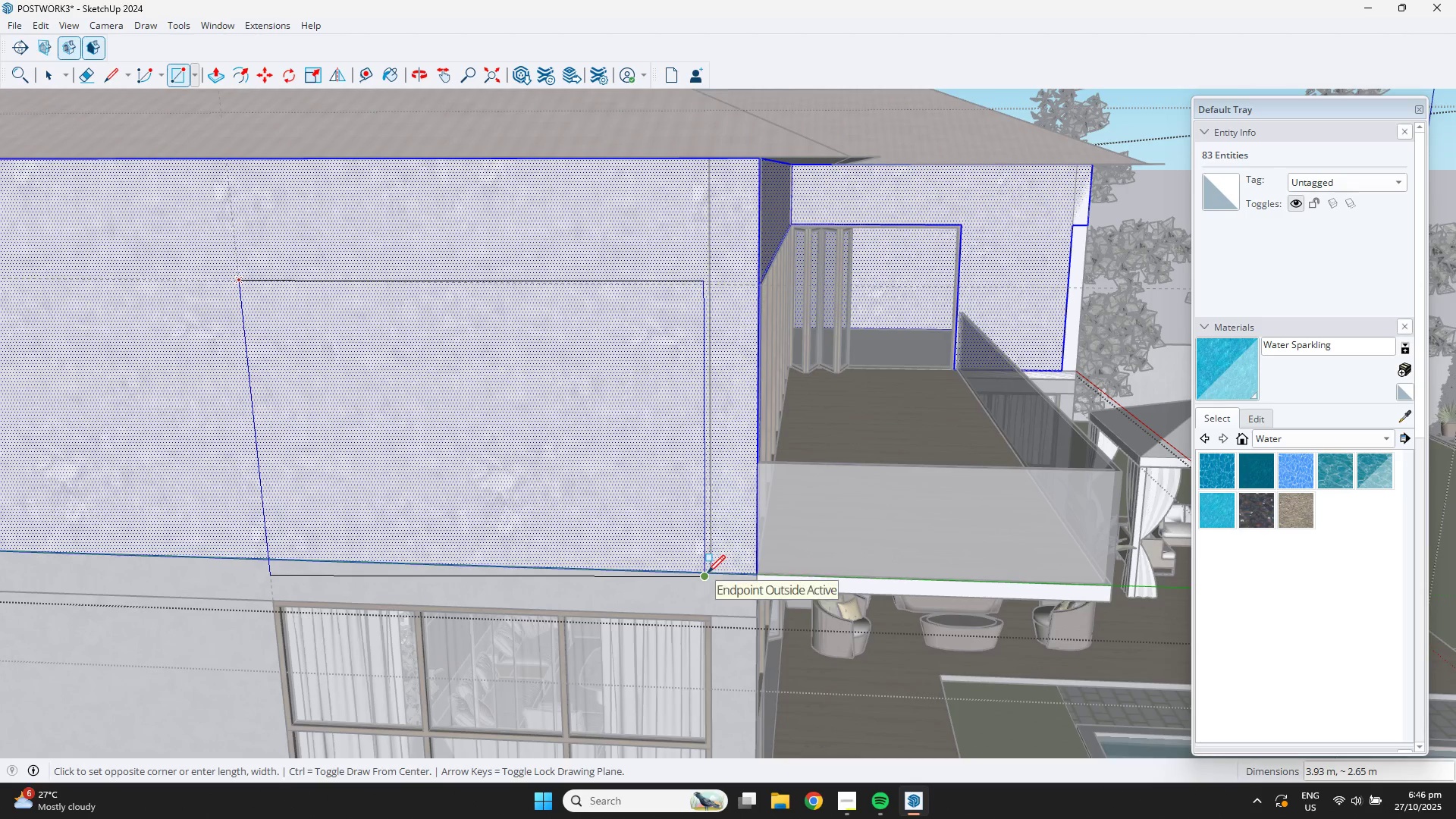 
double_click([710, 571])
 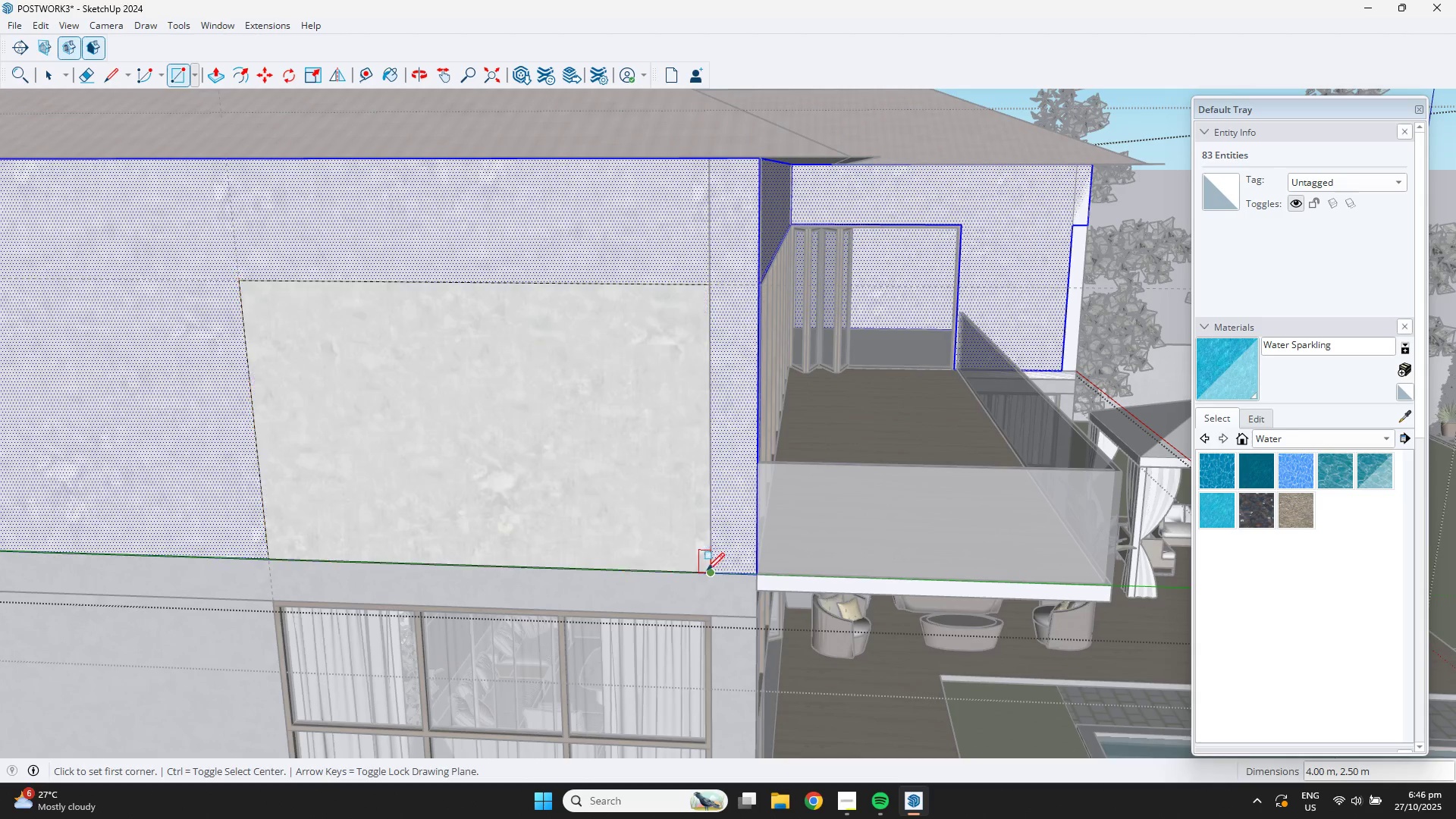 
key(Space)
 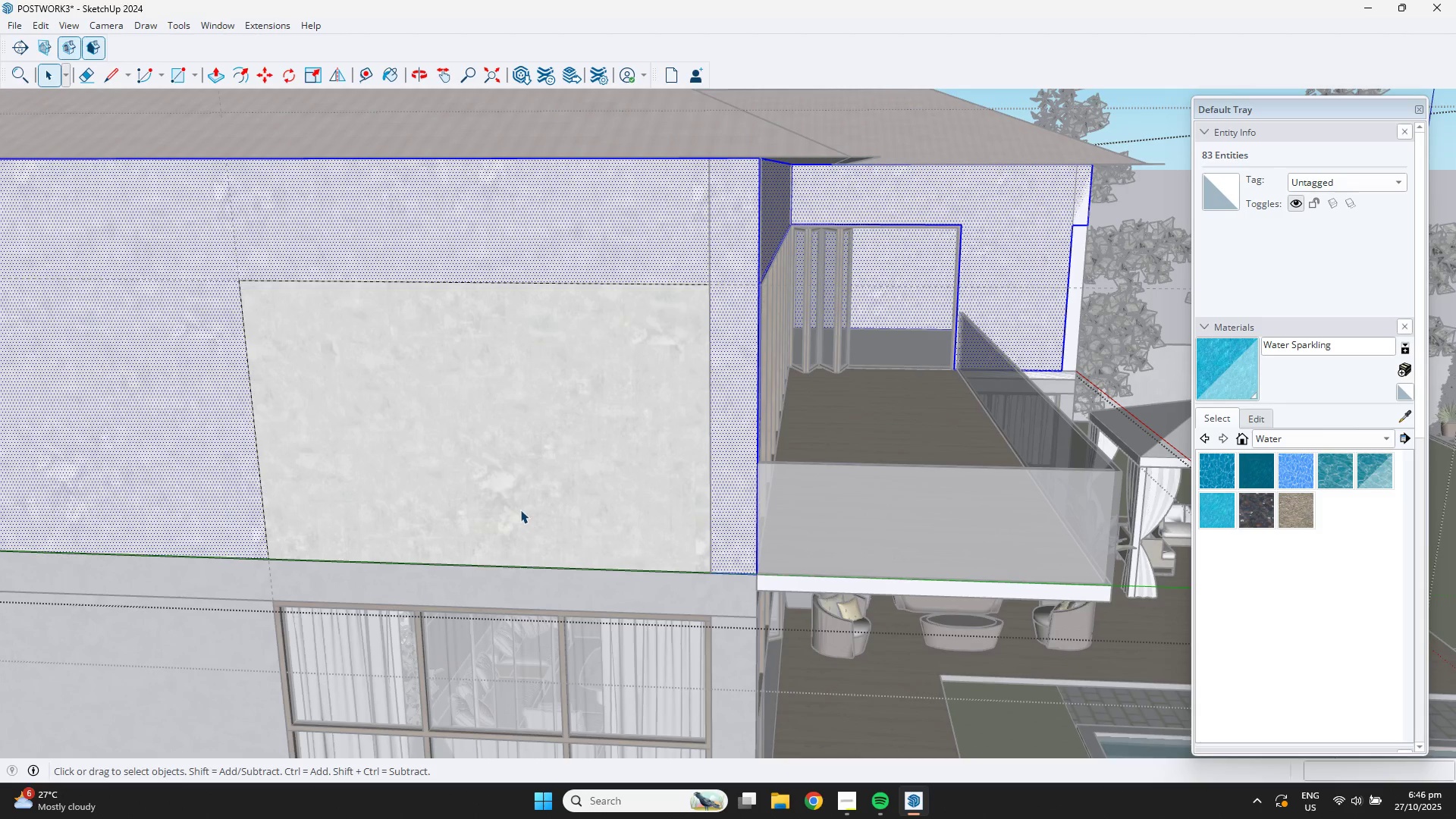 
left_click([507, 489])
 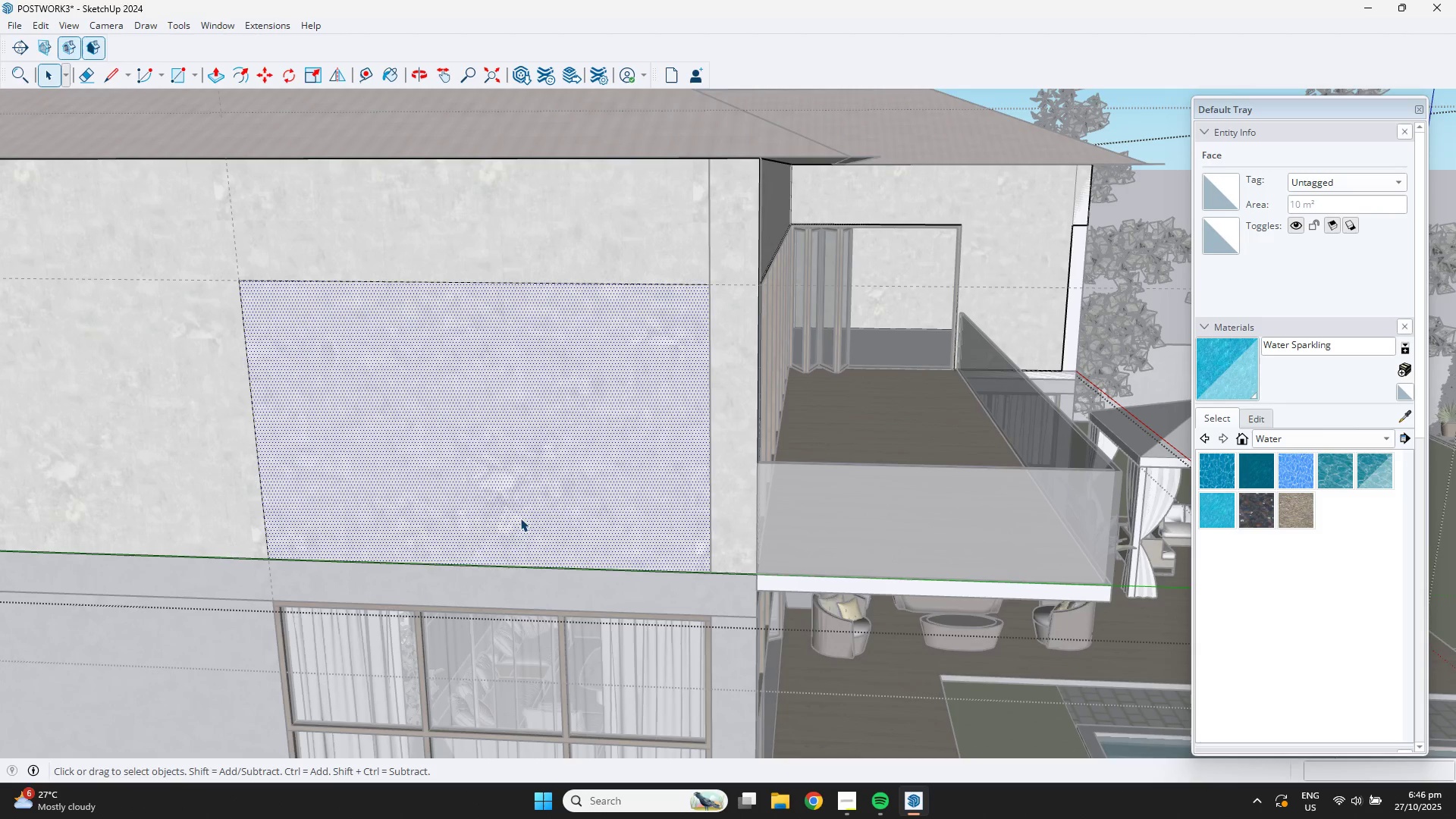 
key(P)
 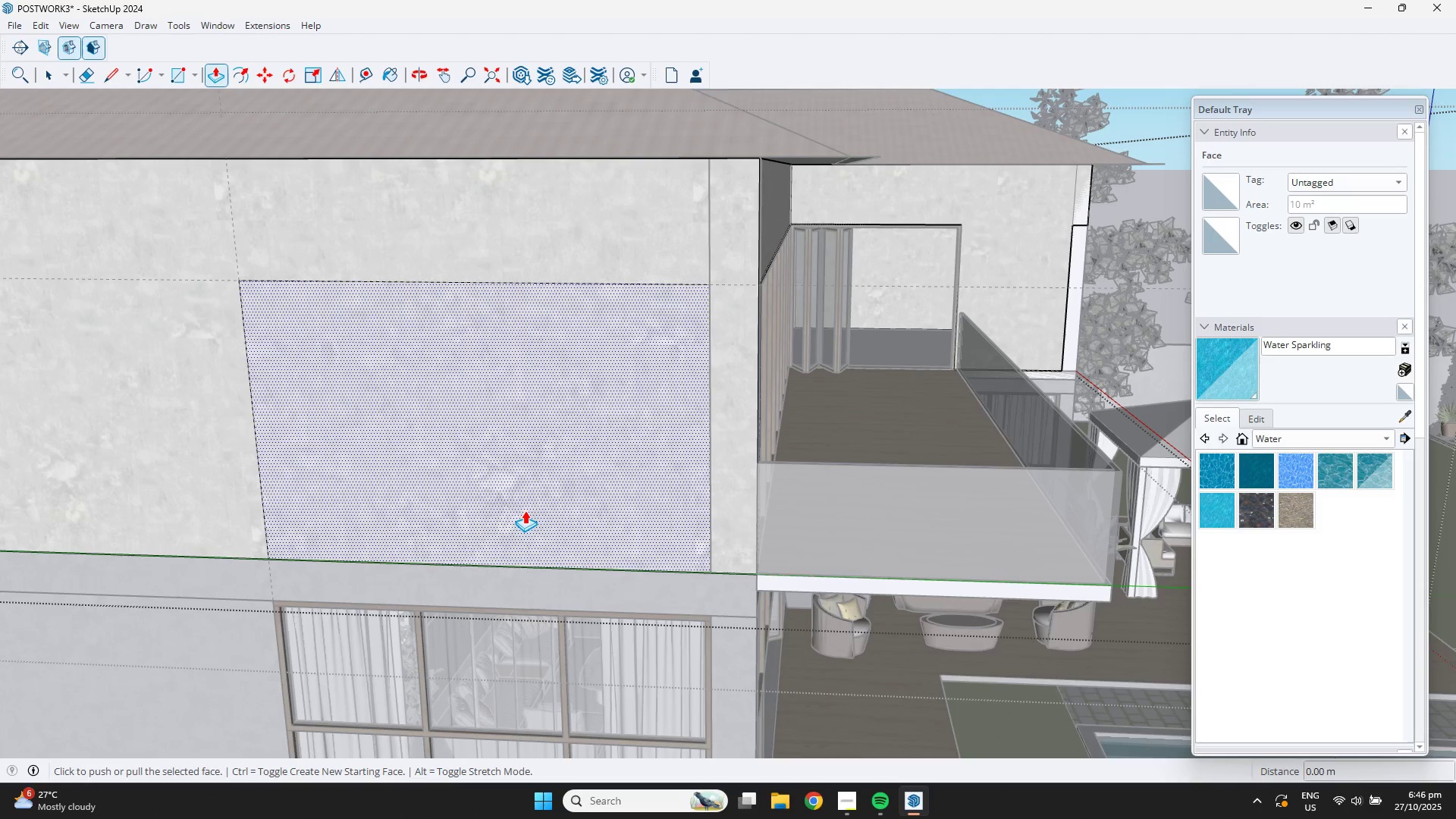 
left_click([525, 510])
 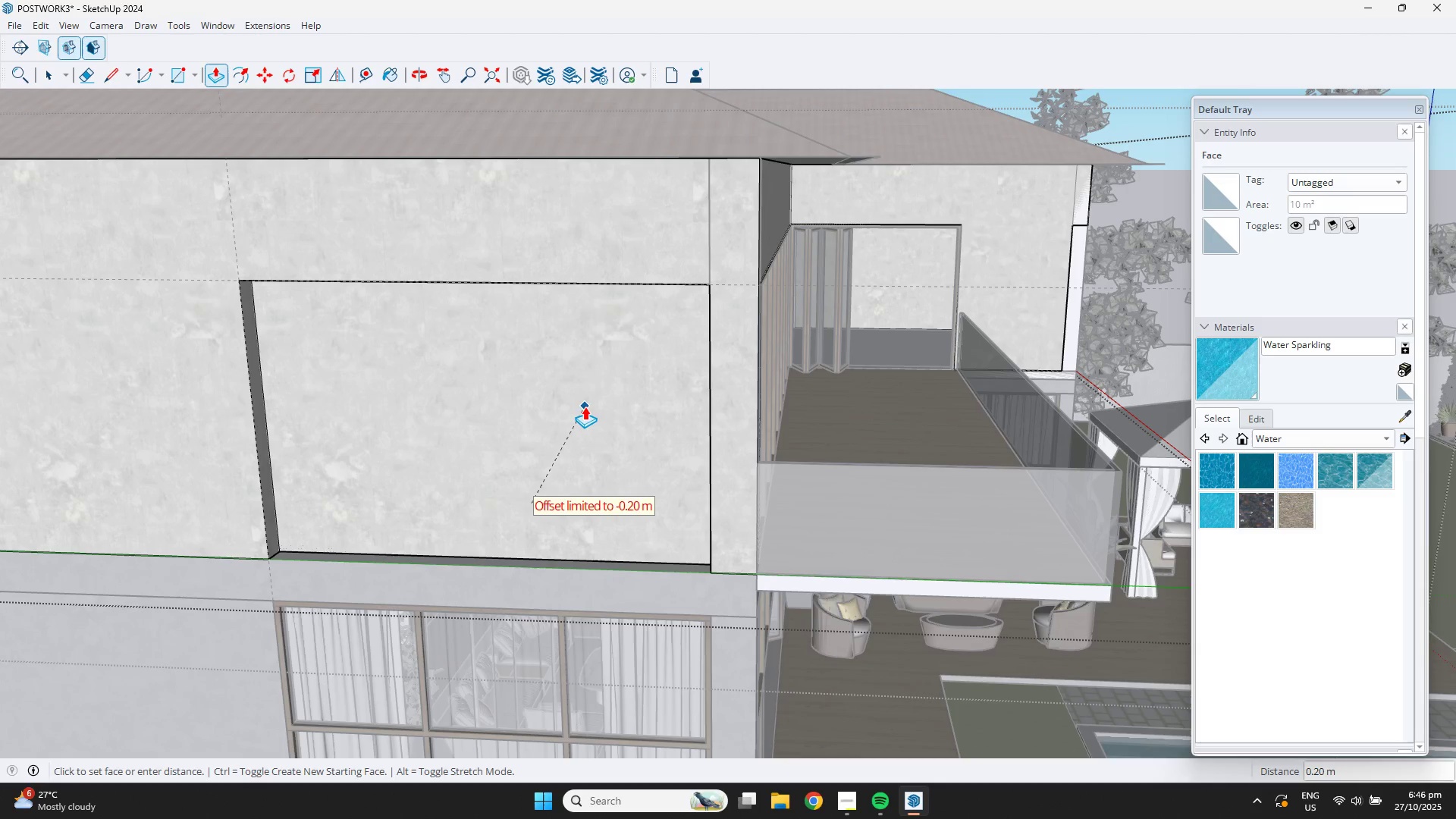 
key(NumpadDecimal)
 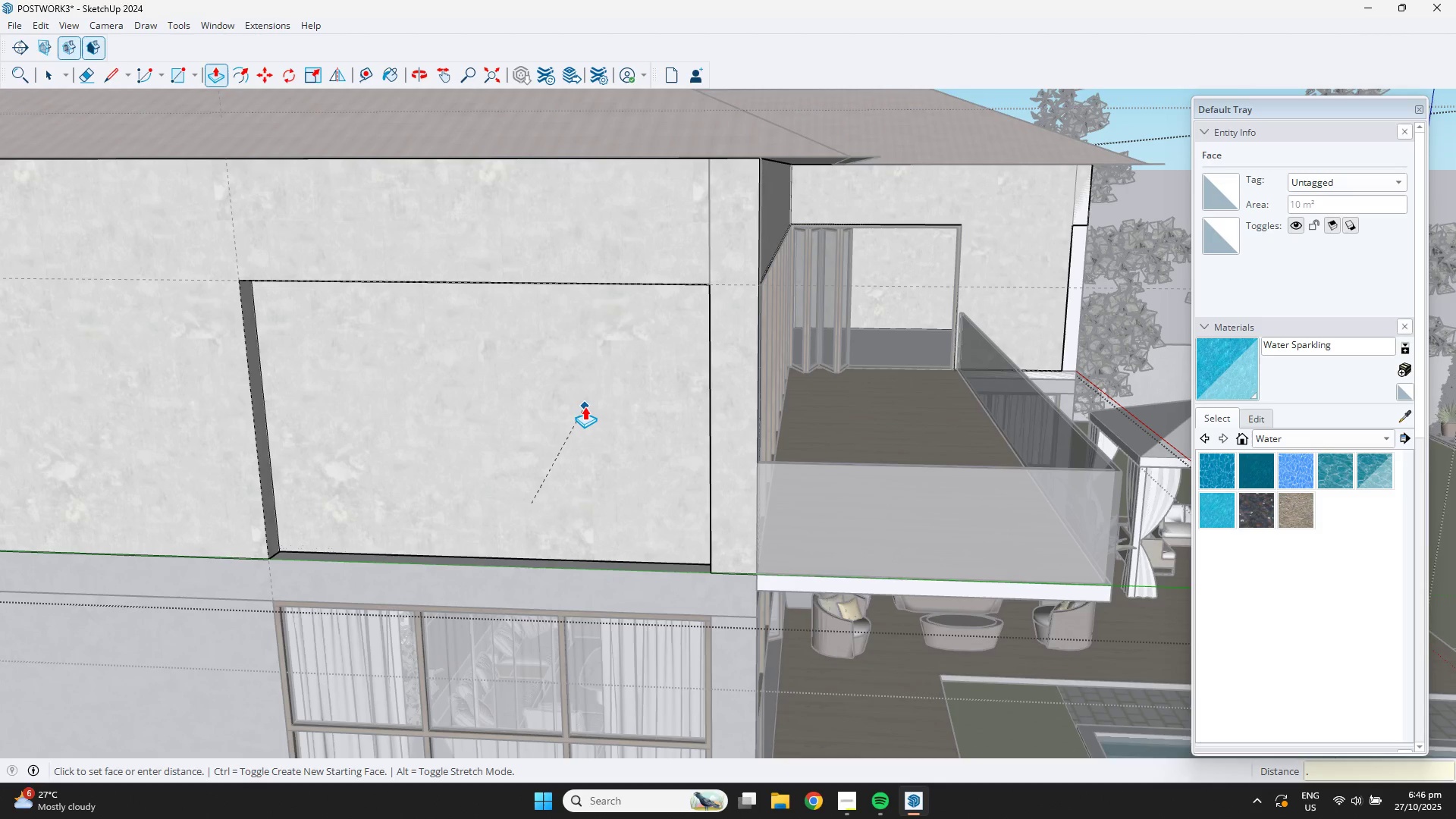 
key(Numpad2)
 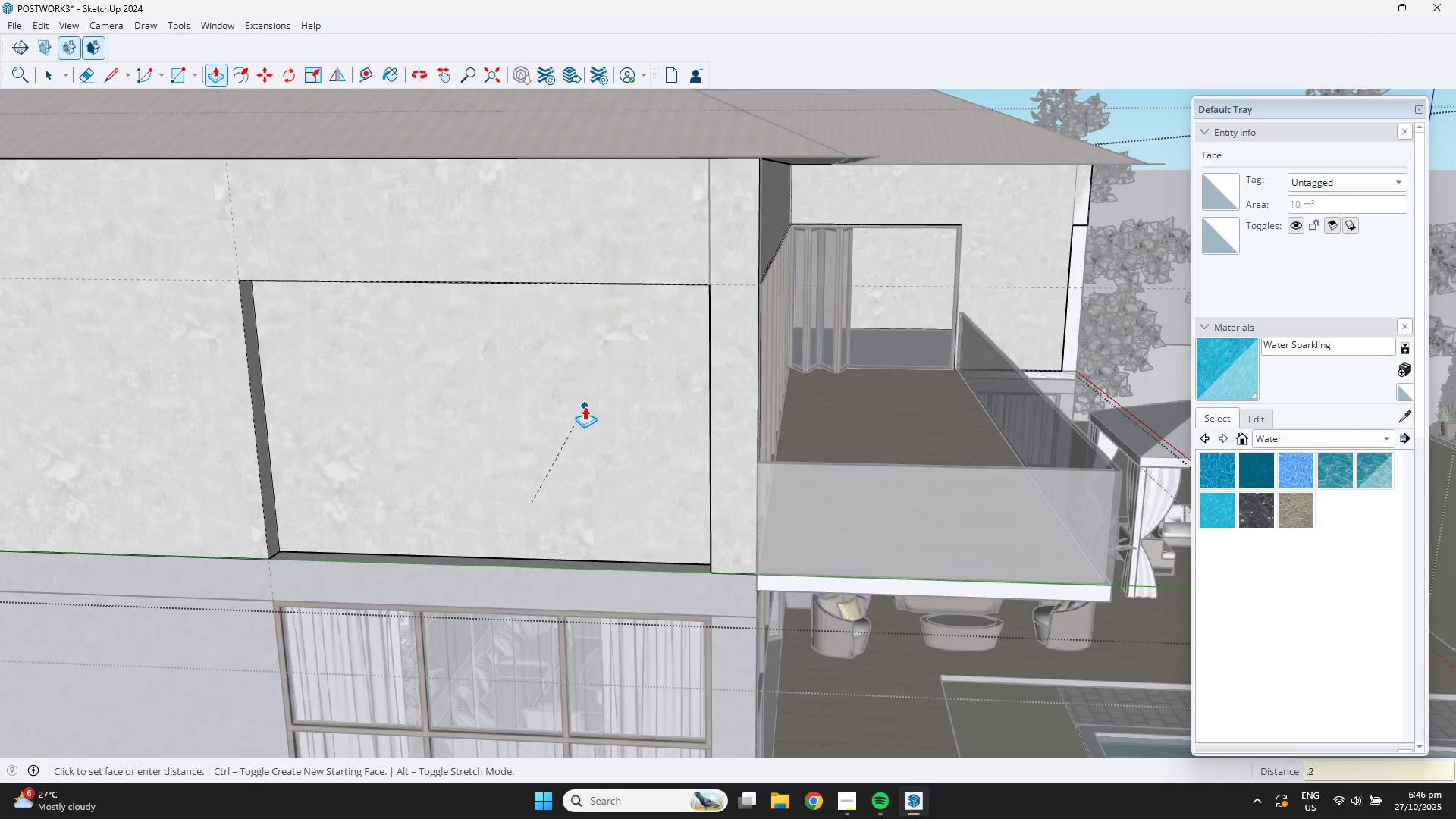 
key(NumpadEnter)
 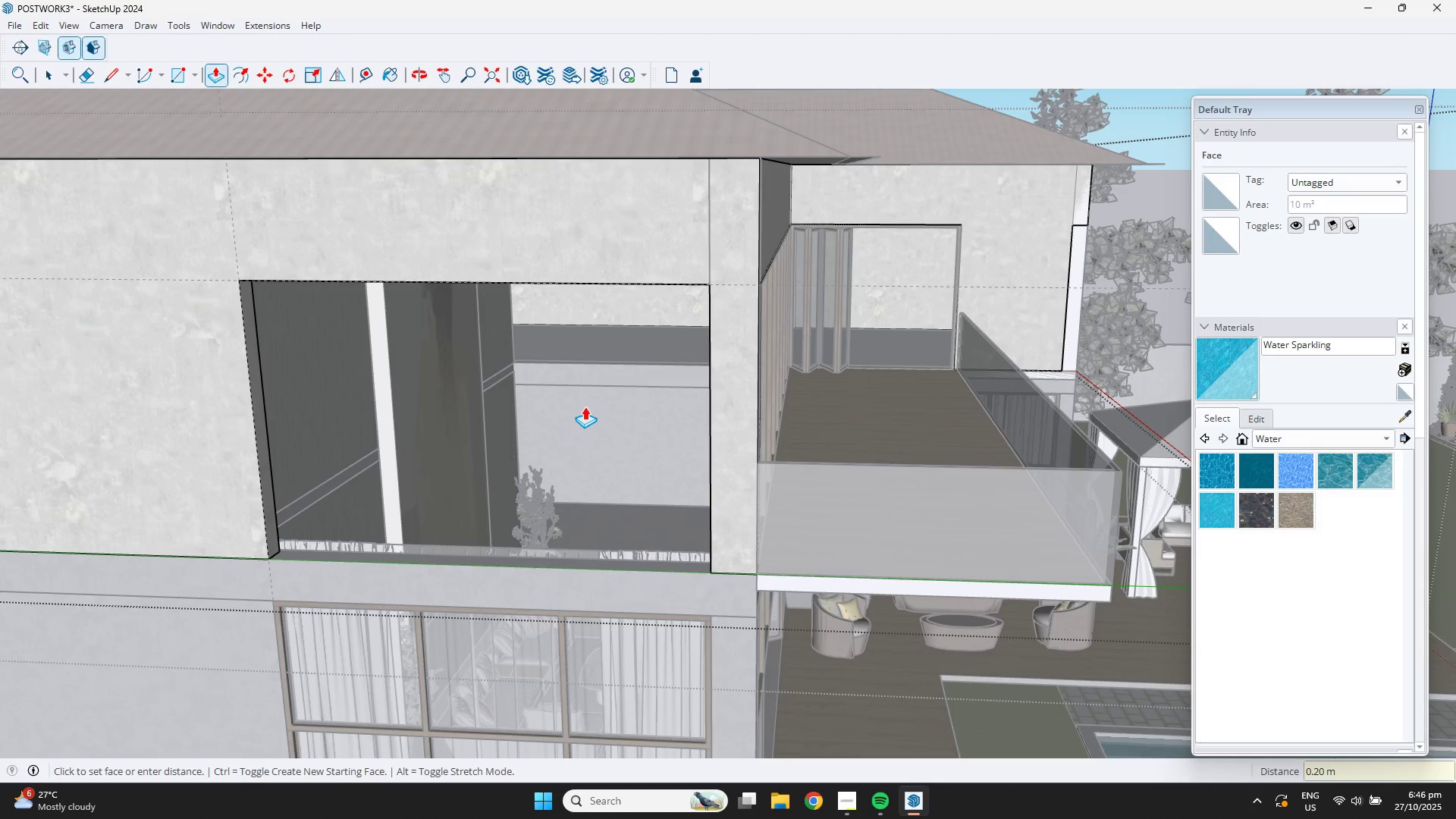 
scroll: coordinate [604, 500], scroll_direction: down, amount: 13.0
 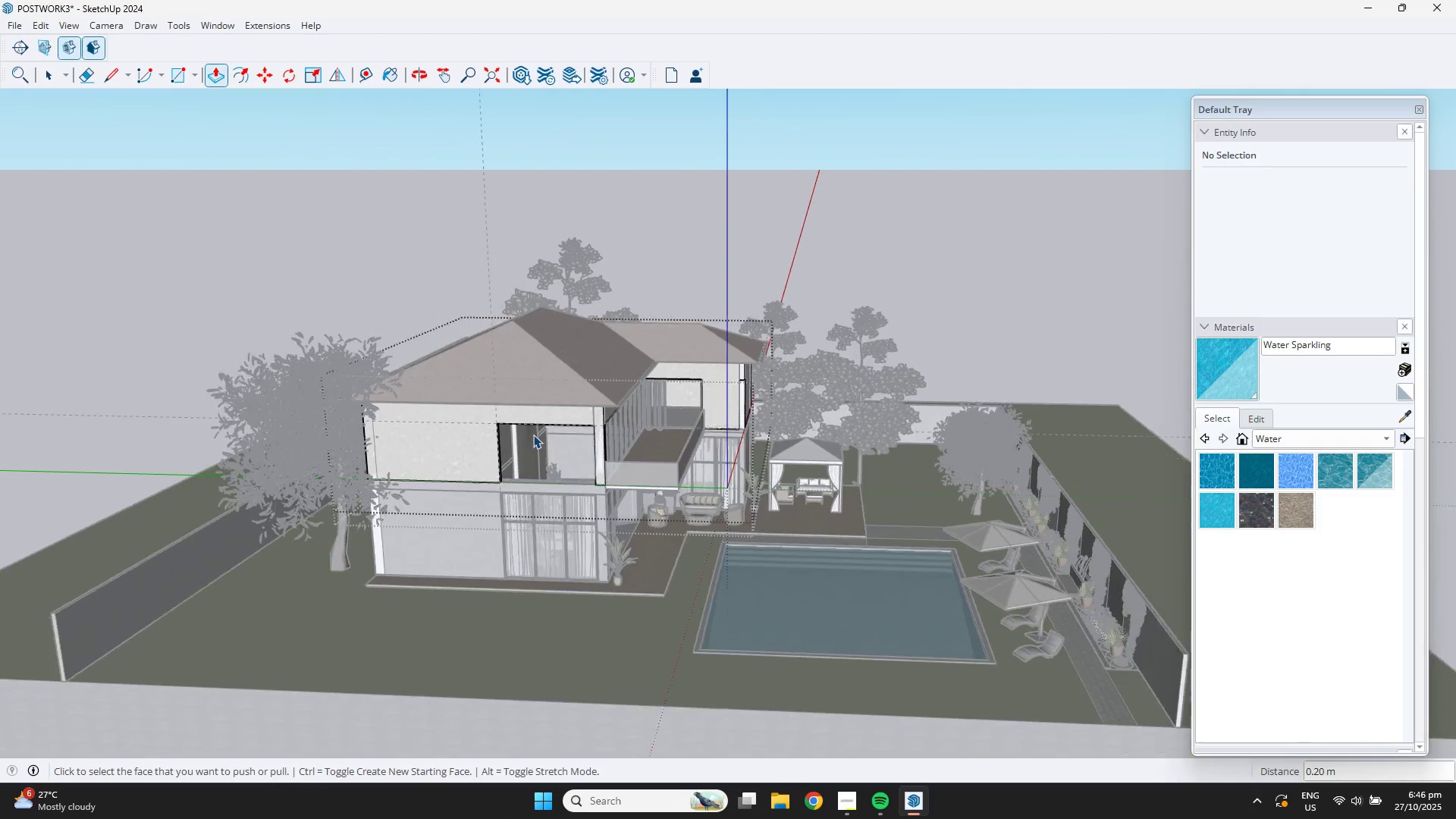 
key(Space)
 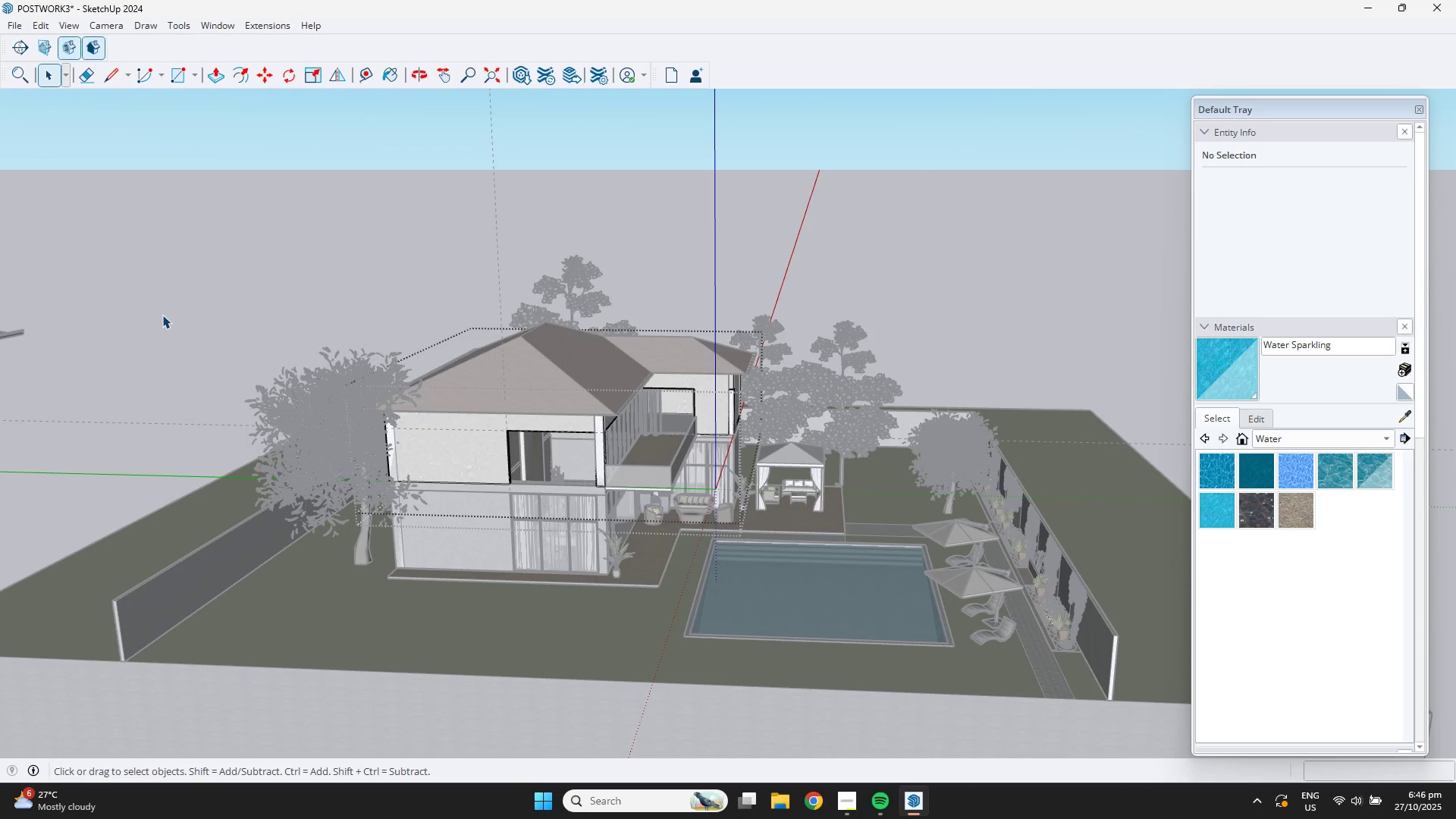 
double_click([162, 315])
 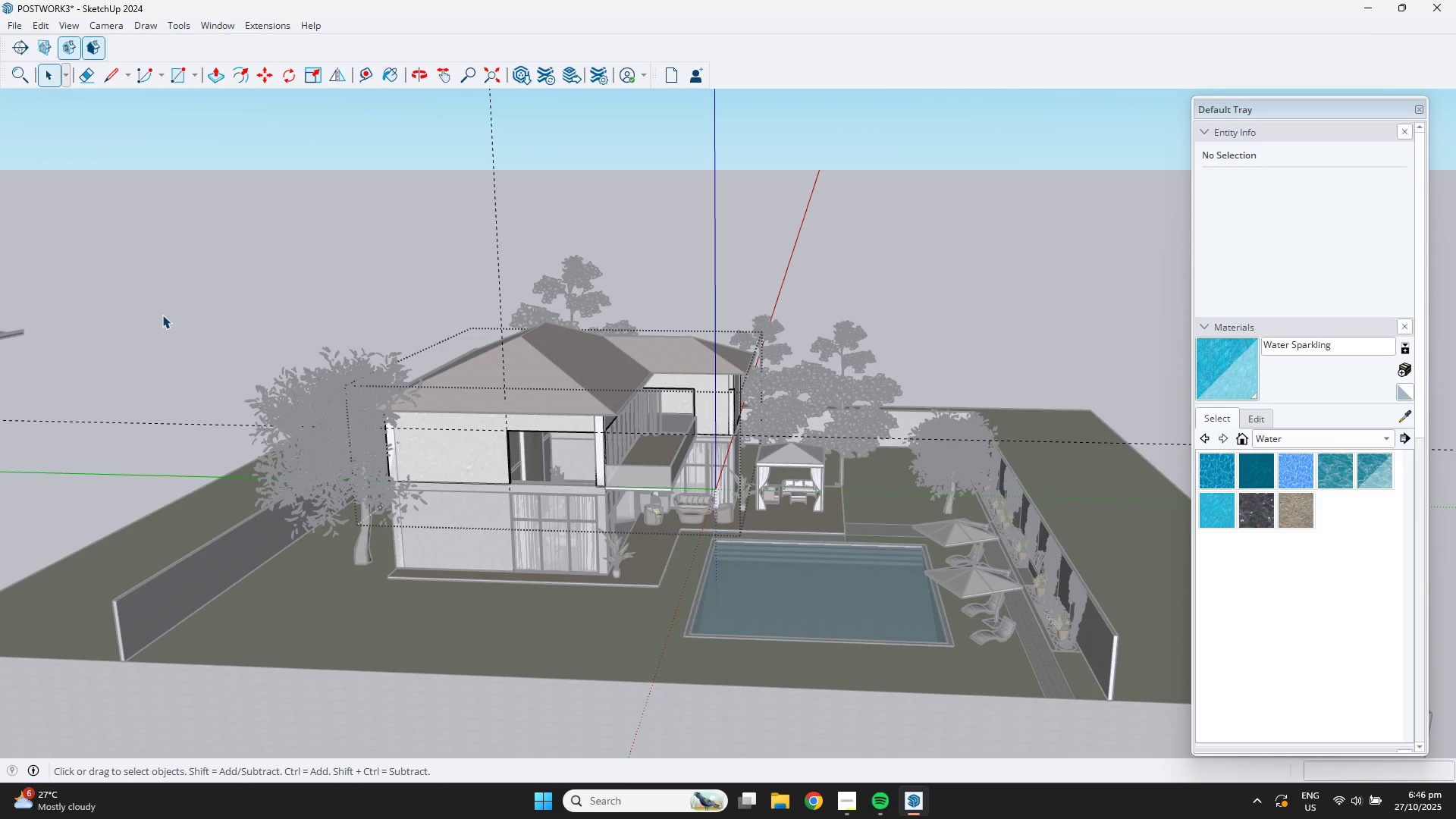 
triple_click([162, 315])
 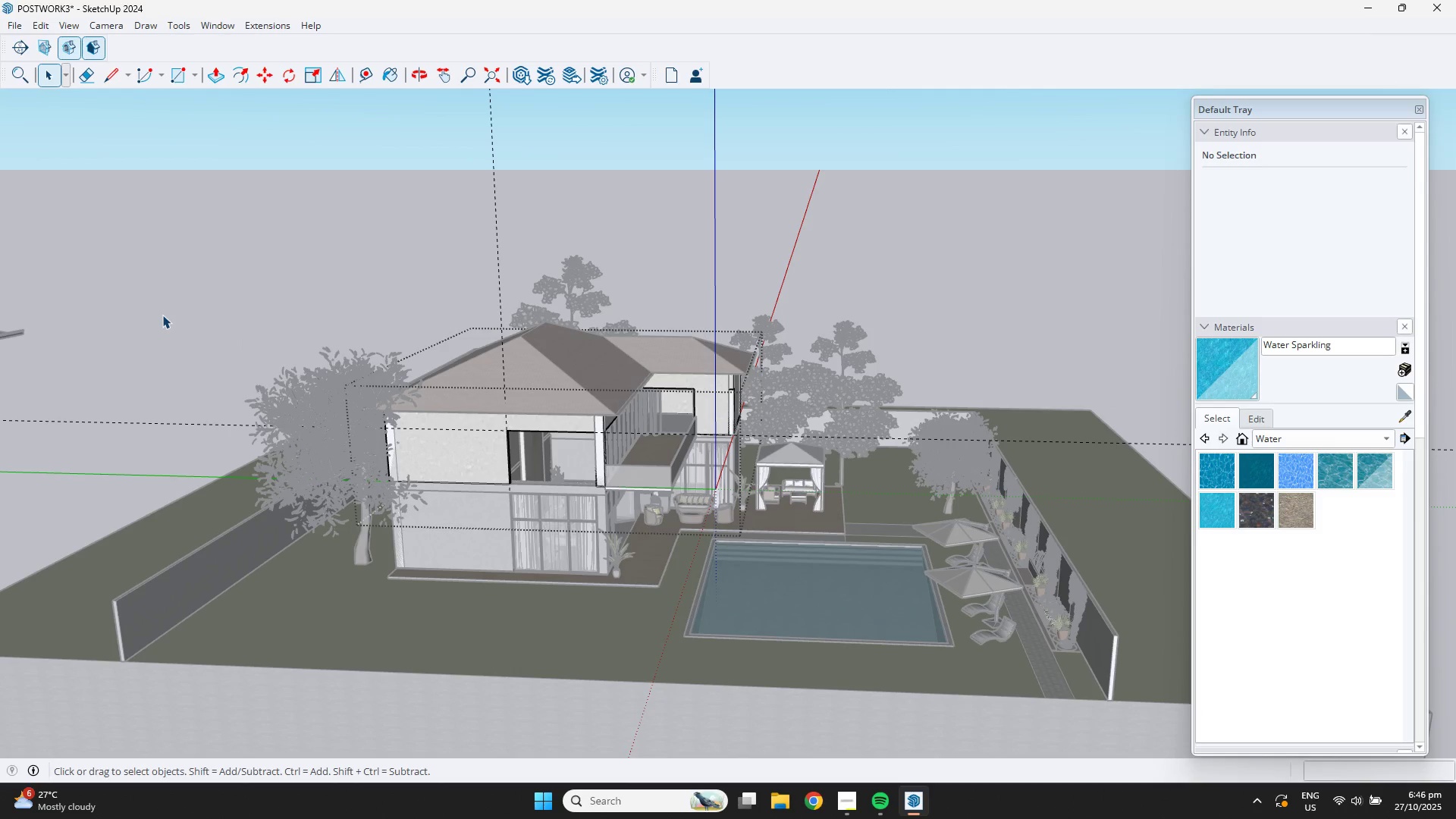 
triple_click([162, 315])
 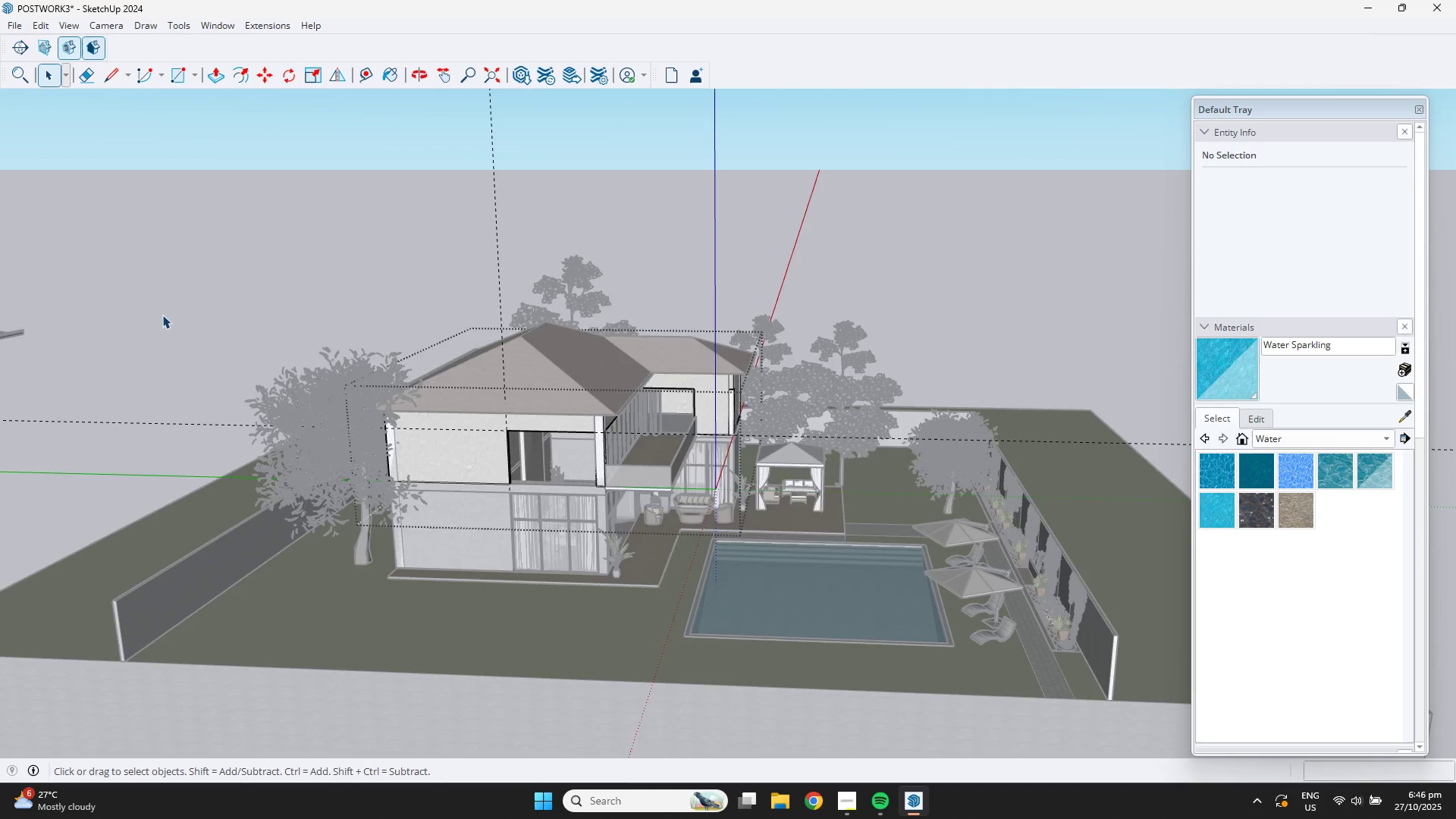 
triple_click([162, 315])
 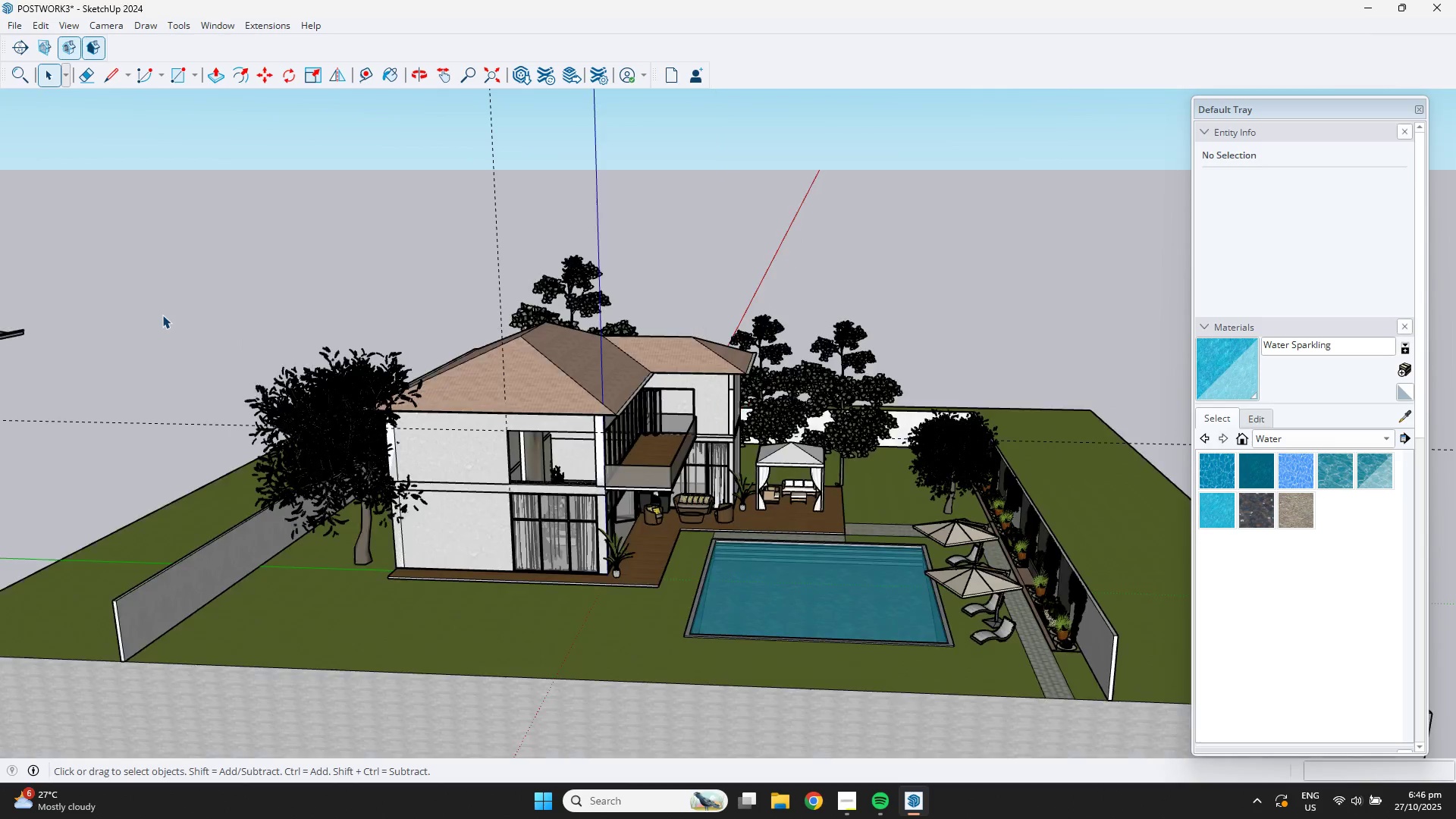 
triple_click([162, 315])
 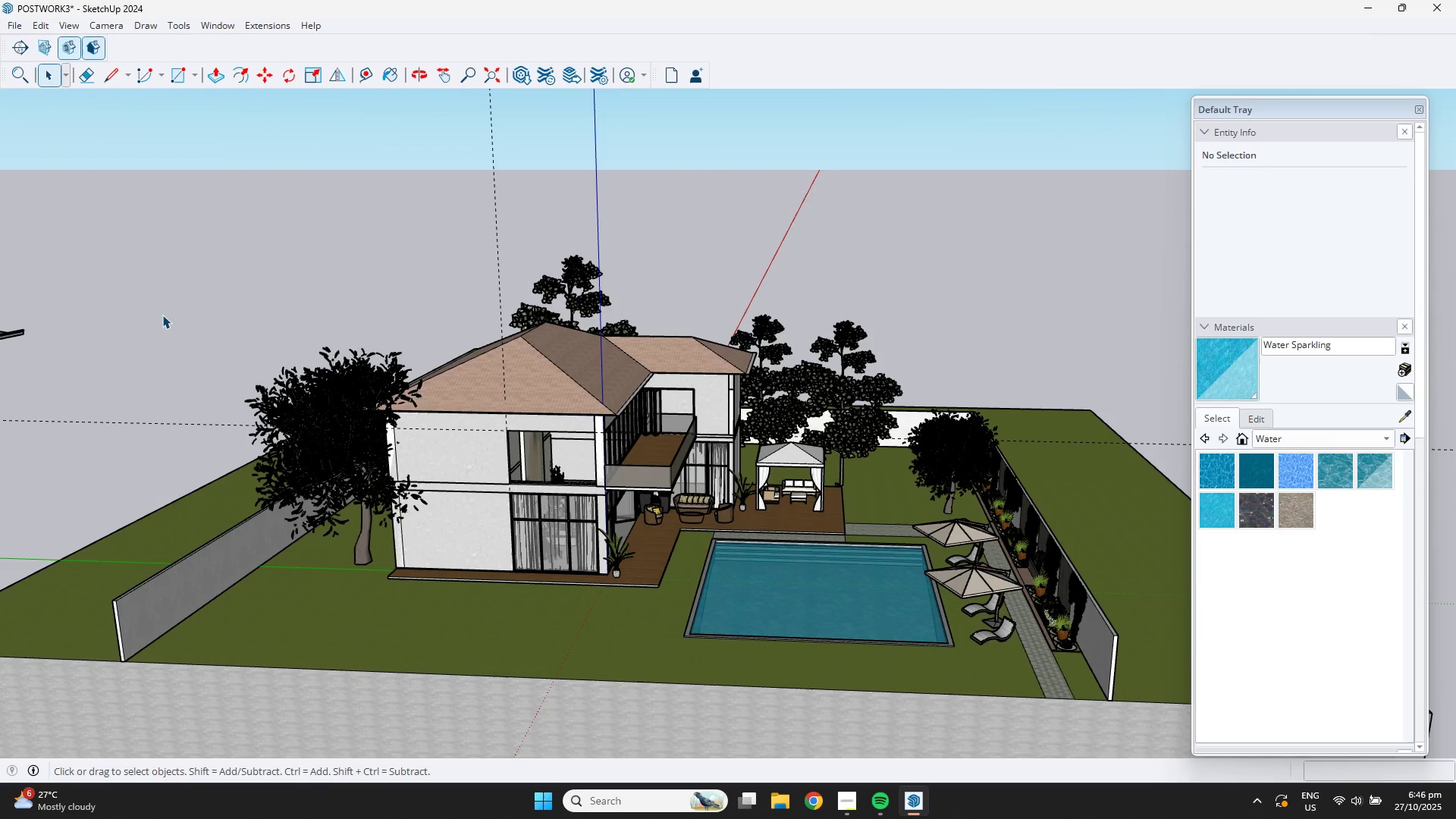 
triple_click([162, 315])
 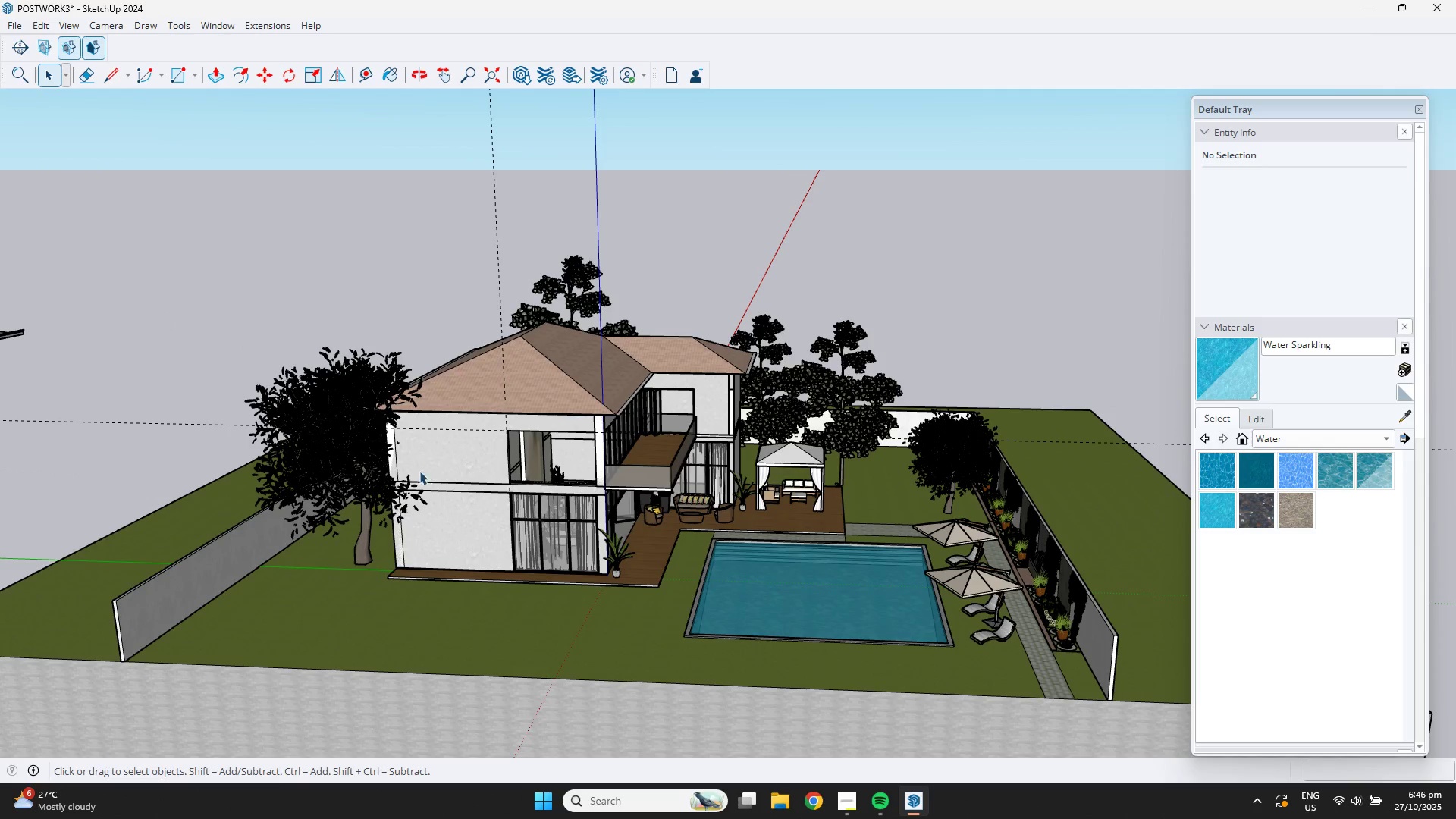 
scroll: coordinate [540, 466], scroll_direction: up, amount: 27.0
 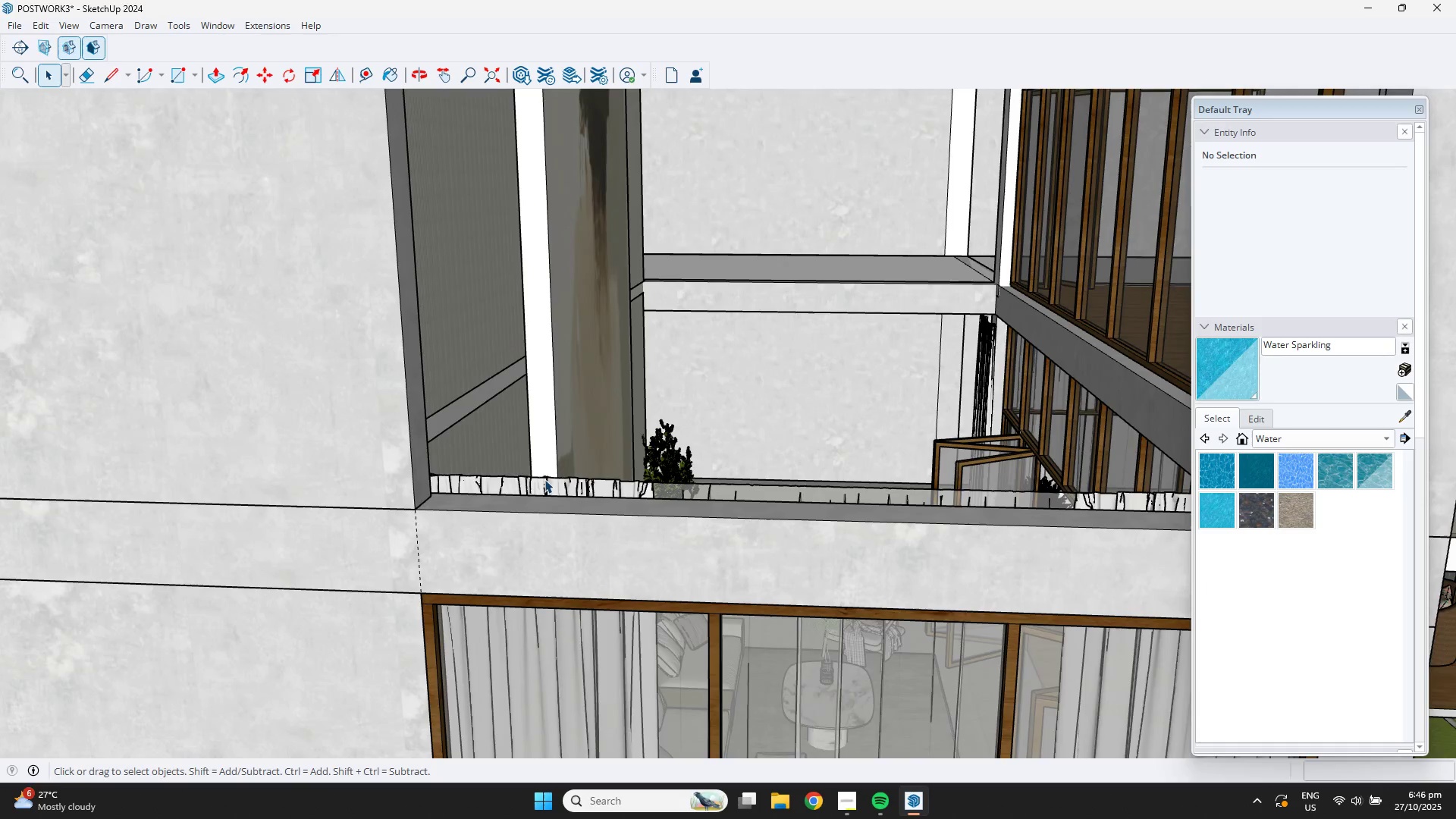 
left_click([544, 482])
 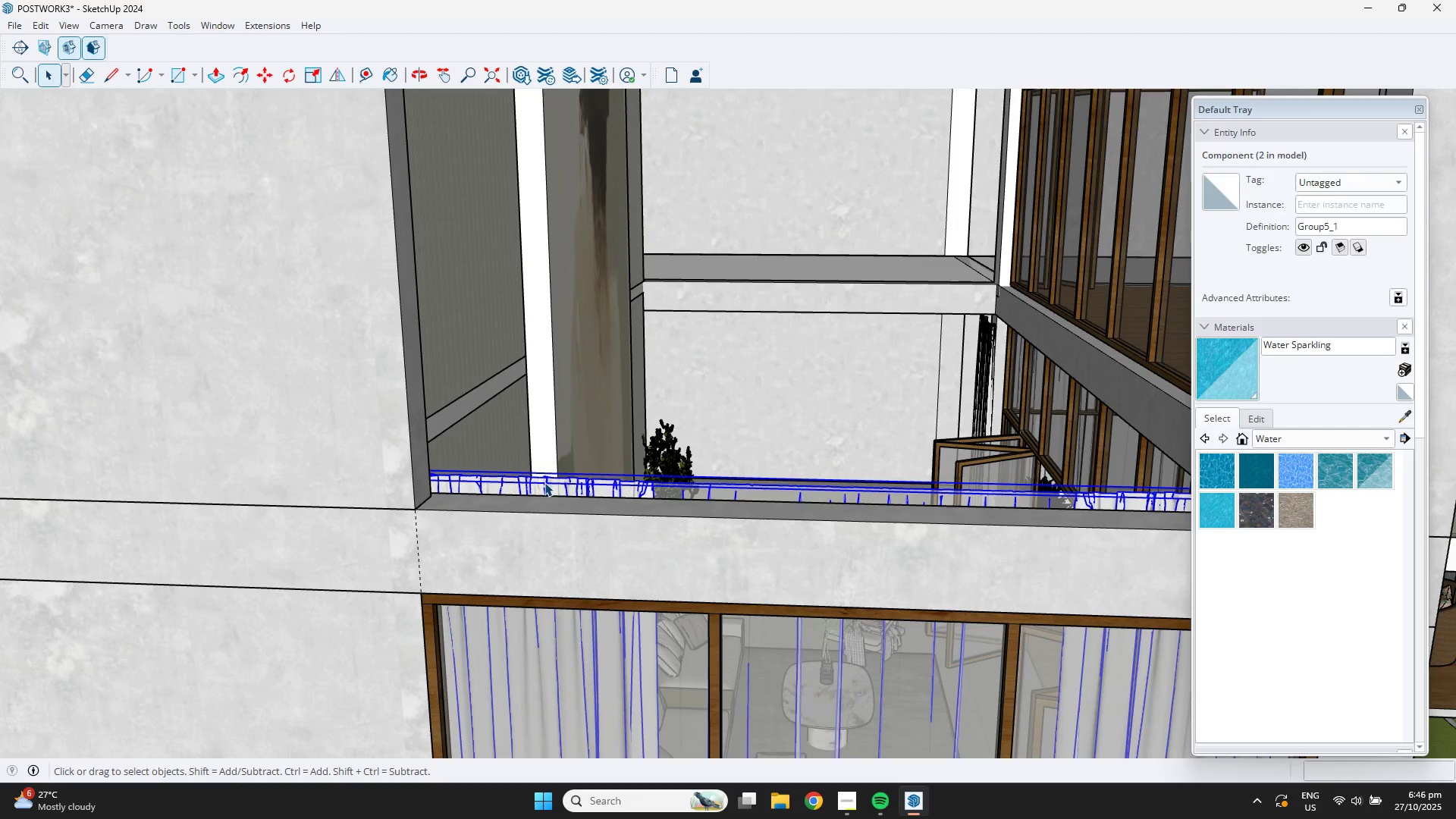 
key(S)
 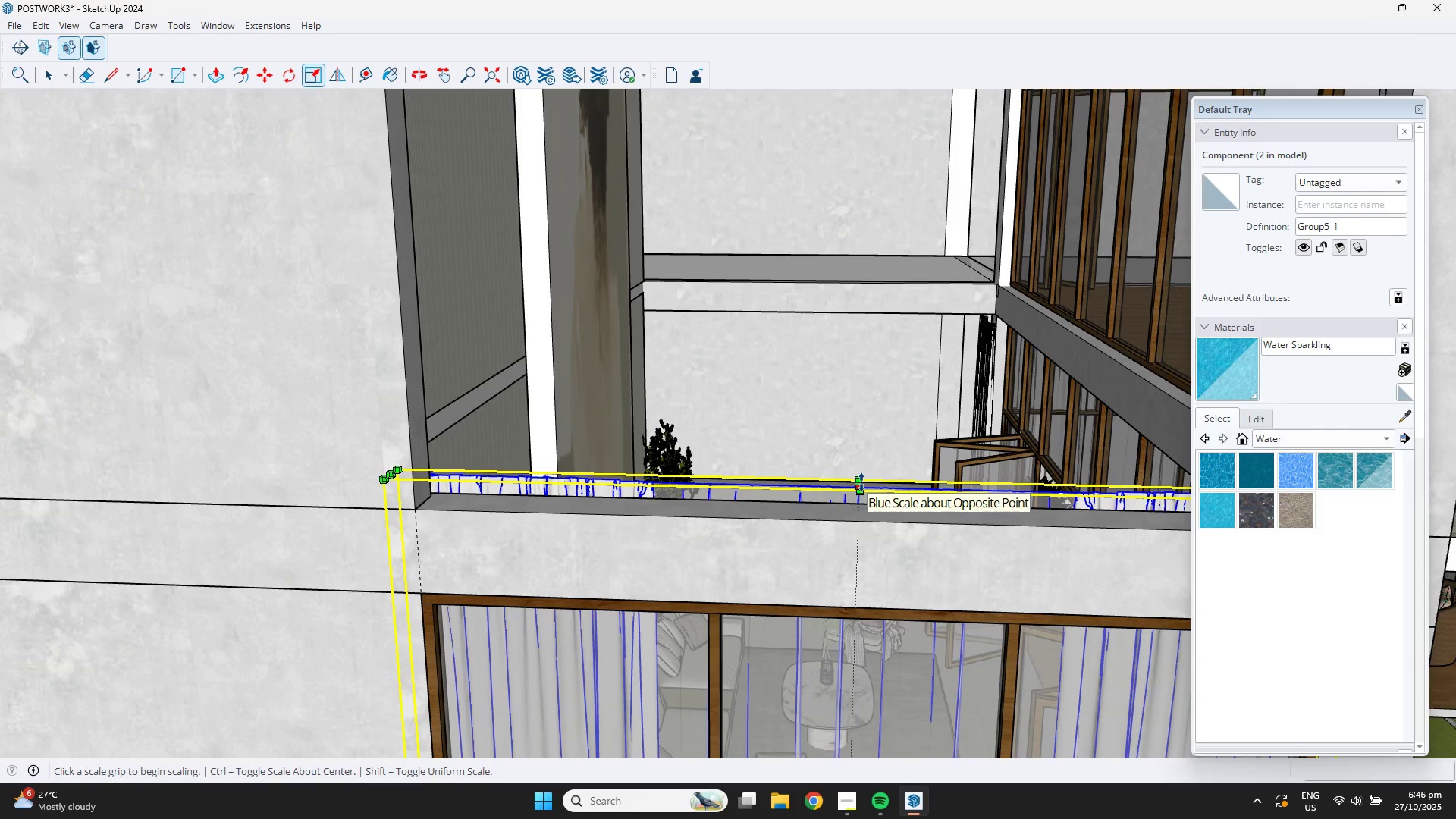 
left_click([861, 479])
 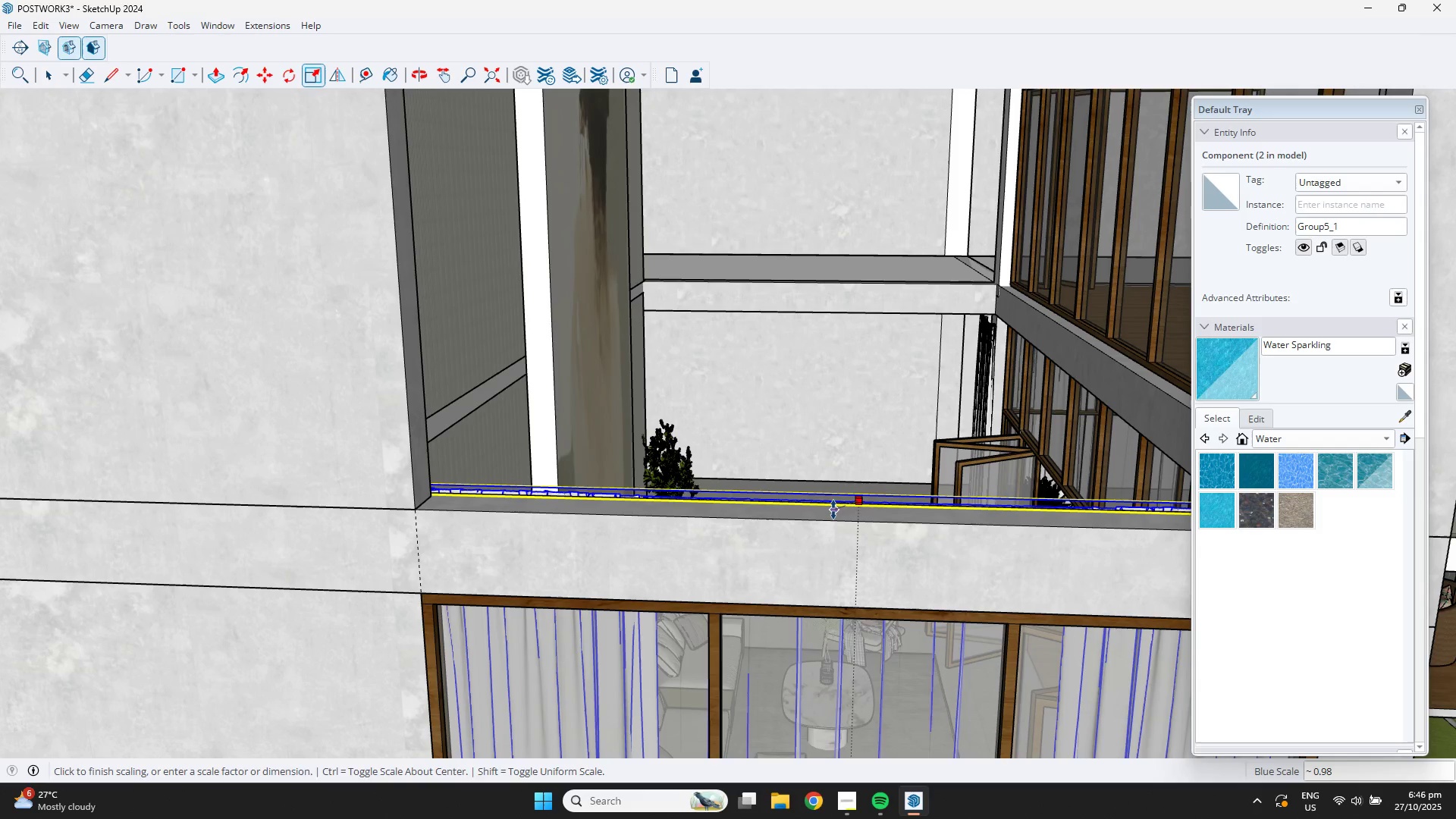 
left_click([832, 510])
 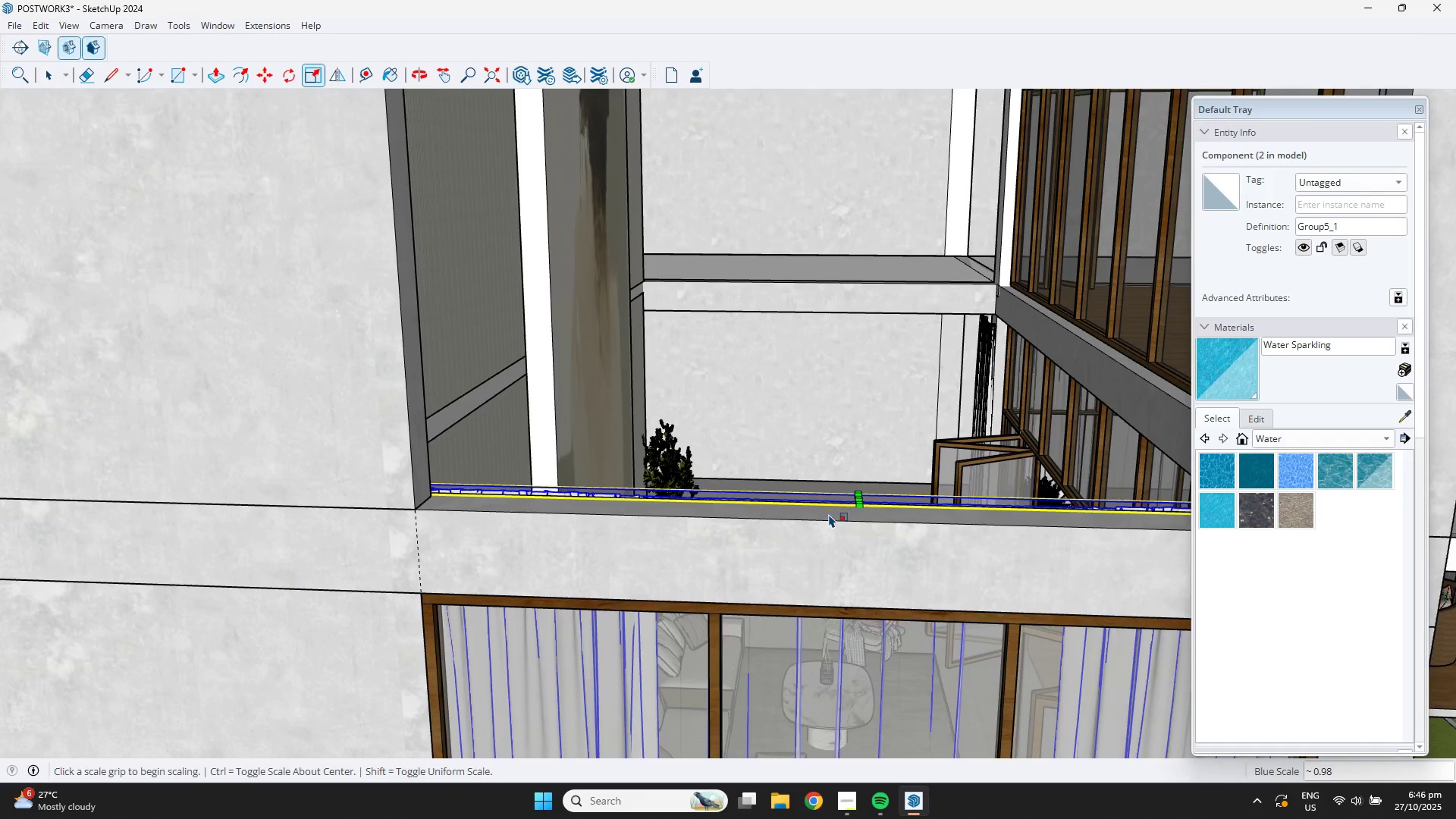 
scroll: coordinate [599, 560], scroll_direction: down, amount: 14.0
 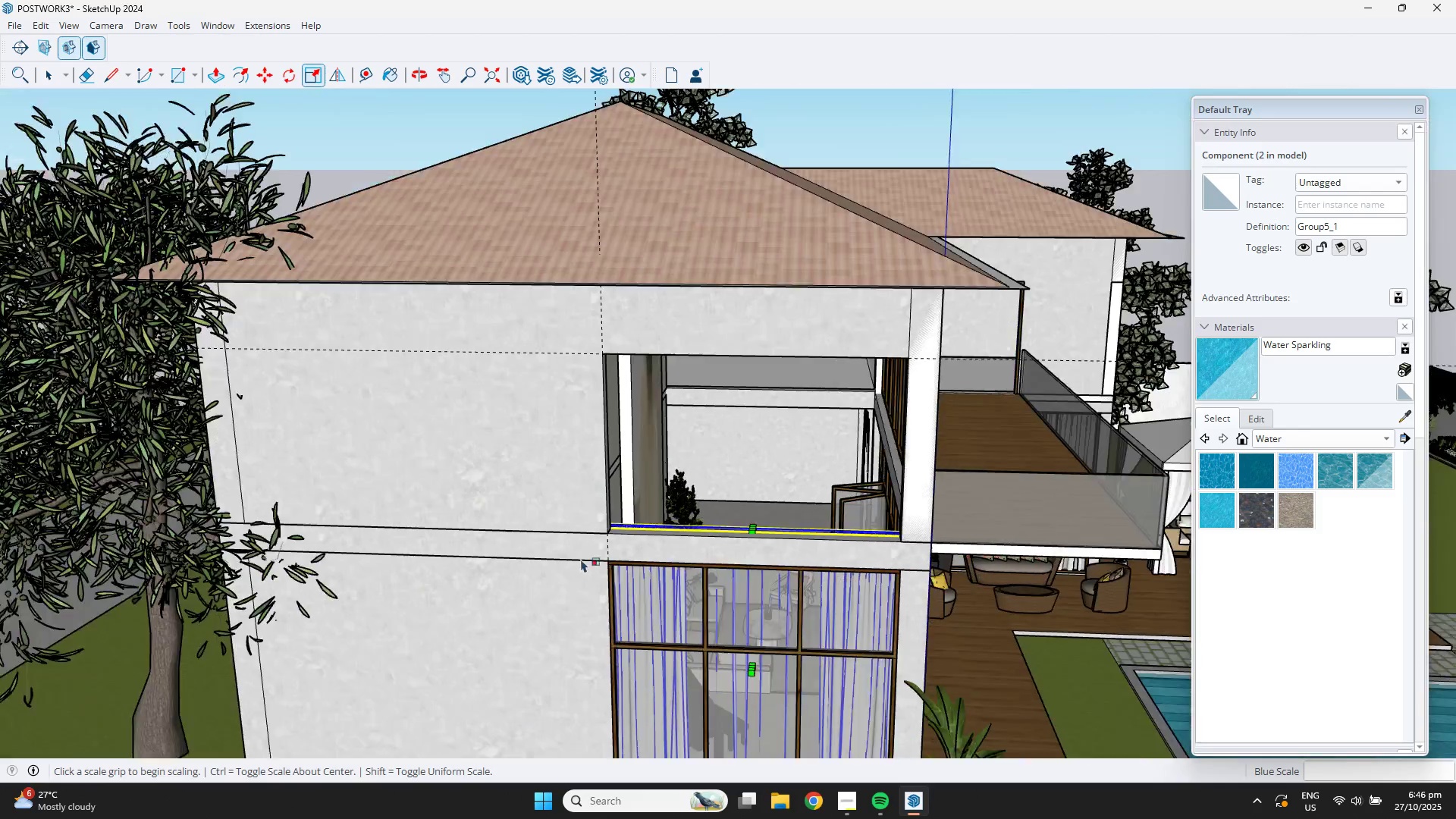 
key(Space)
 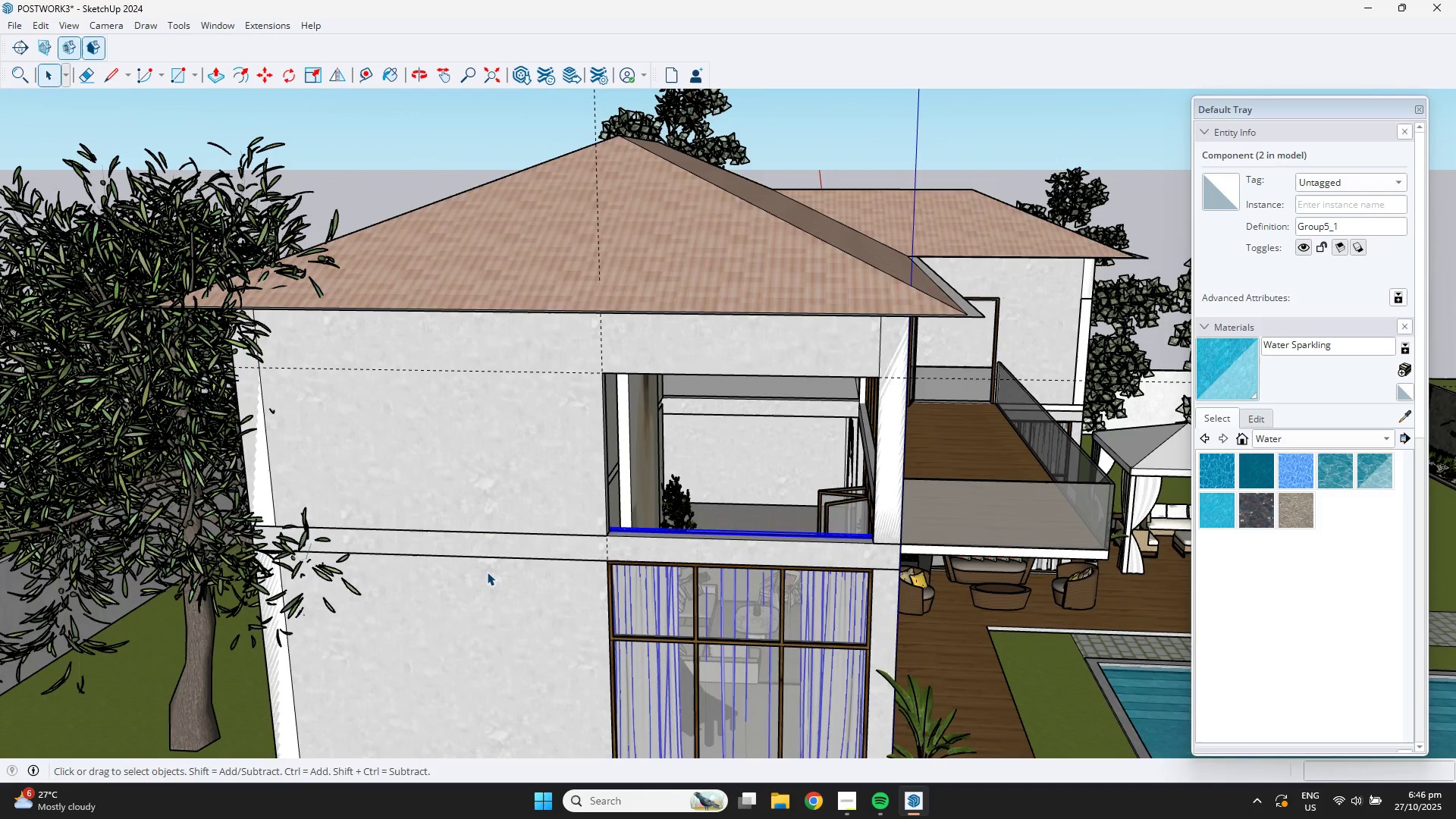 
left_click([487, 572])
 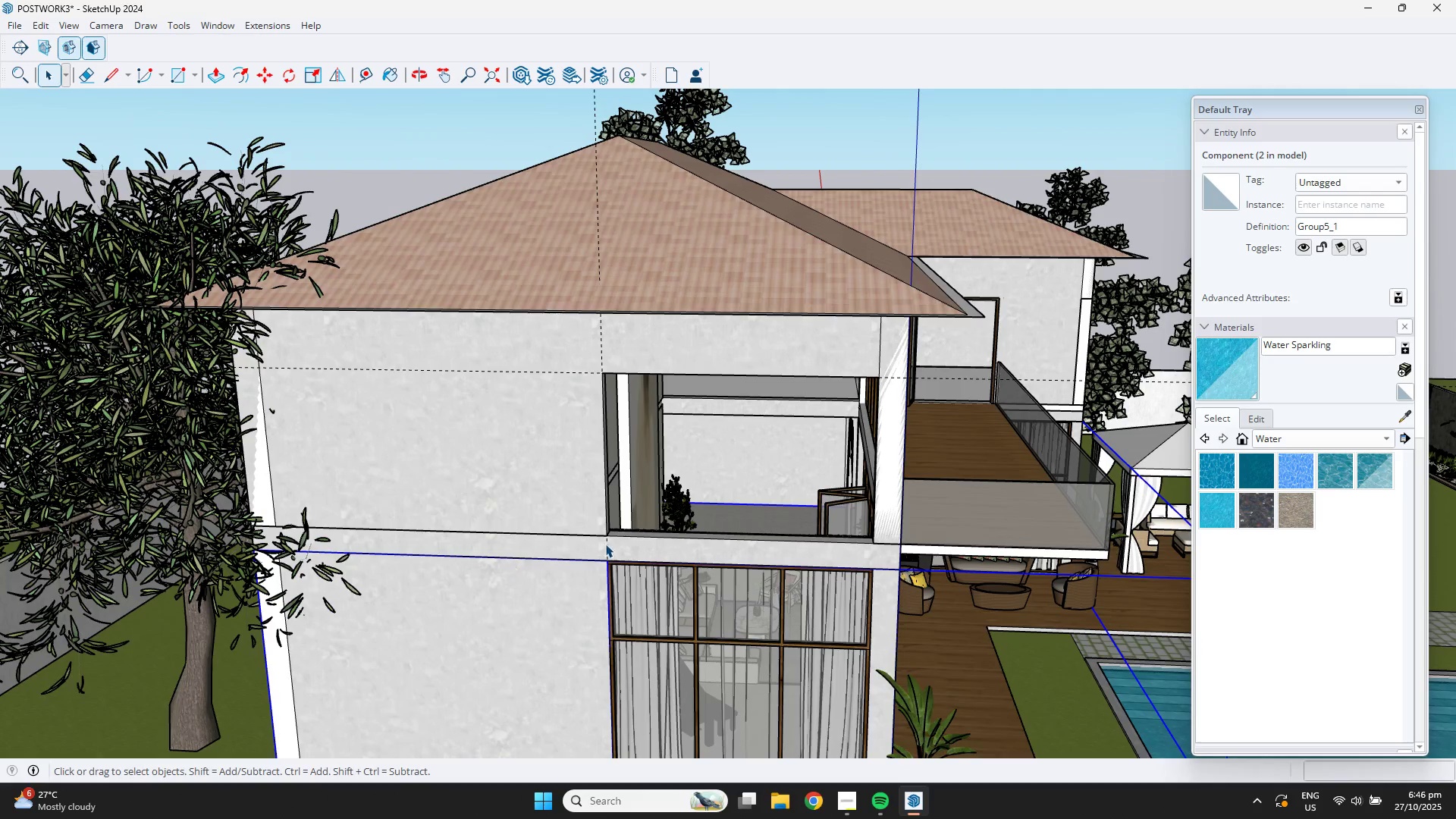 
scroll: coordinate [632, 537], scroll_direction: down, amount: 5.0
 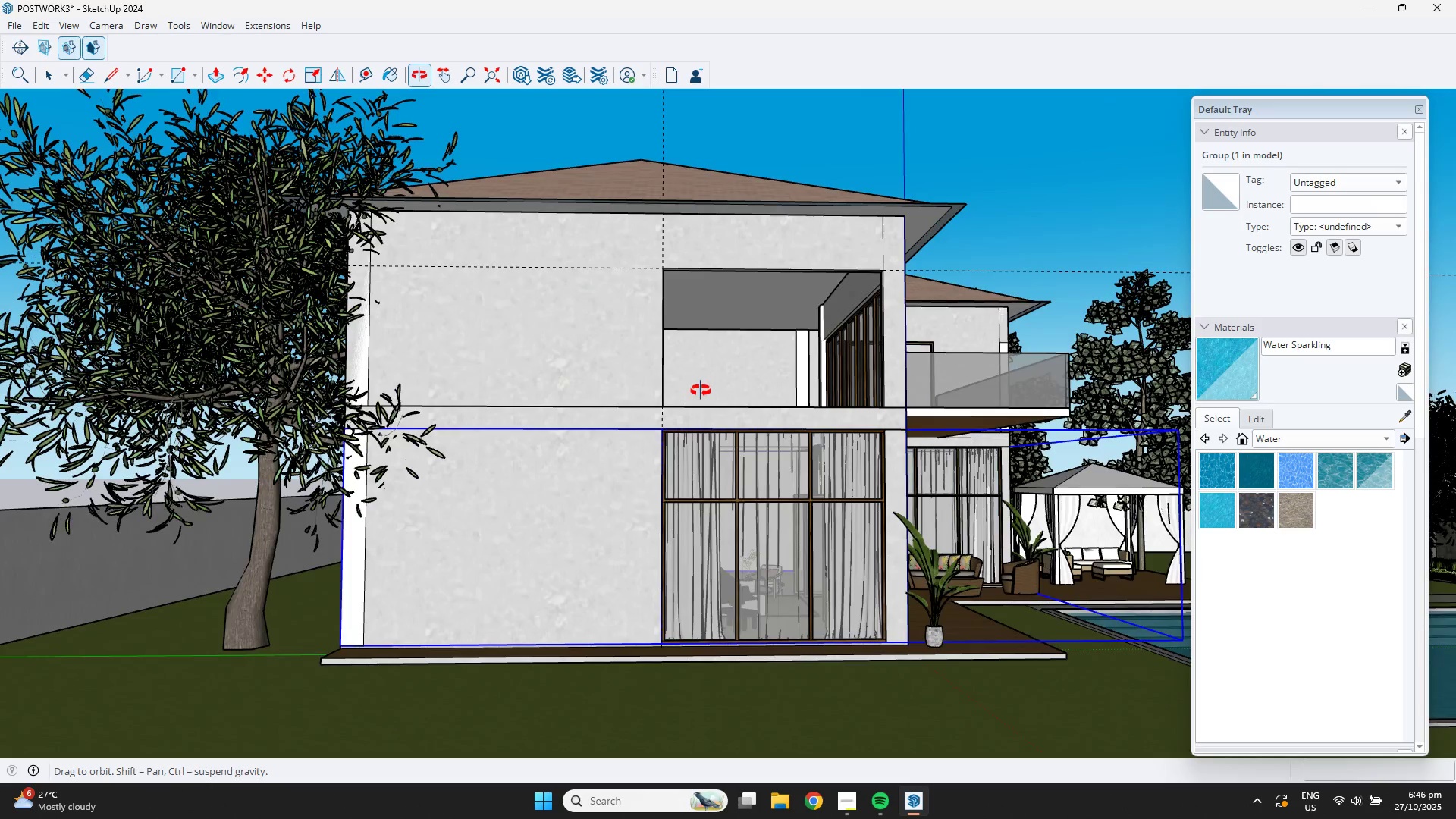 
hold_key(key=ShiftLeft, duration=0.31)
 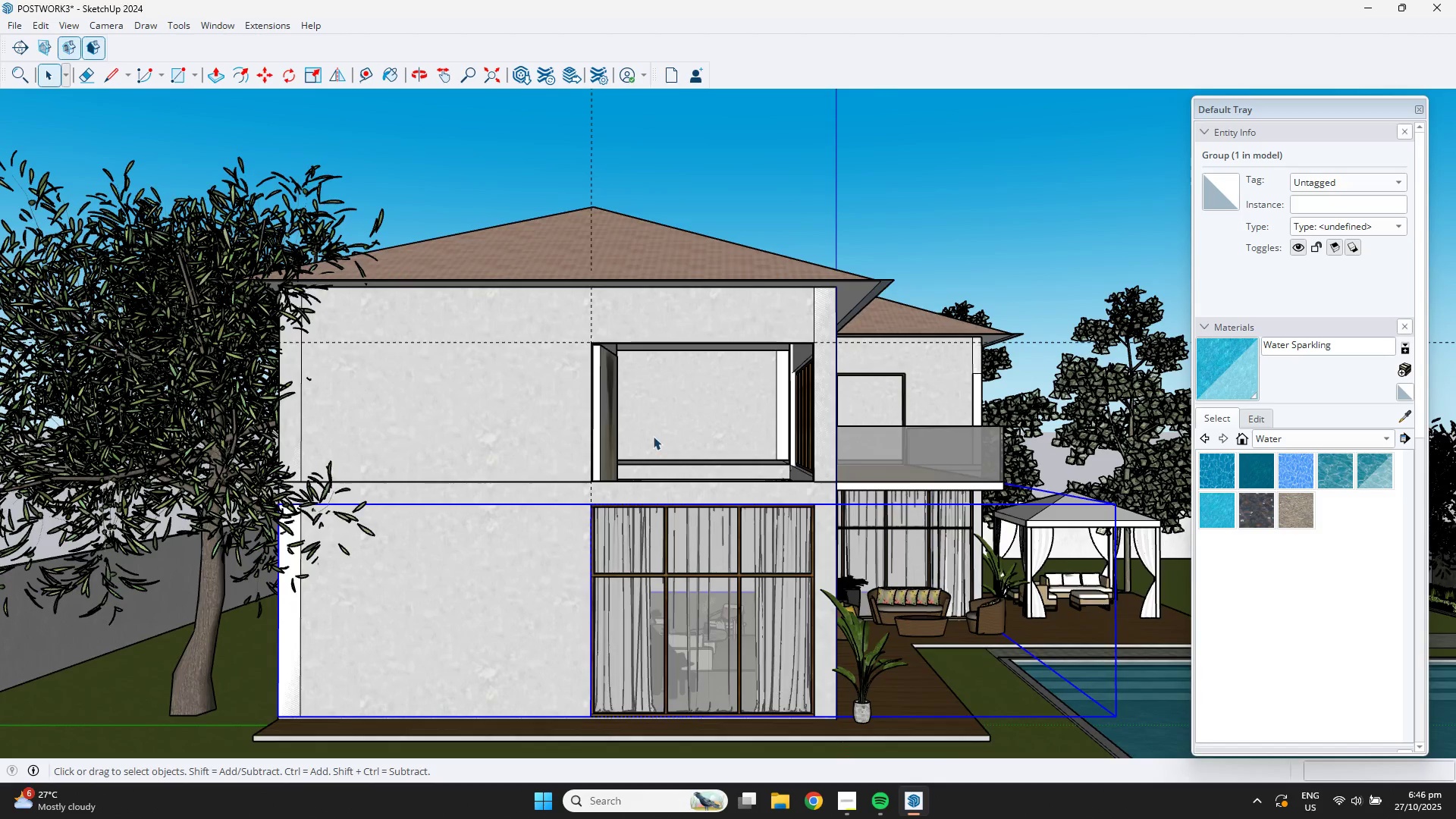 
scroll: coordinate [635, 408], scroll_direction: up, amount: 5.0
 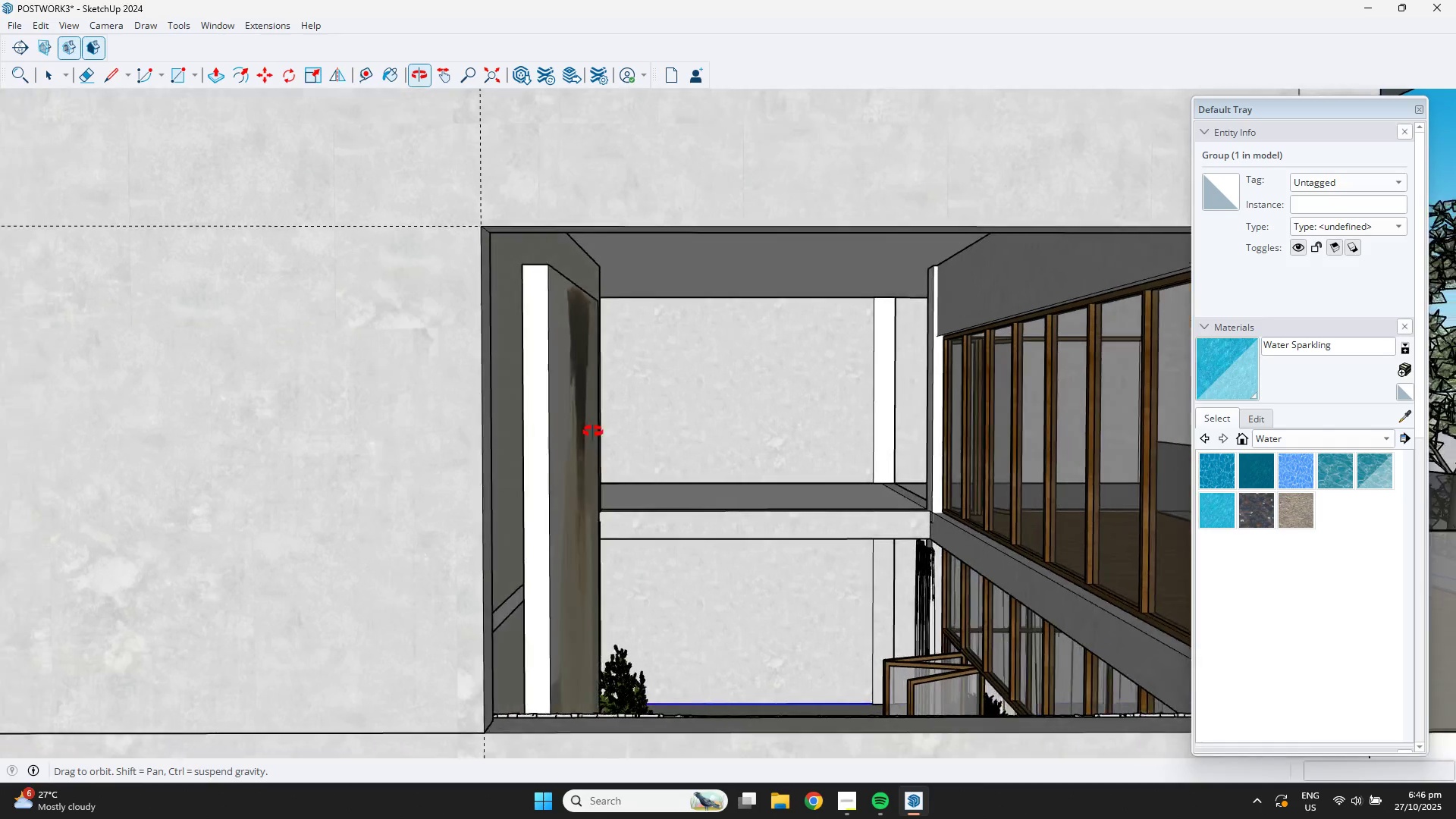 
scroll: coordinate [621, 431], scroll_direction: down, amount: 2.0
 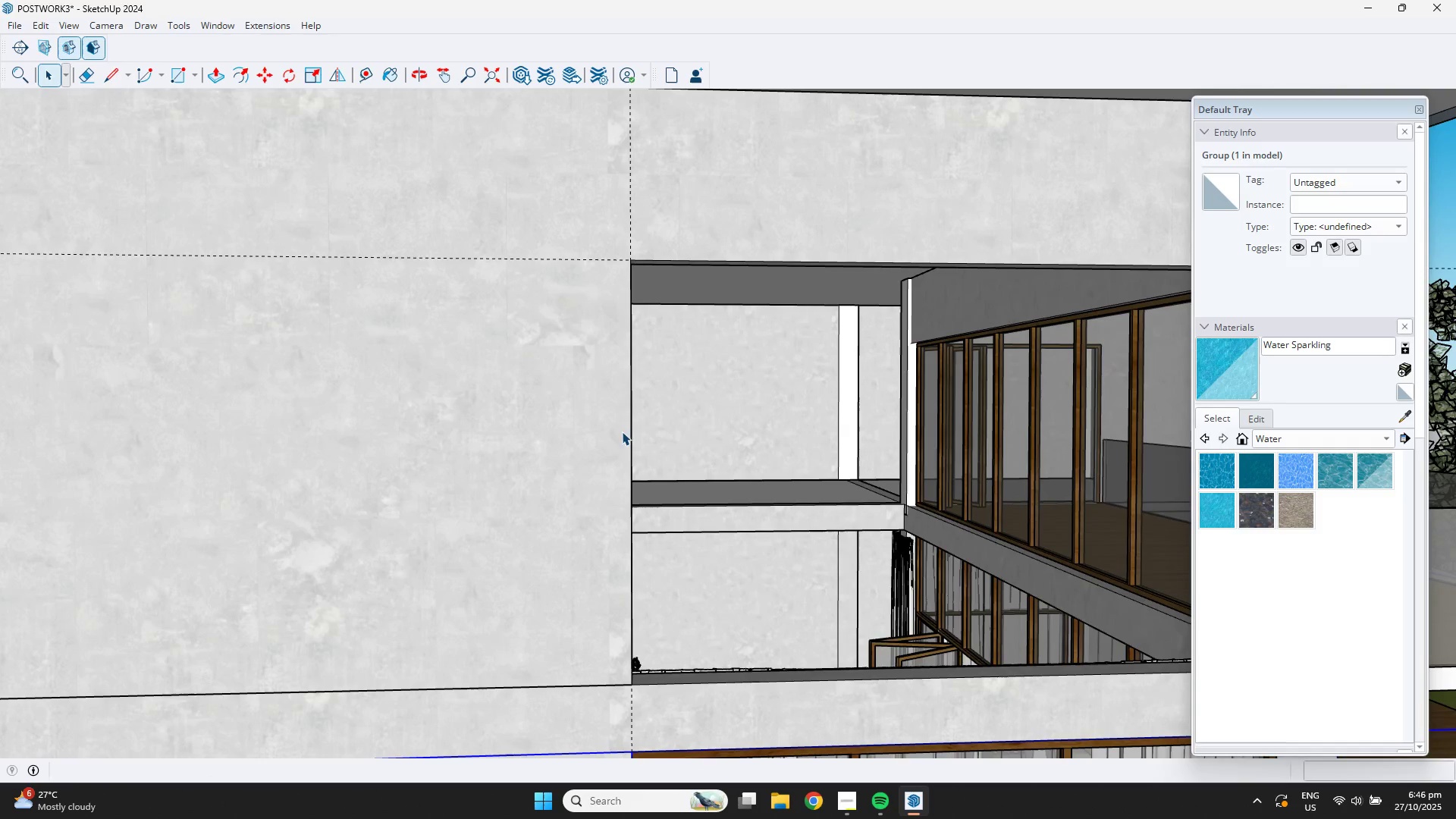 
hold_key(key=ShiftLeft, duration=0.58)
 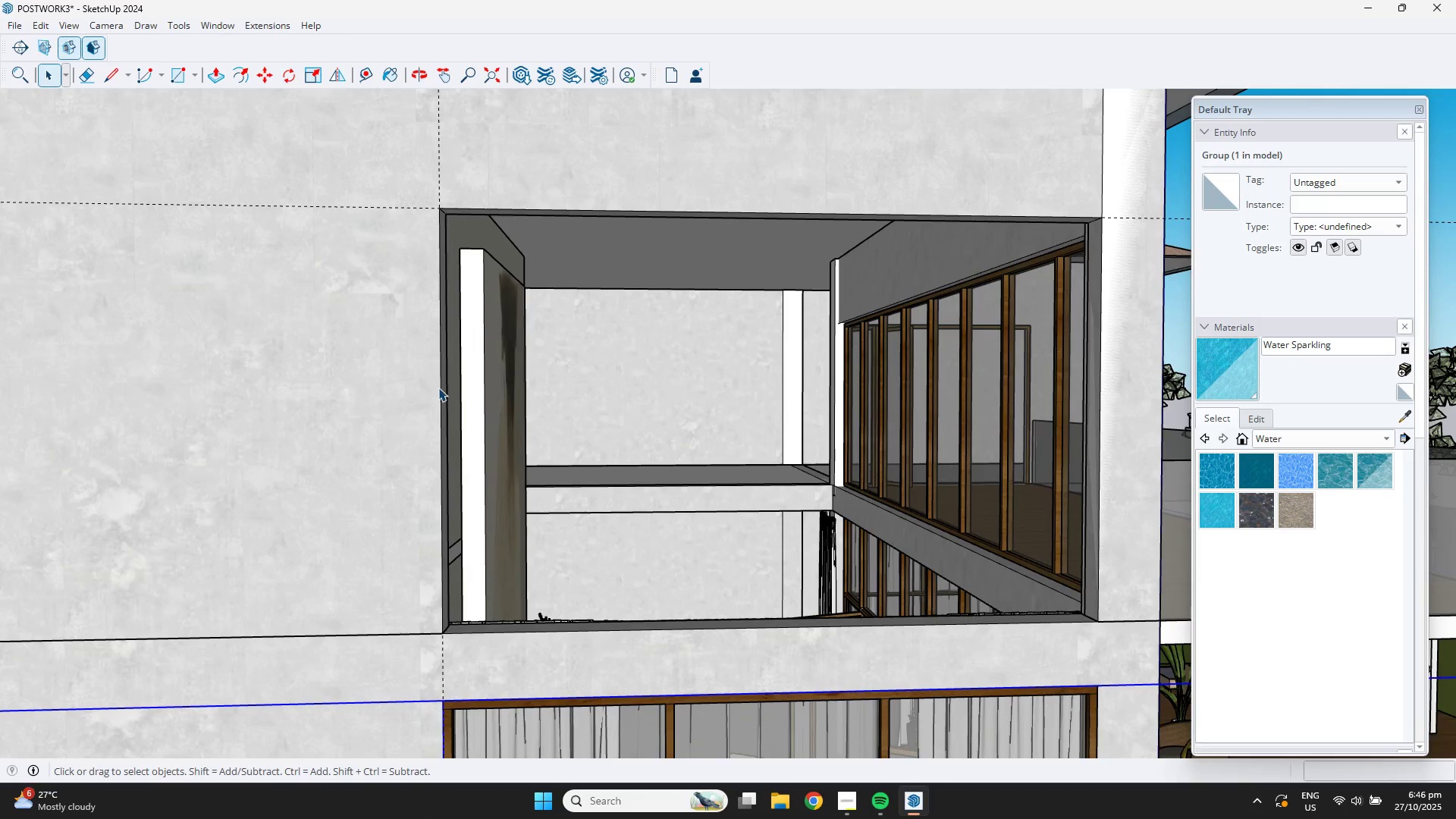 
key(R)
 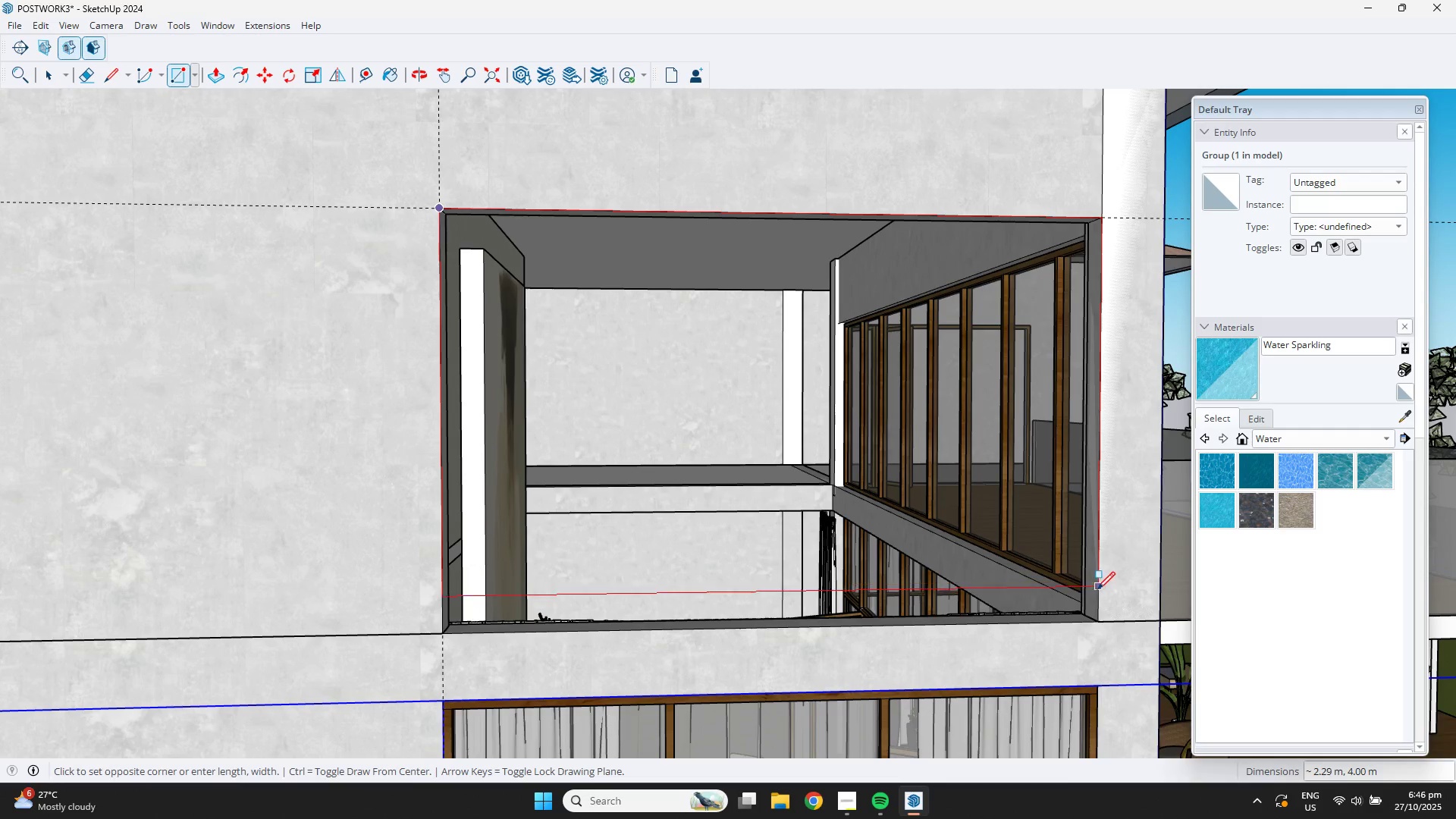 
left_click([1101, 619])
 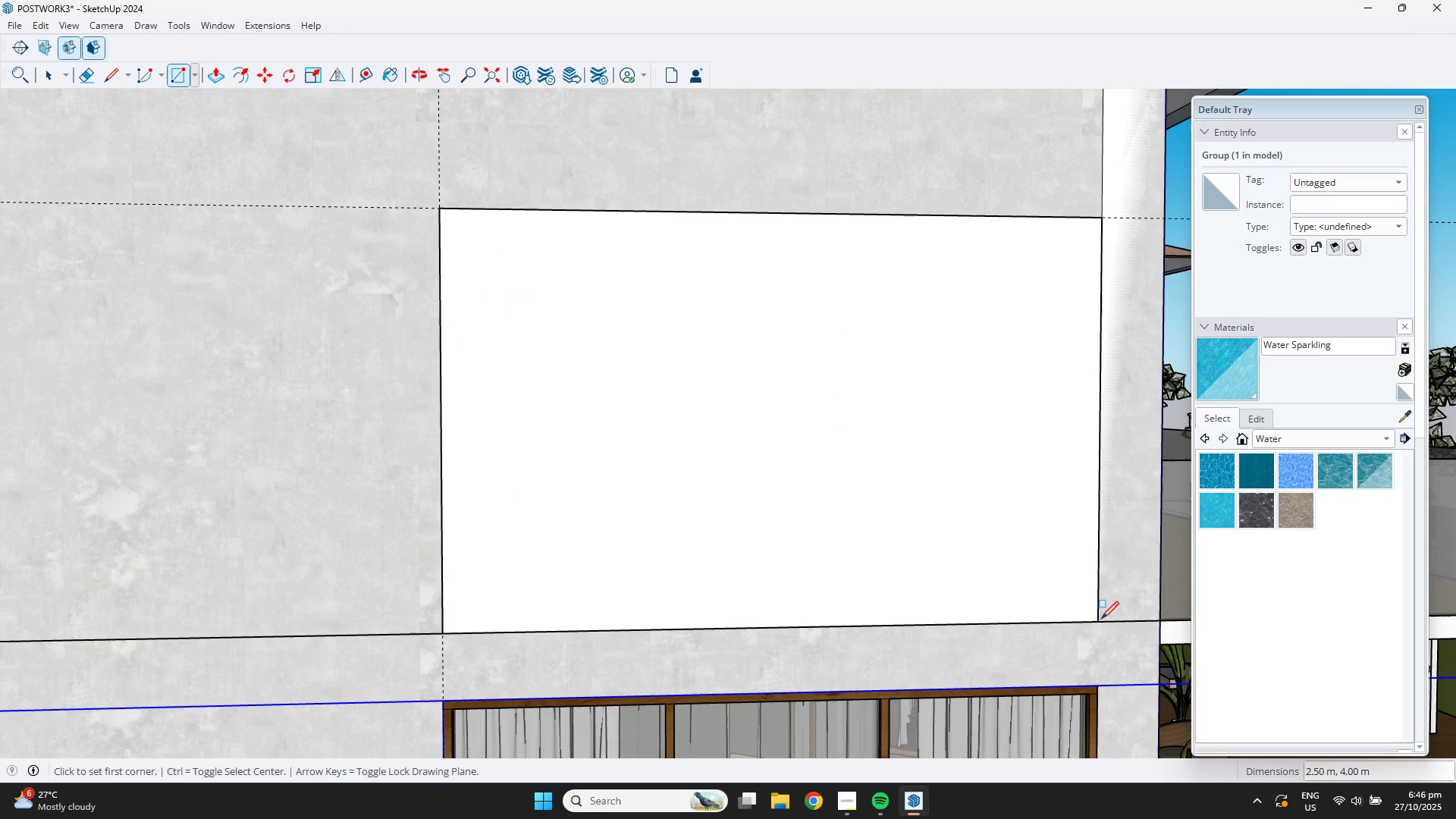 
key(Space)
 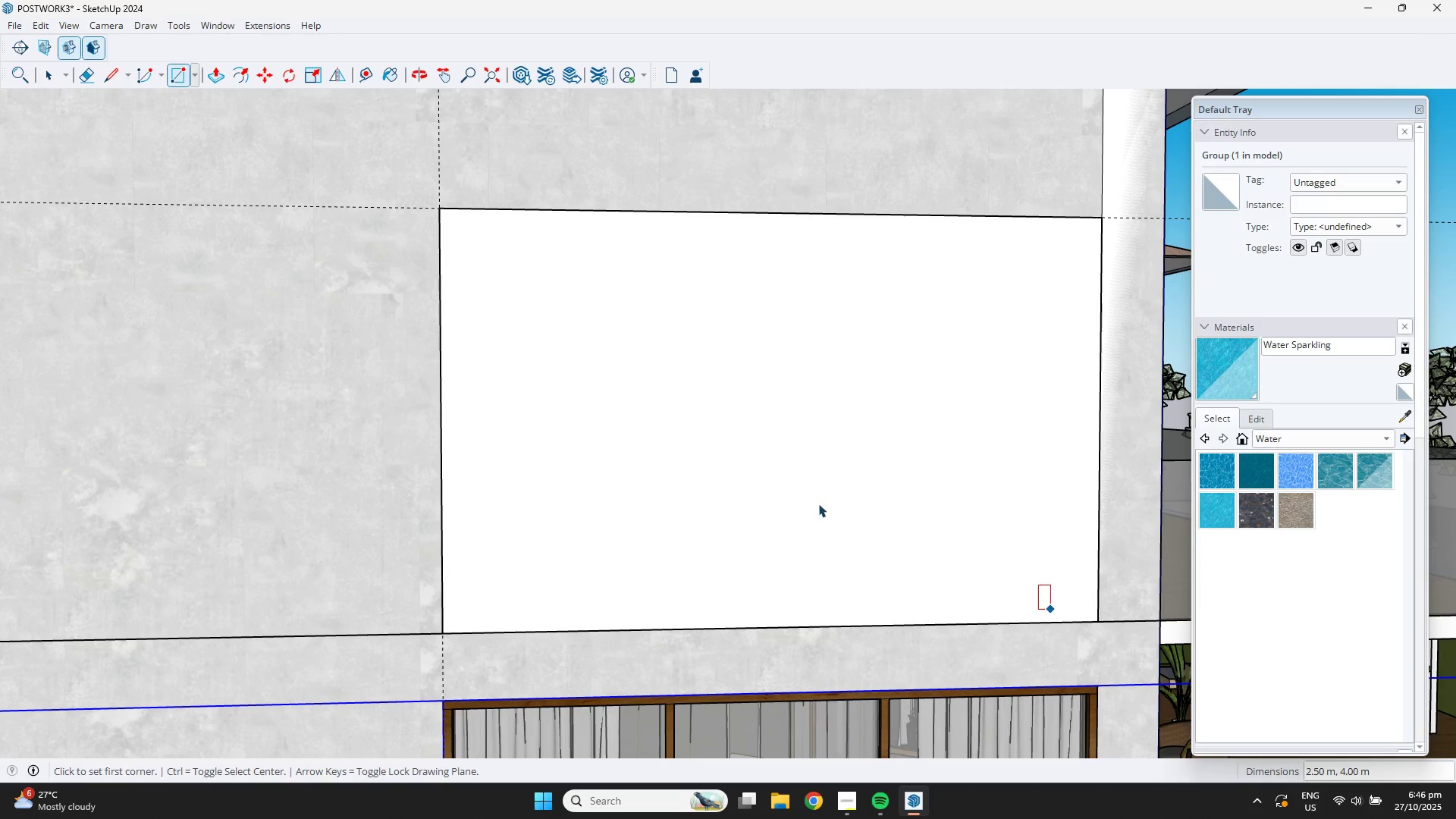 
double_click([818, 504])
 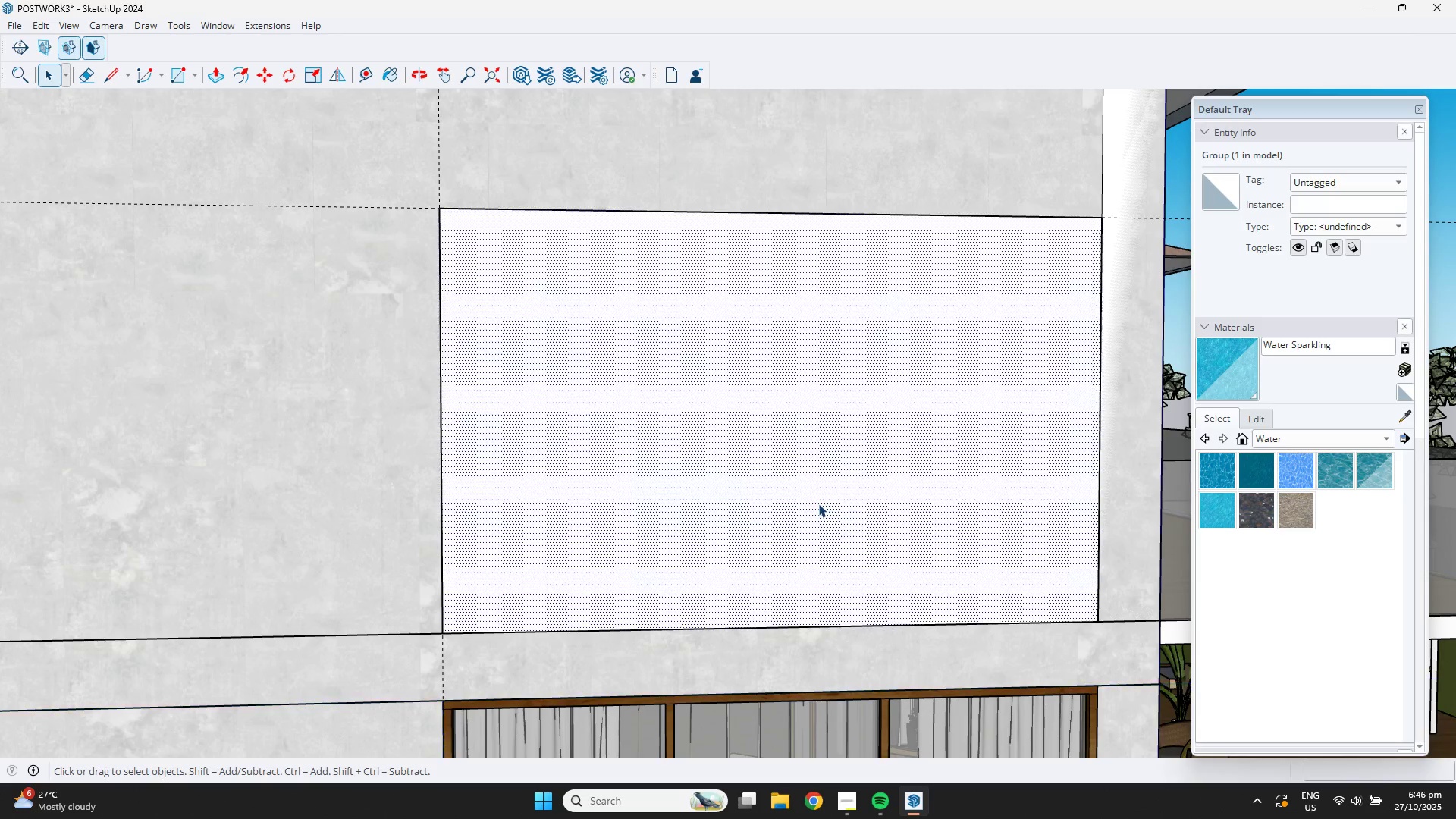 
triple_click([818, 504])
 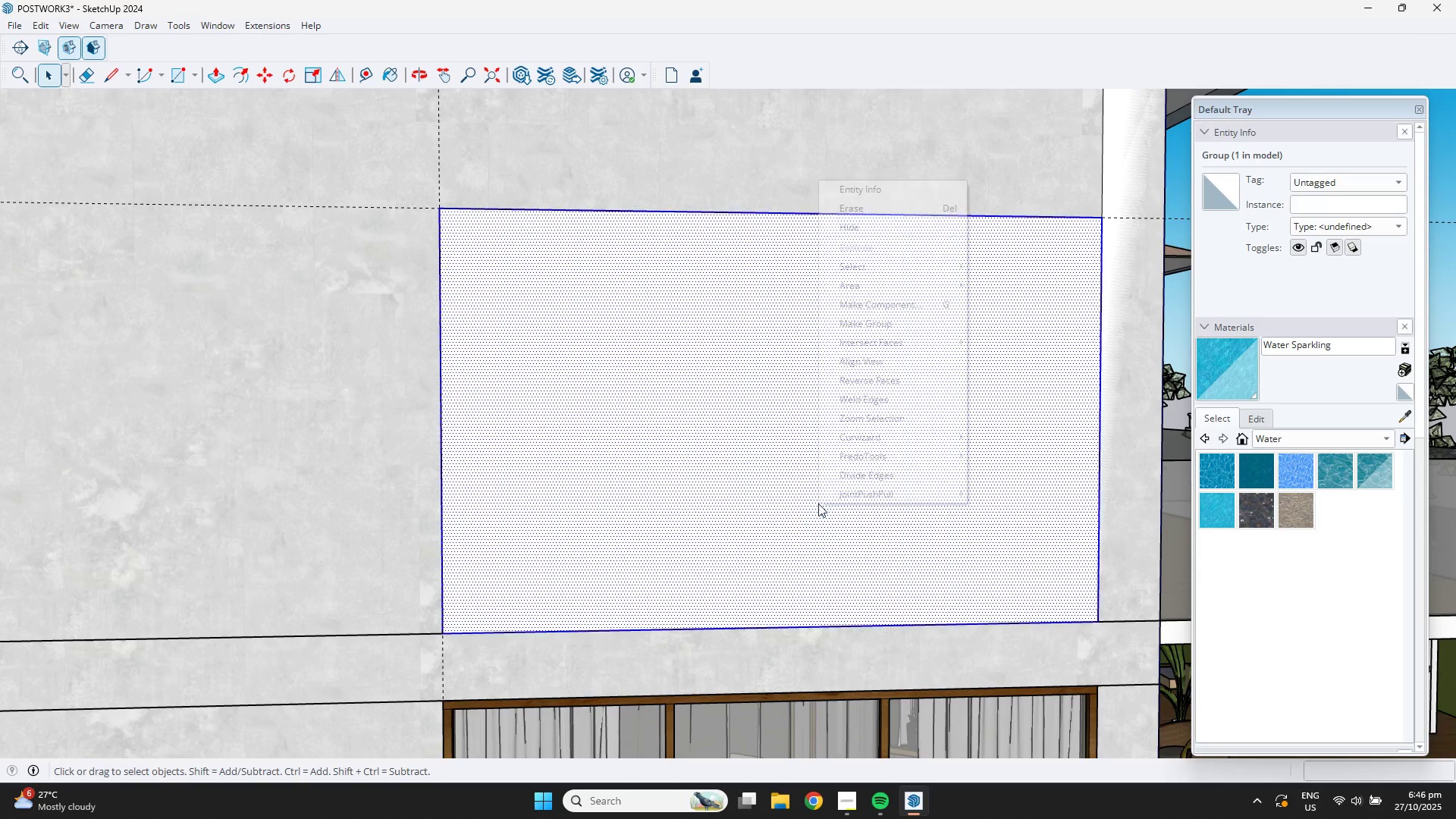 
right_click([818, 504])
 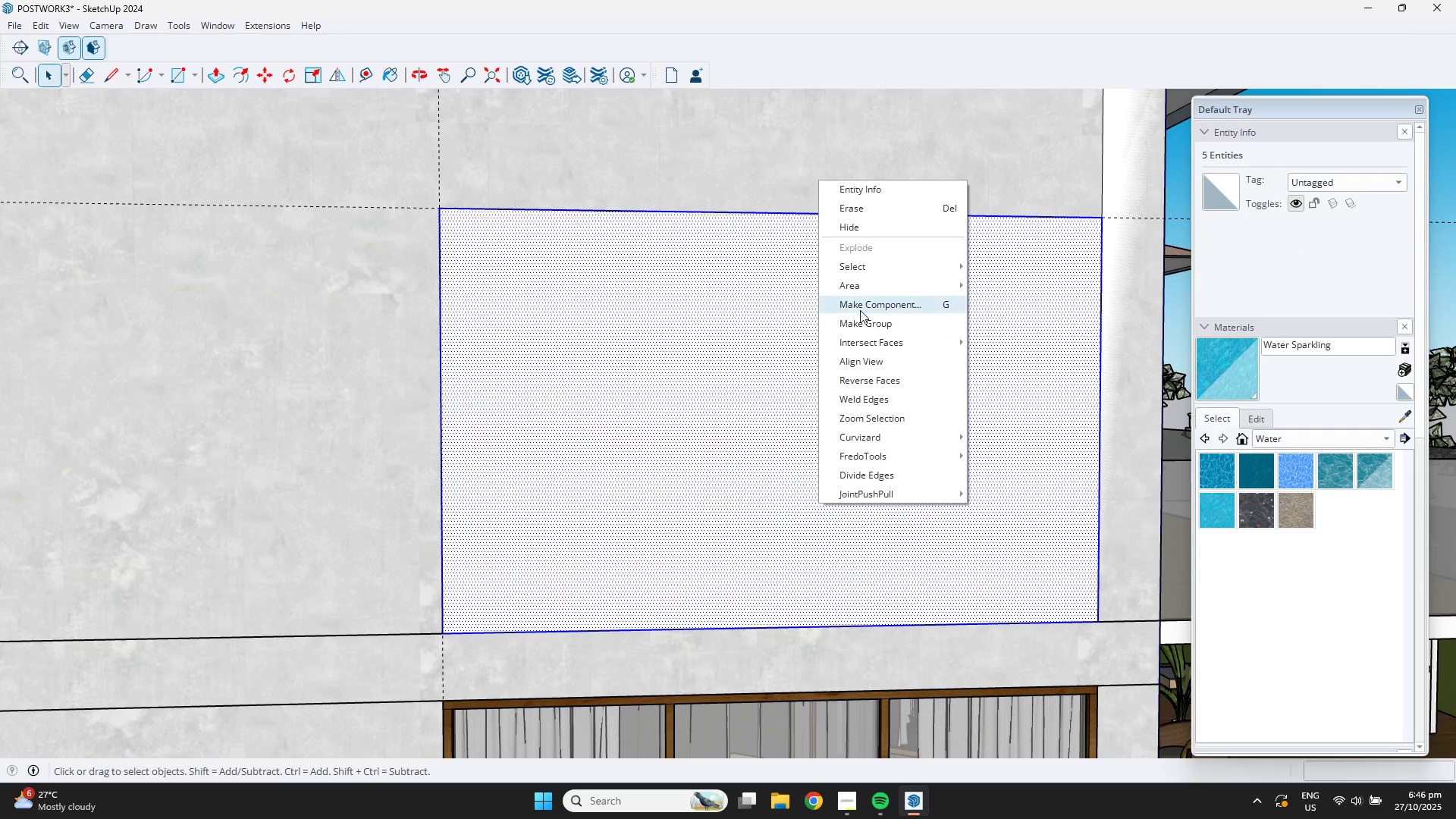 
left_click([864, 320])
 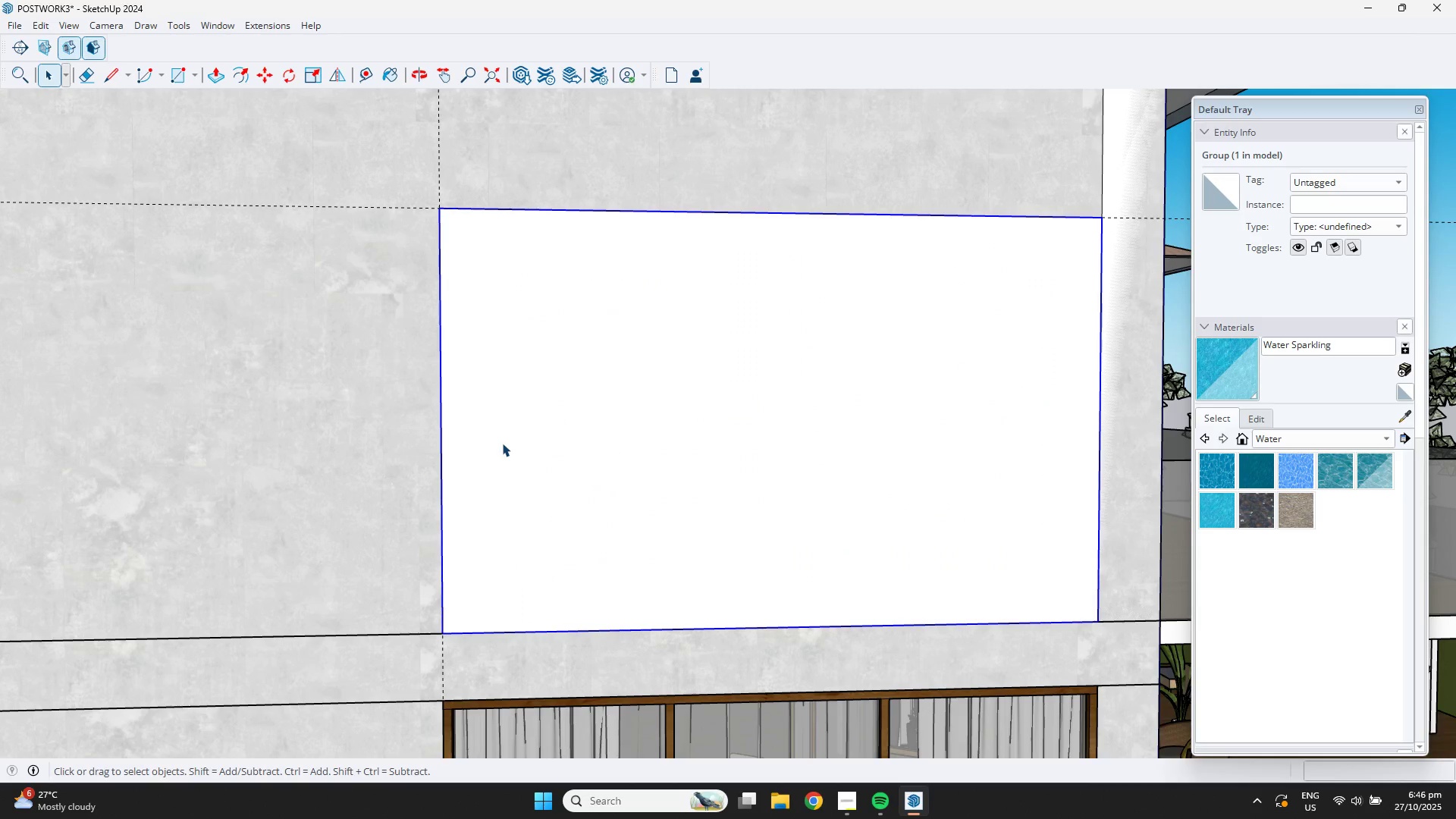 
double_click([502, 443])
 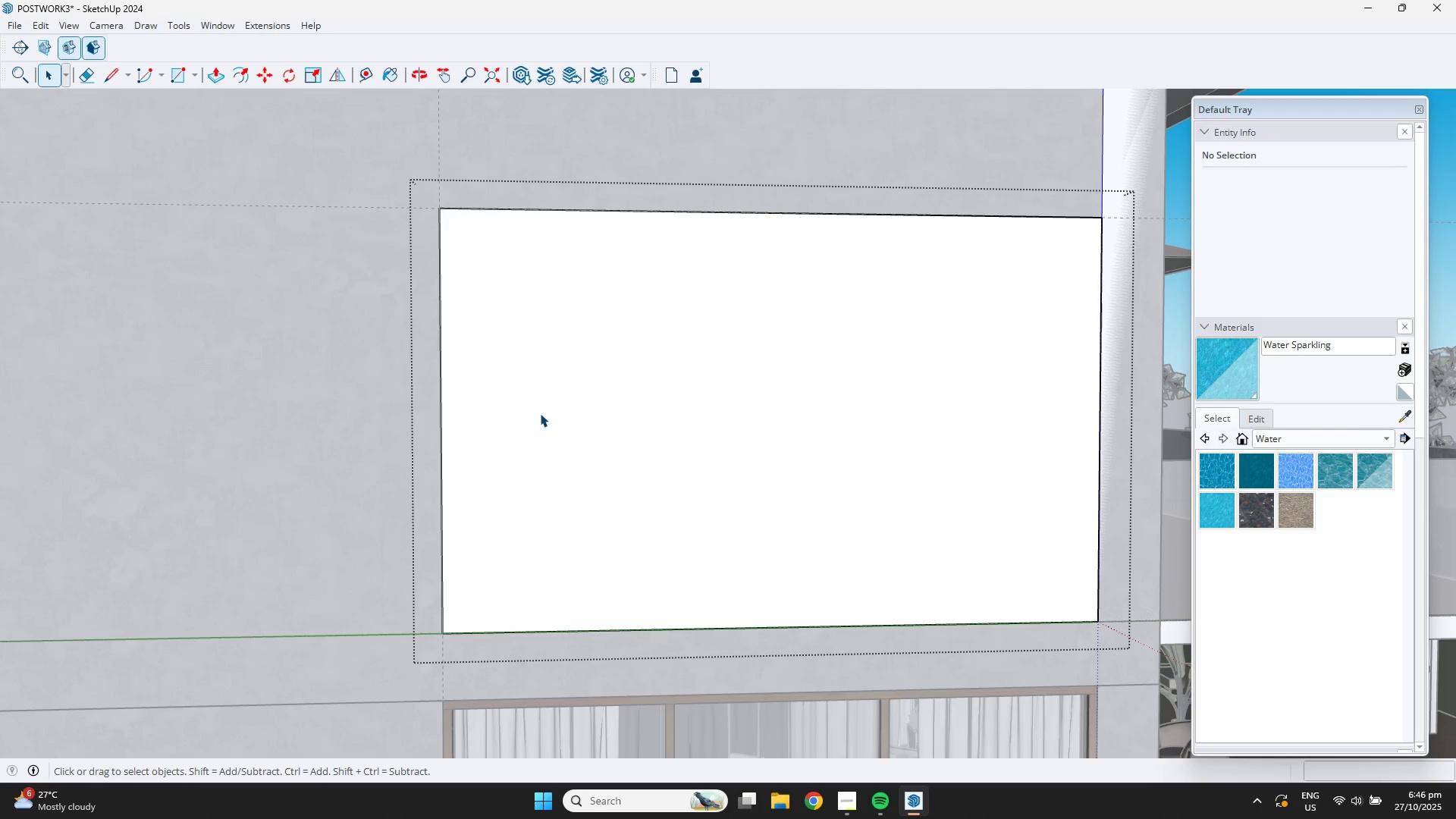 
type(FF)
 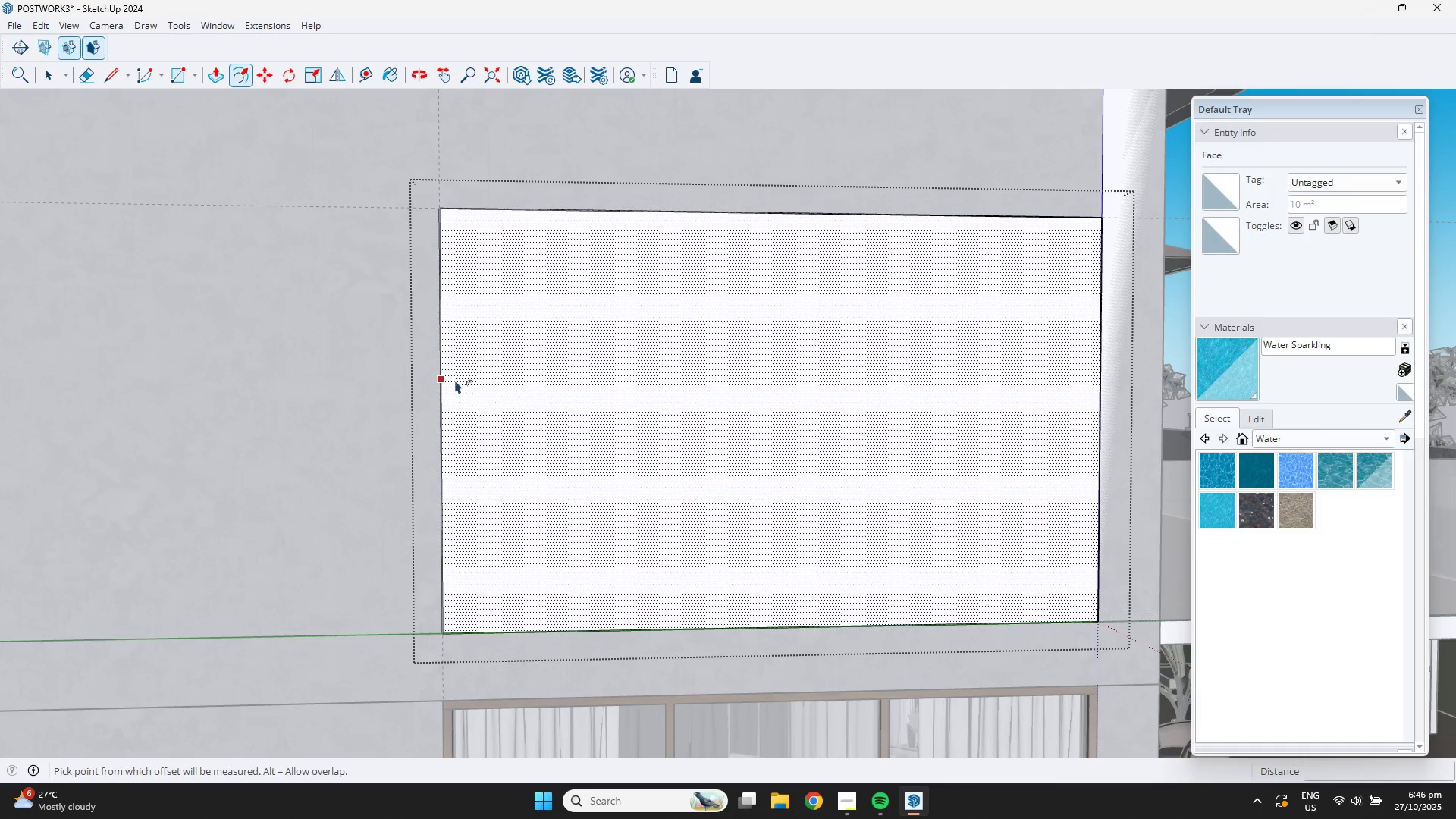 
left_click([447, 380])
 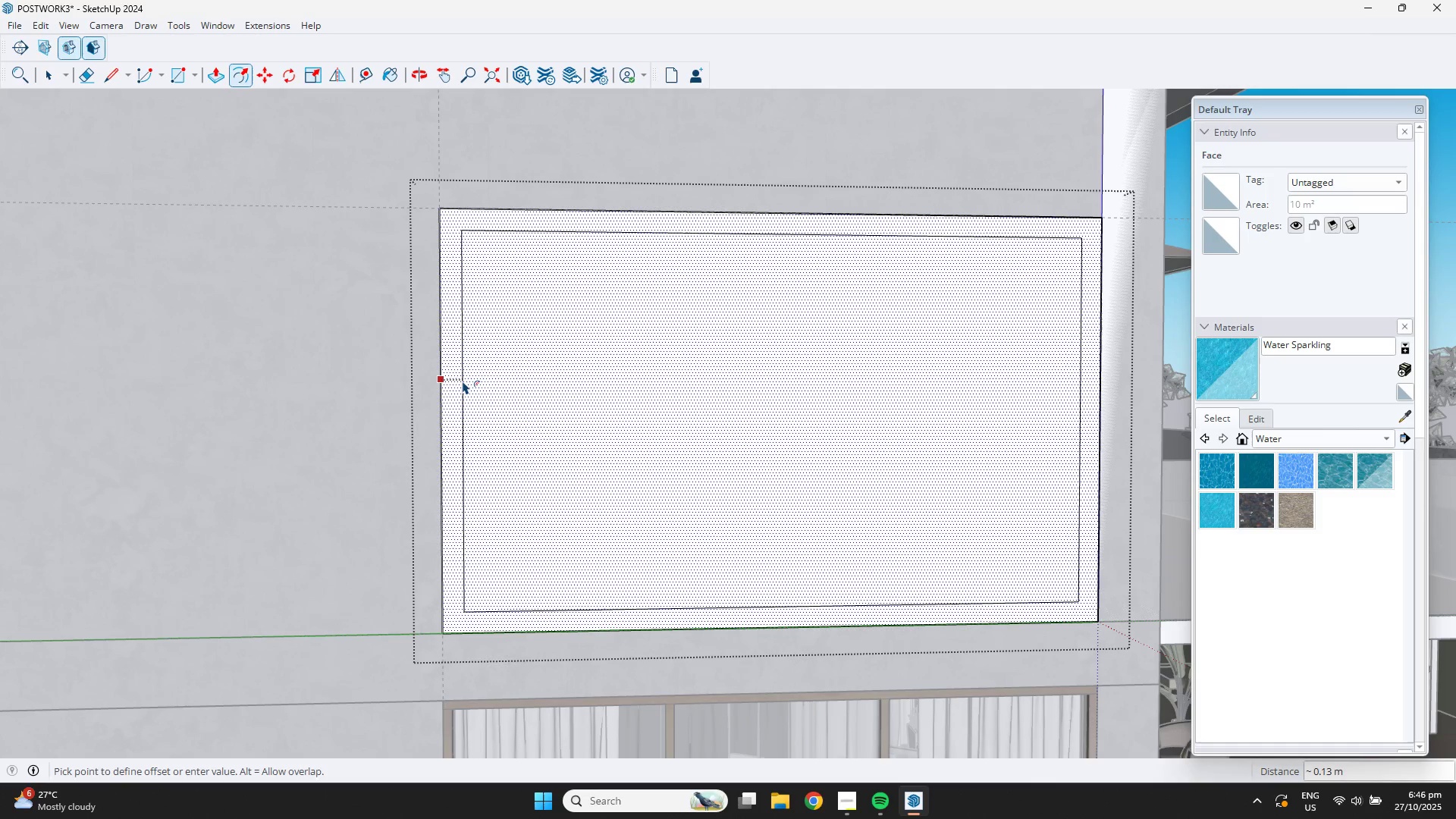 
key(NumpadDecimal)
 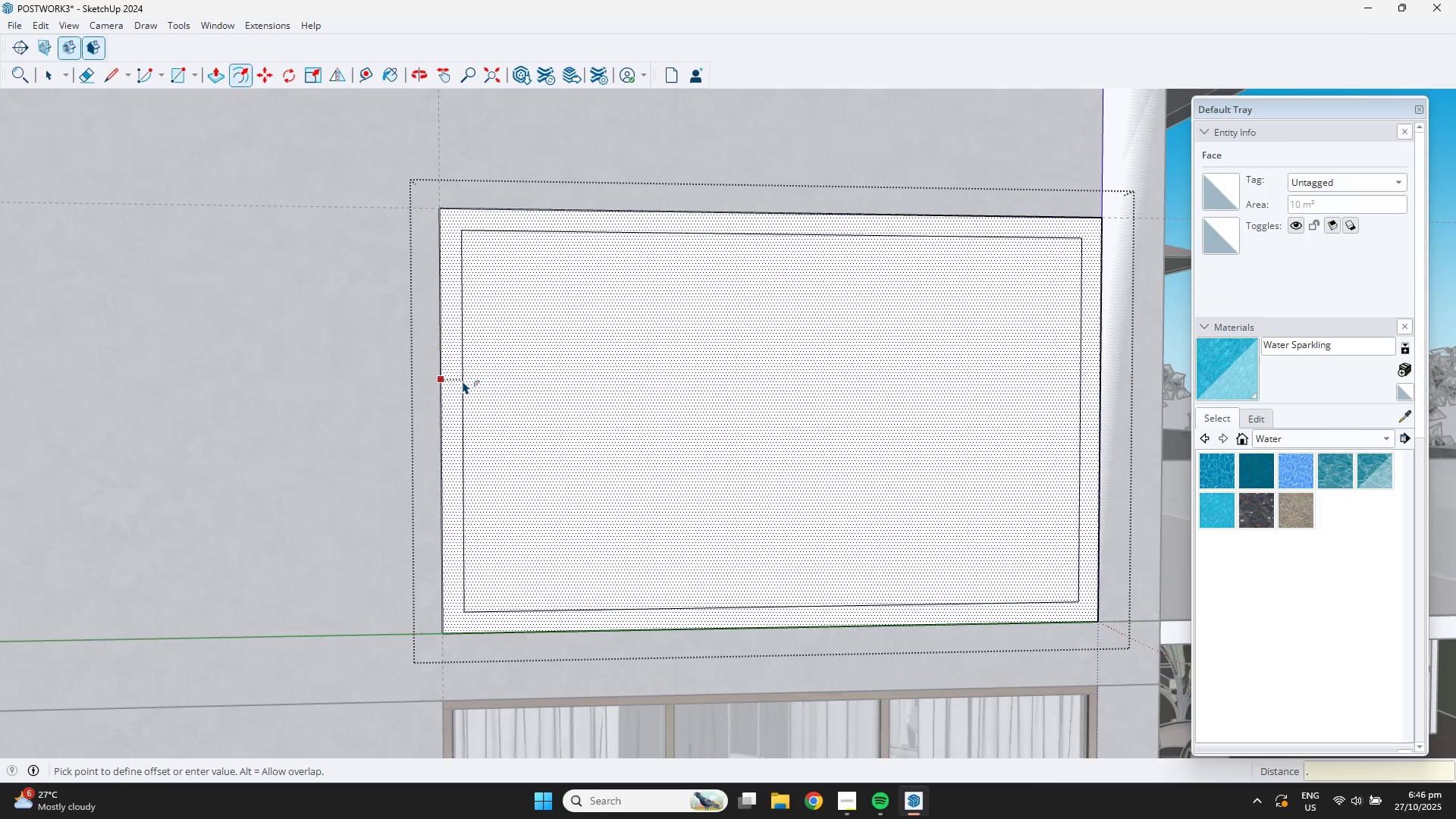 
key(Numpad0)
 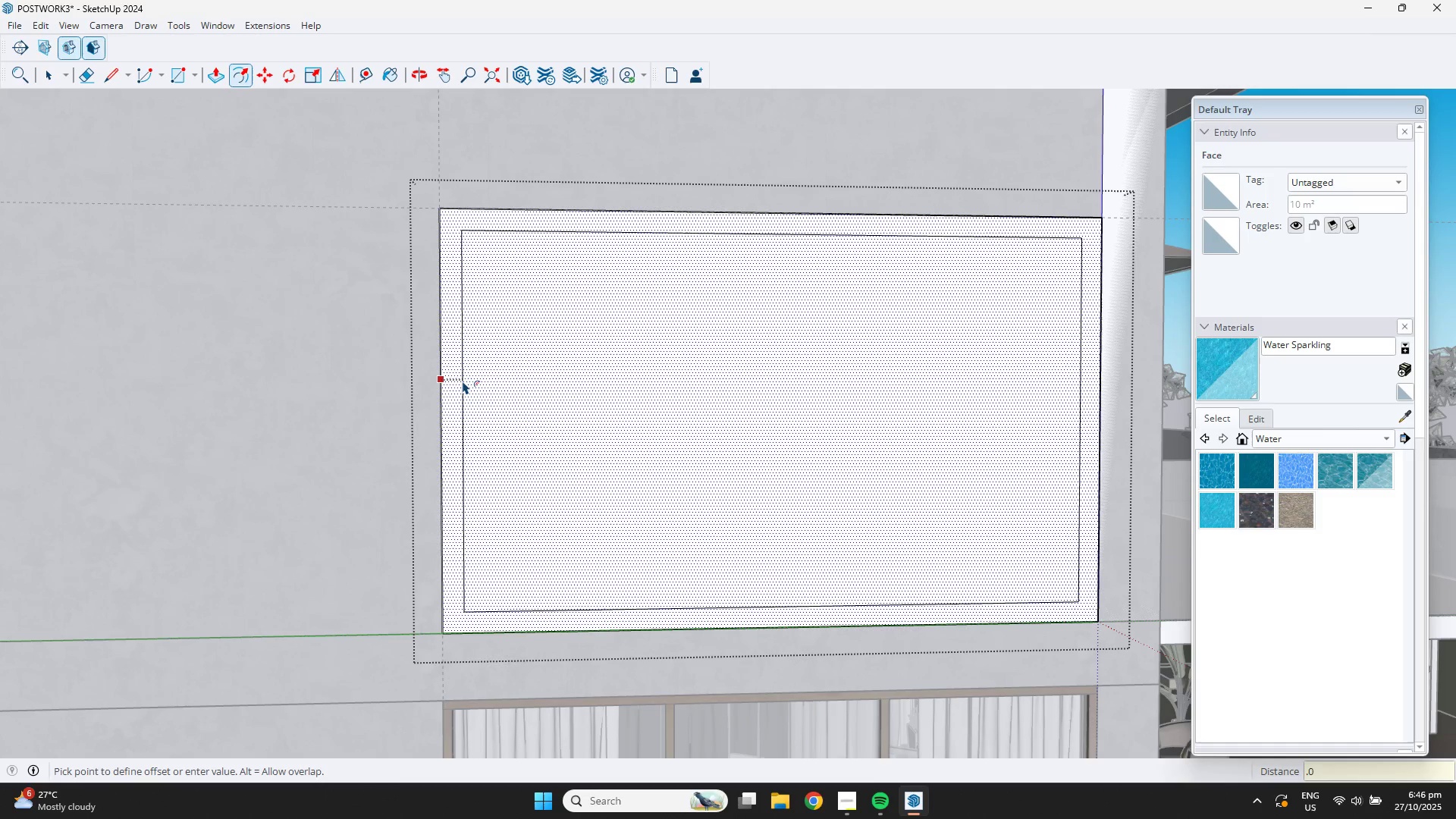 
key(Numpad5)
 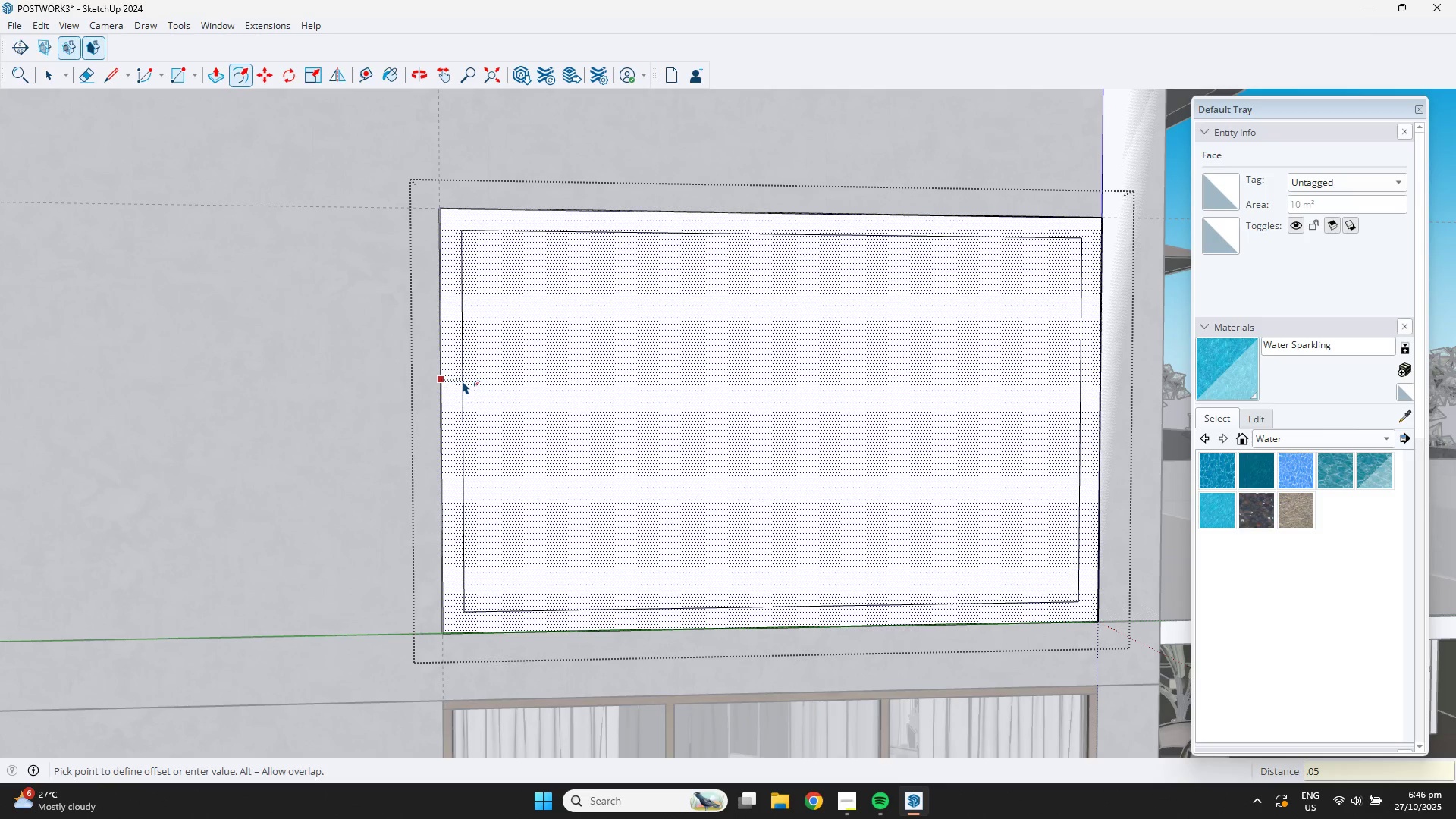 
key(NumpadEnter)
 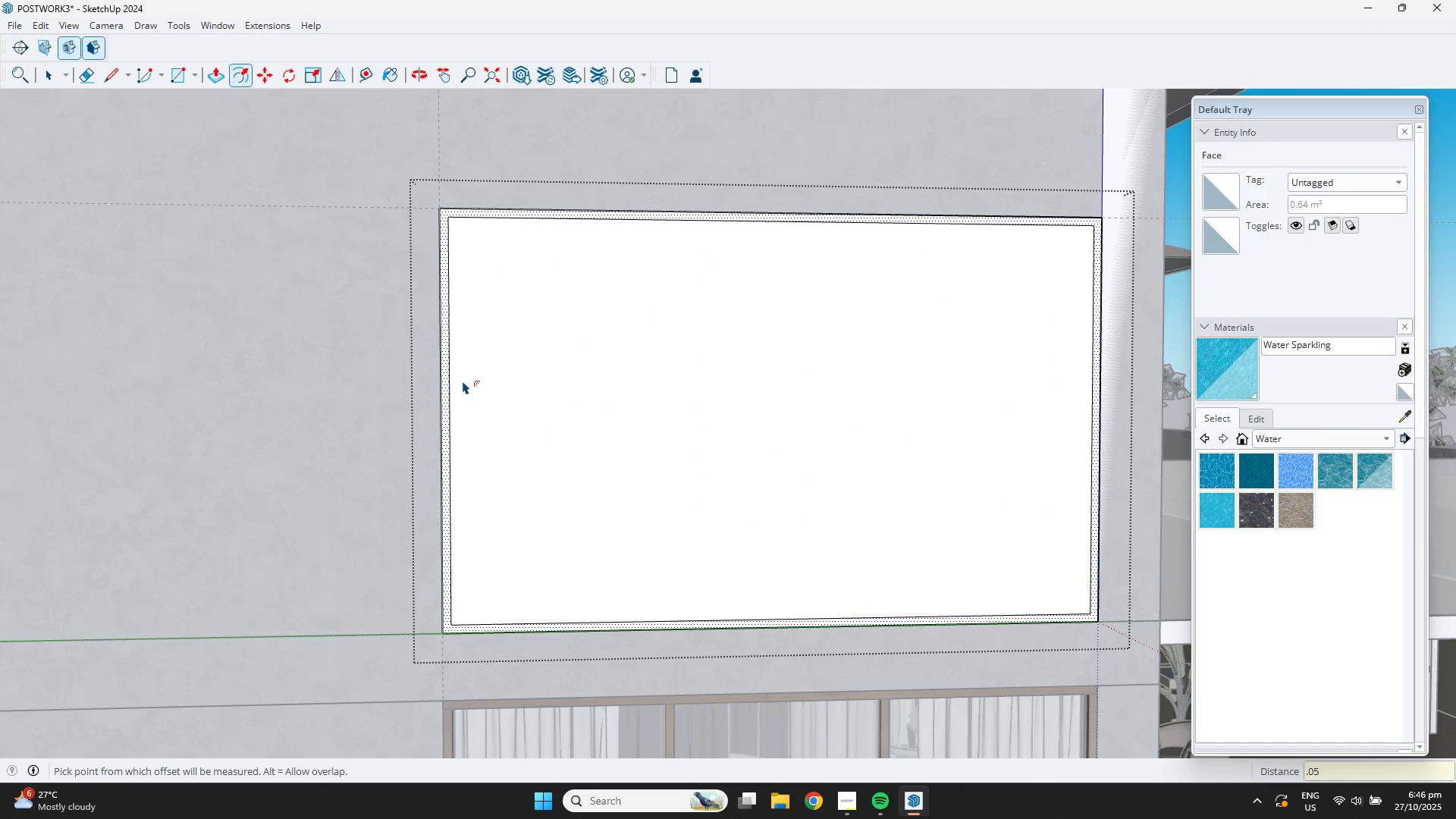 
key(R)
 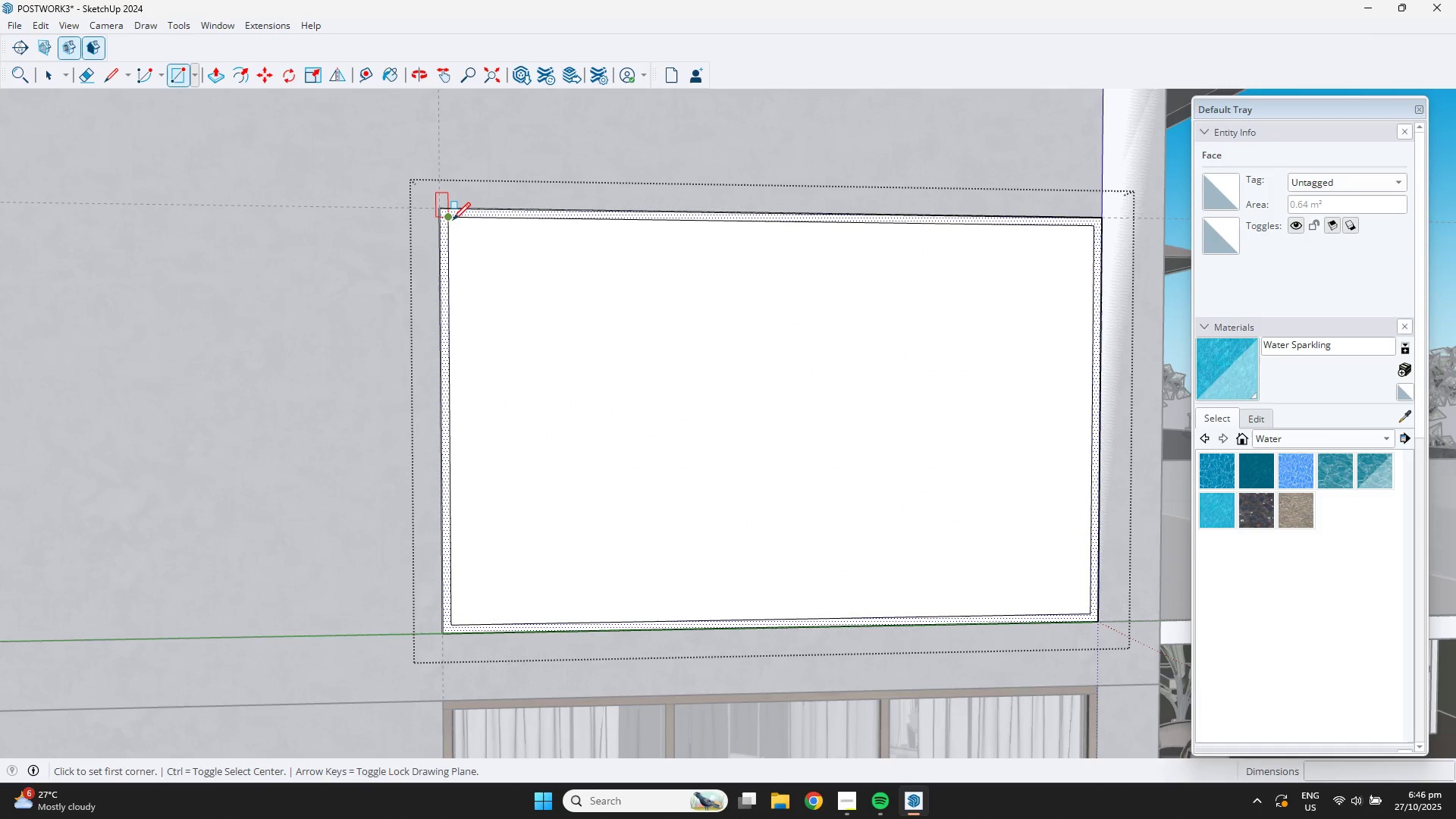 
left_click([450, 220])
 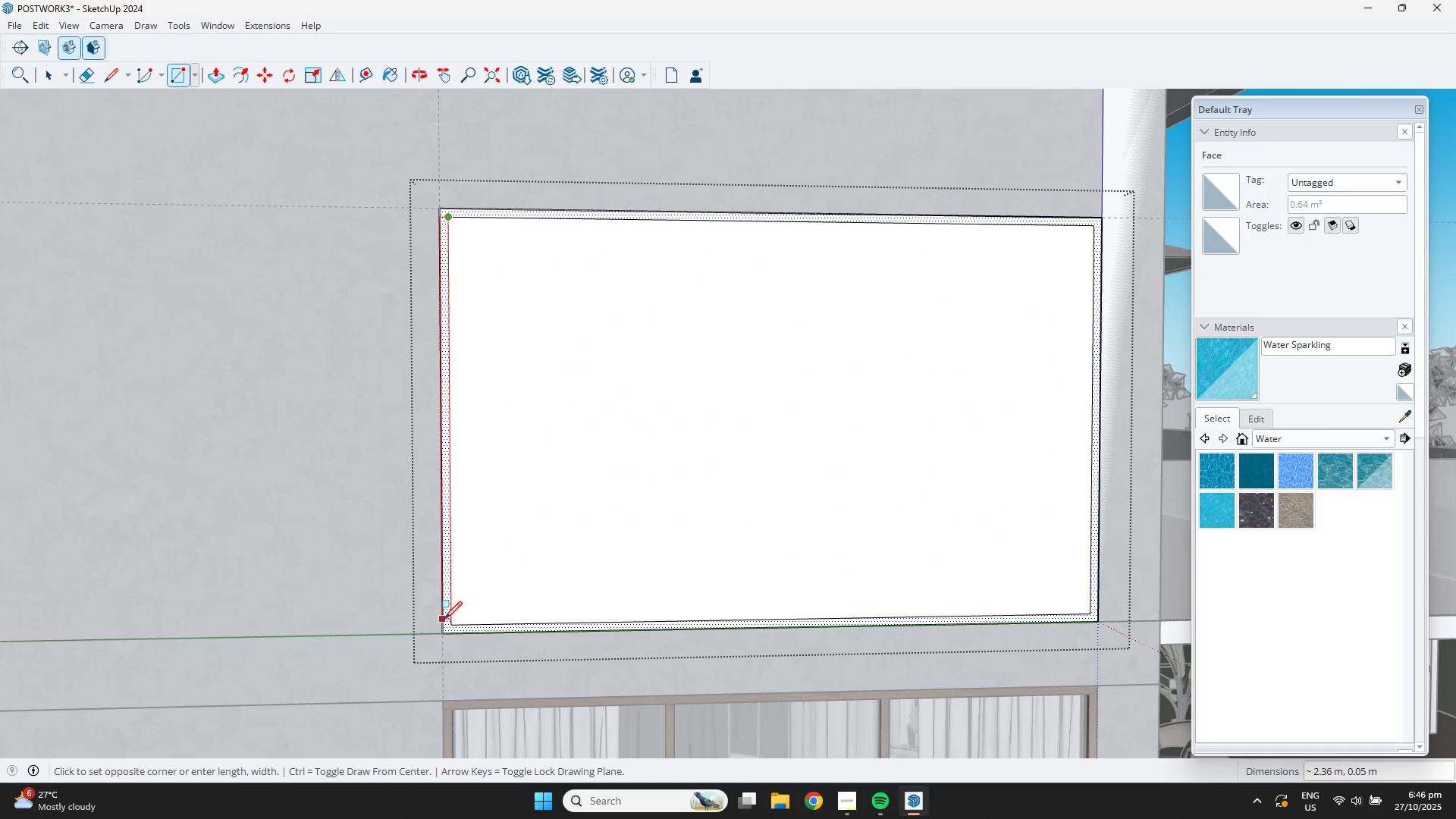 
hold_key(key=ShiftLeft, duration=1.01)
left_click([447, 620])
 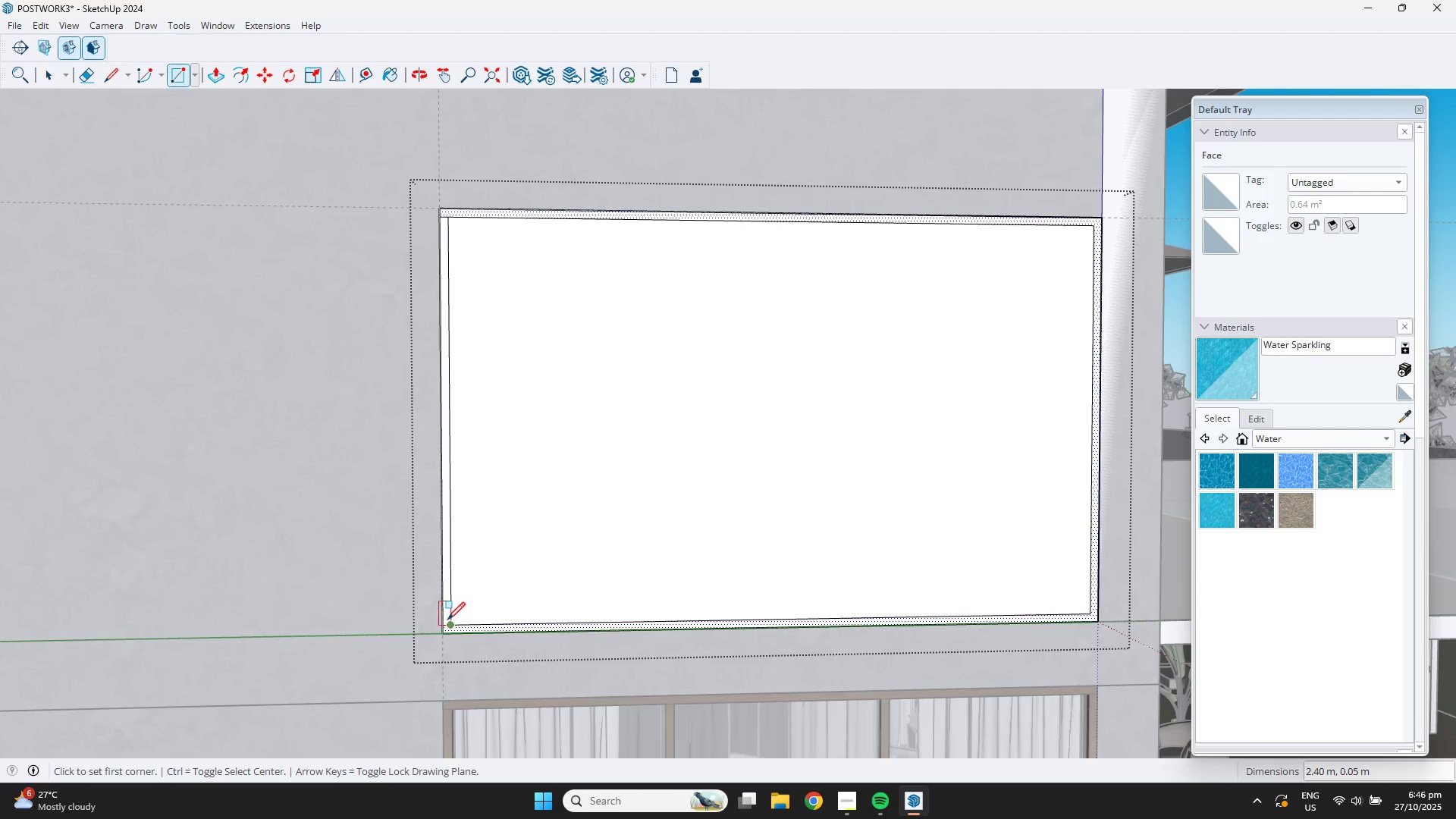 
key(Space)
 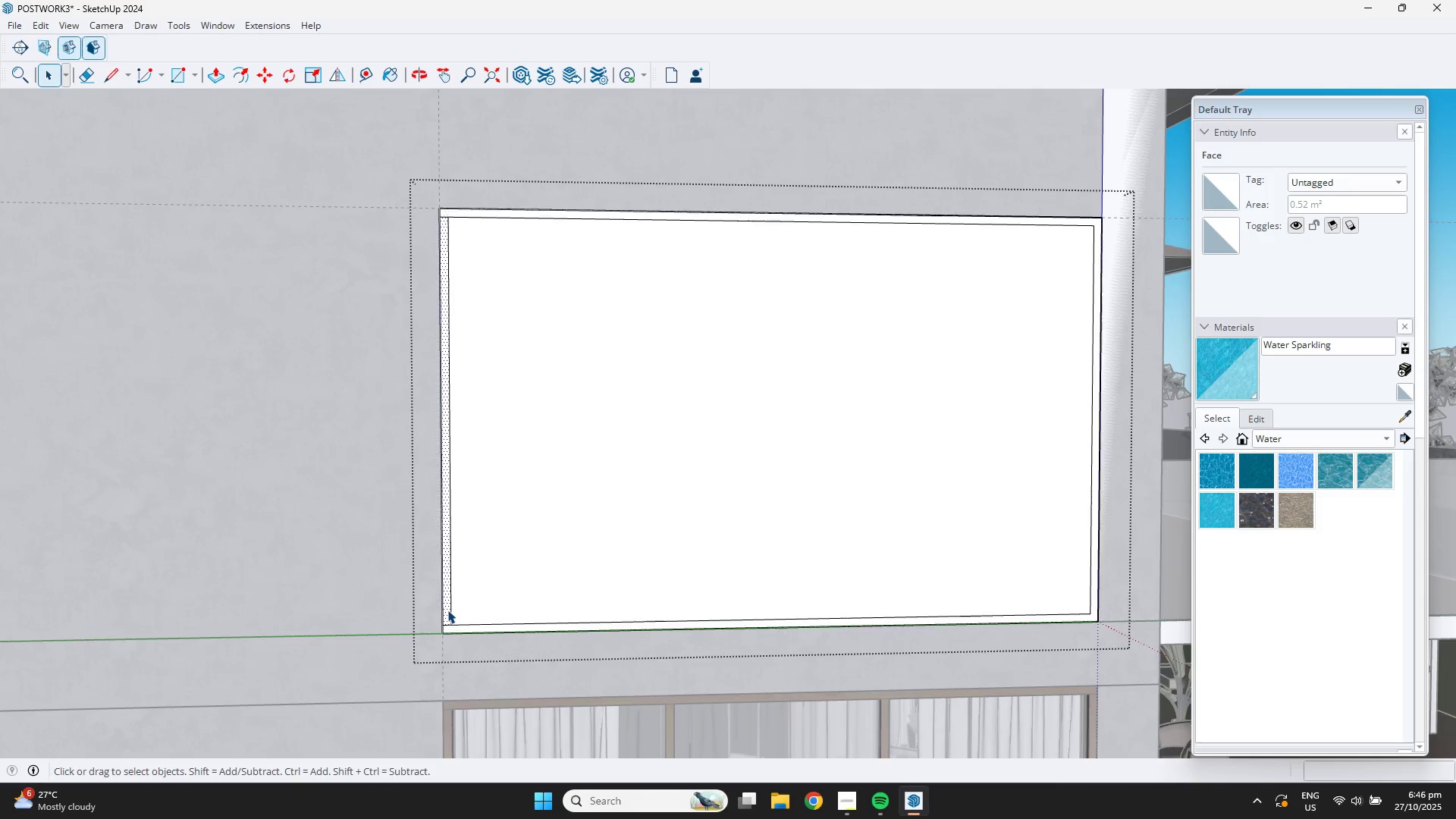 
double_click([447, 610])
 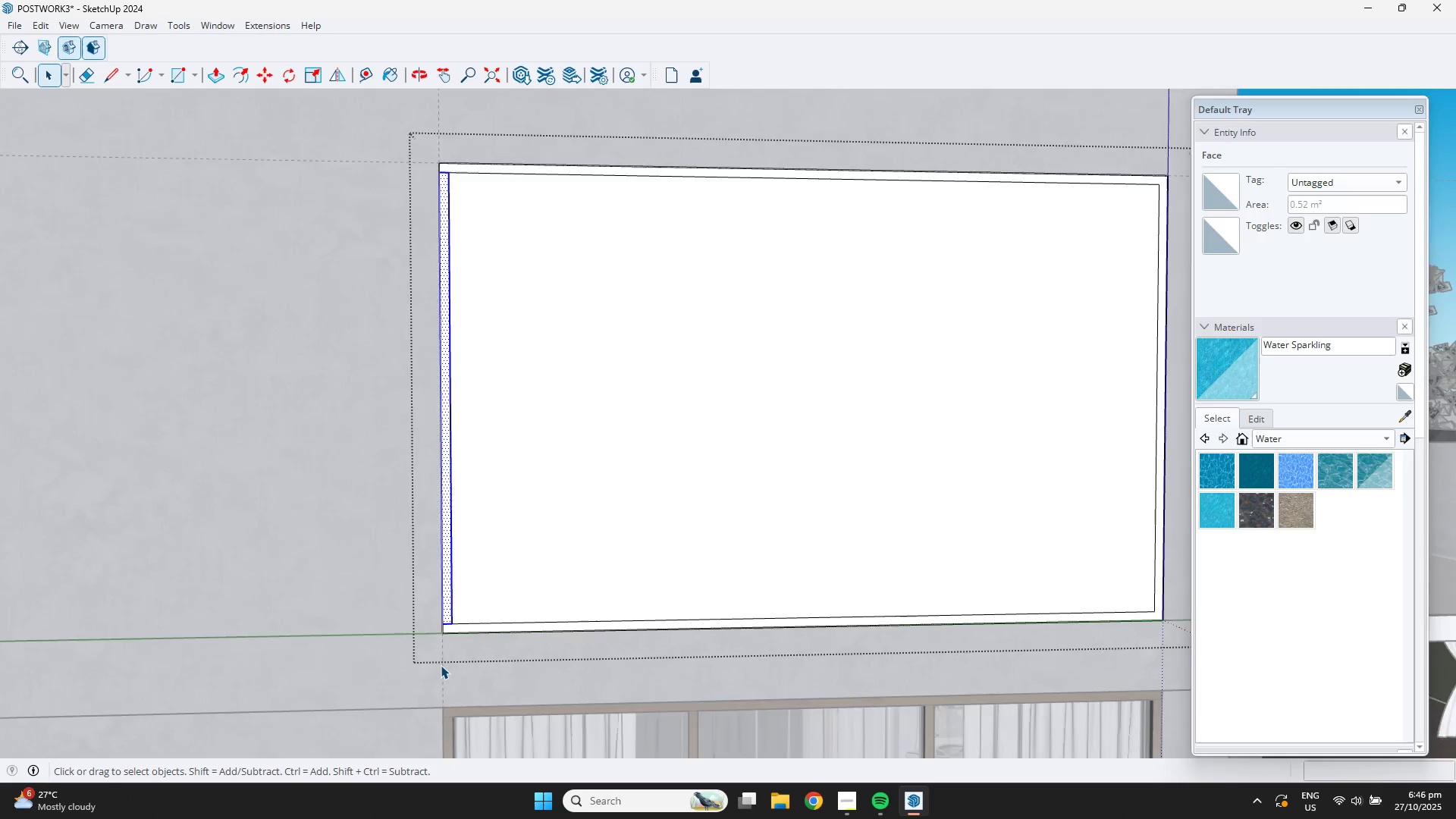 
scroll: coordinate [444, 592], scroll_direction: up, amount: 19.0
 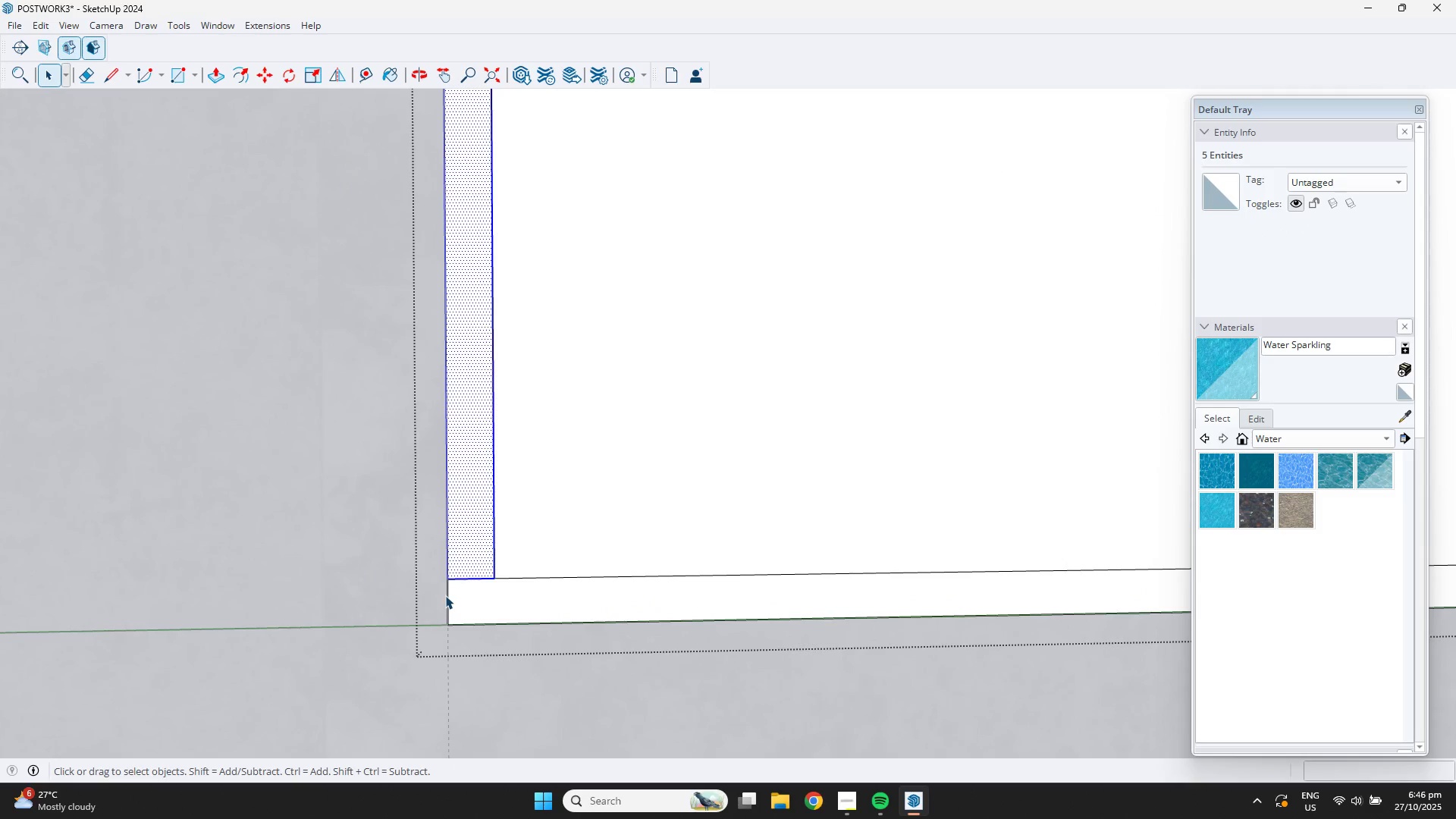 
key(M)
 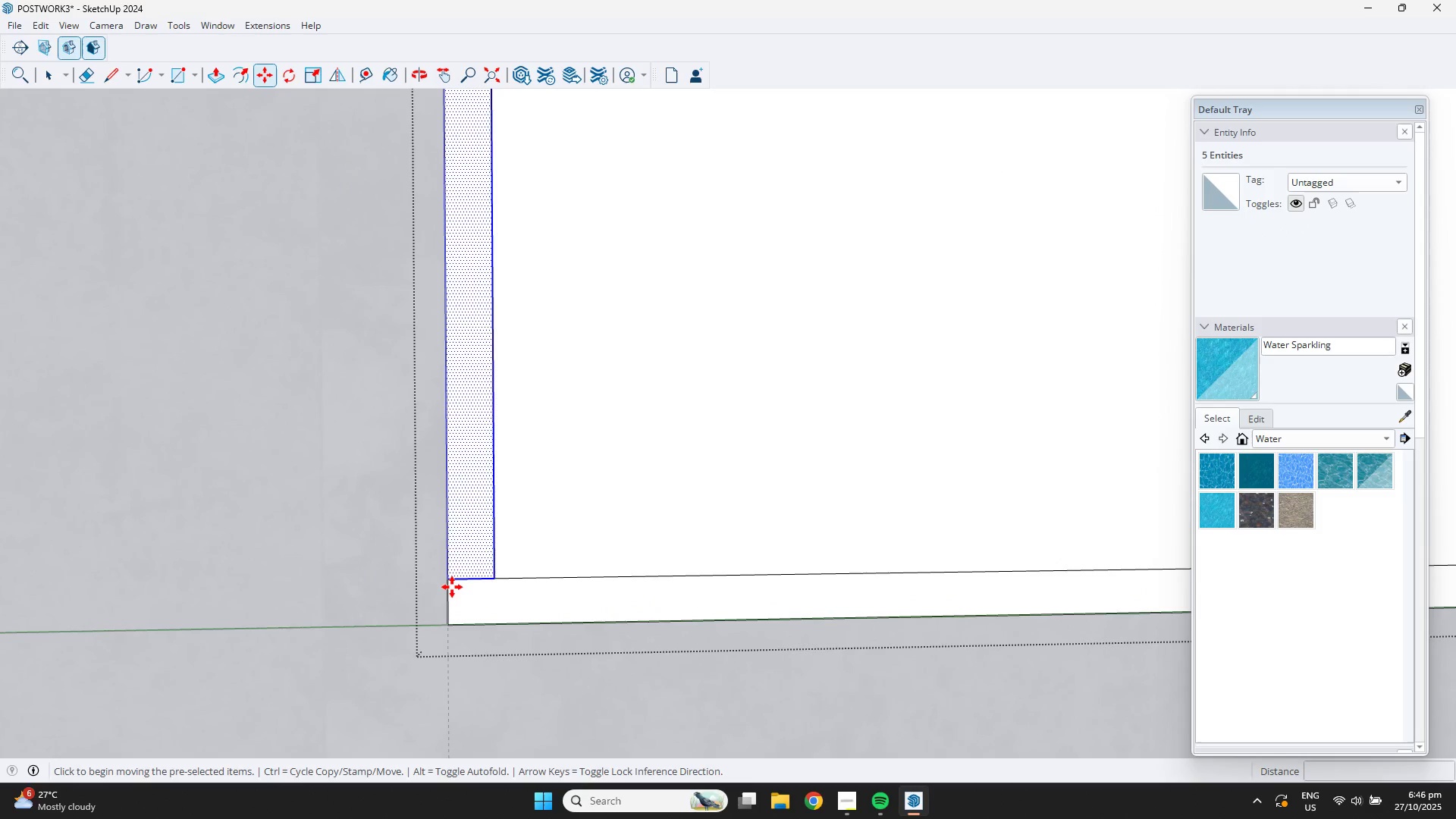 
key(Control+ControlLeft)
 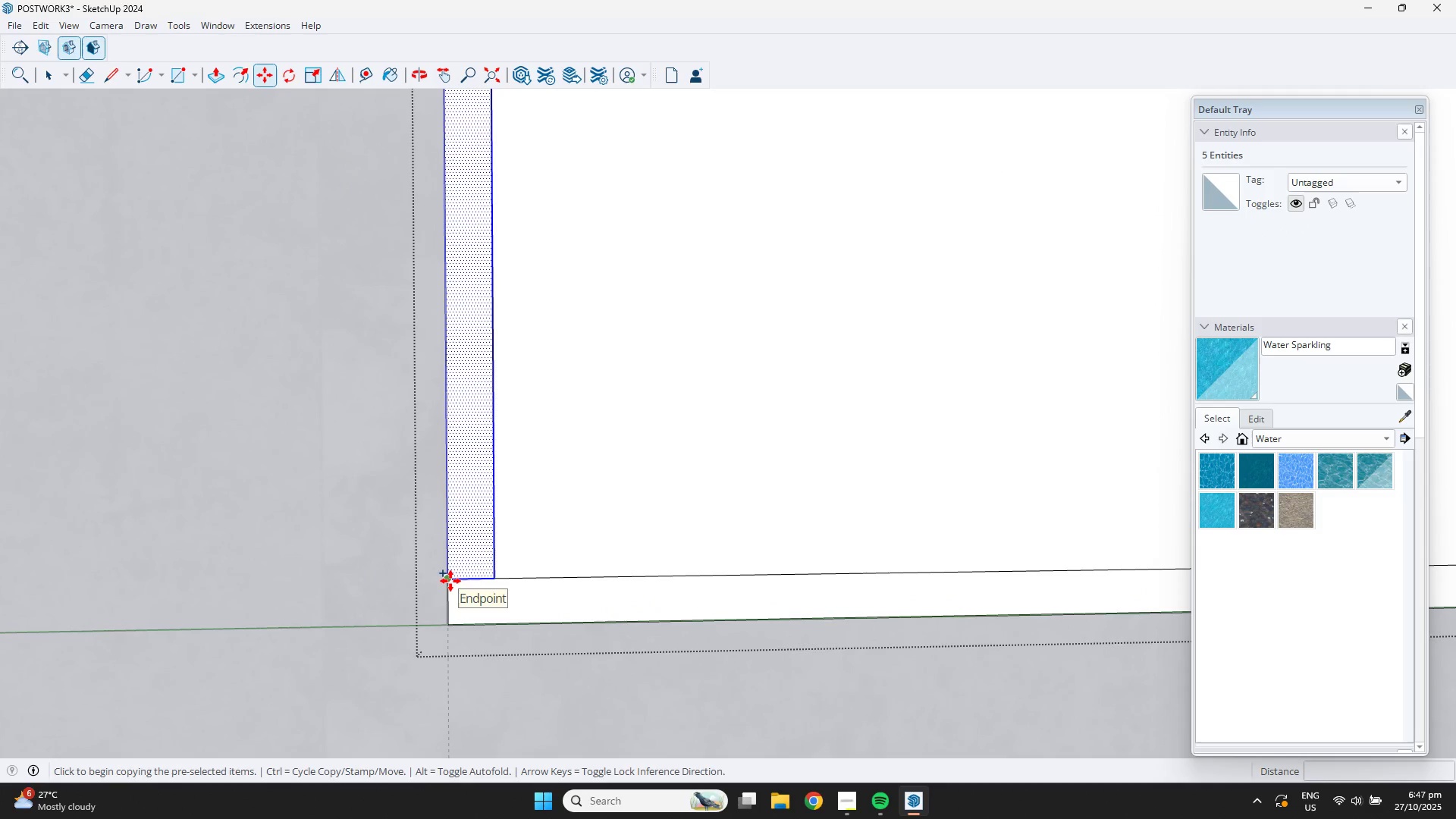 
left_click([450, 581])
 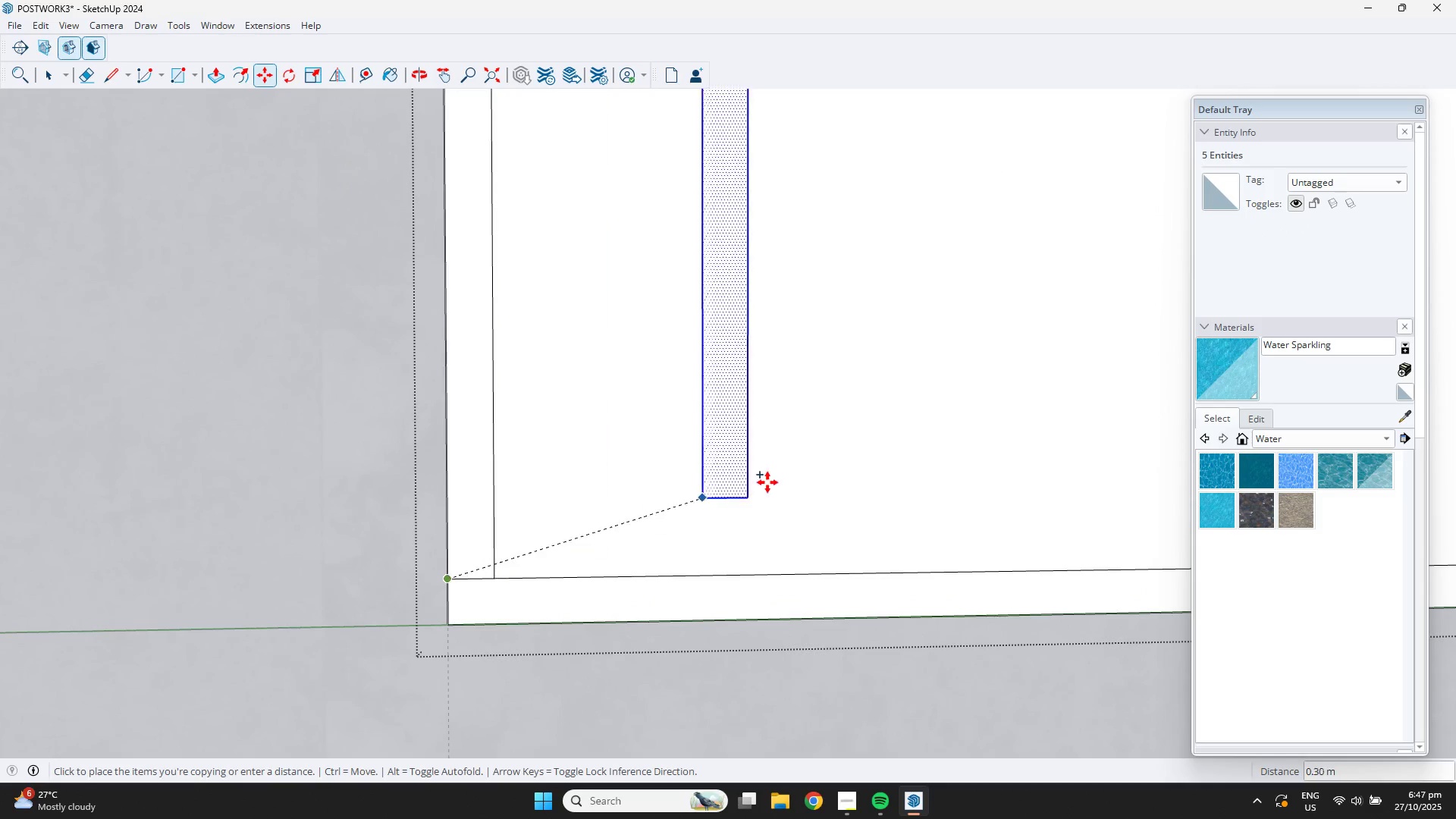 
scroll: coordinate [830, 479], scroll_direction: down, amount: 5.0
 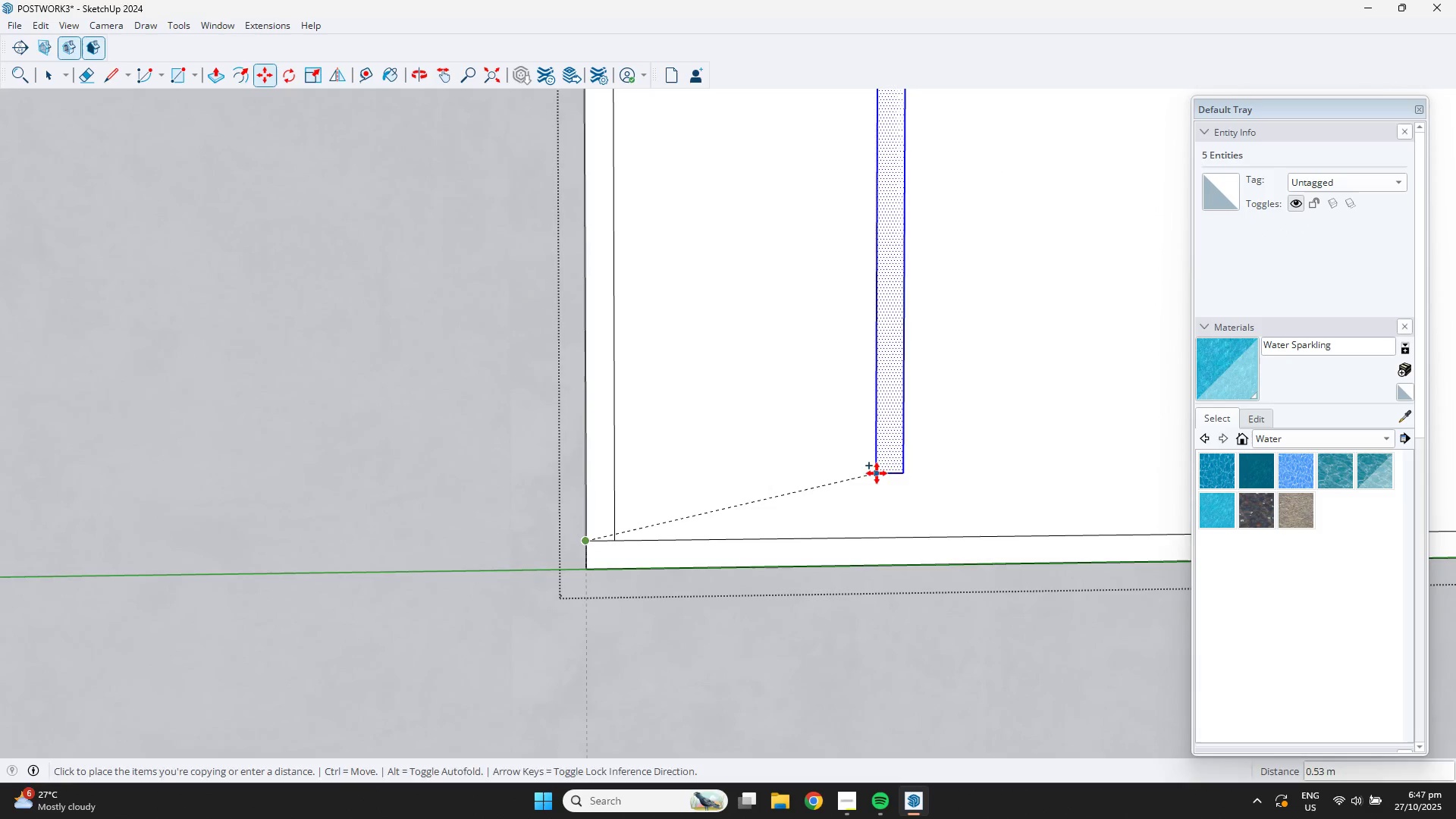 
hold_key(key=ShiftLeft, duration=0.46)
 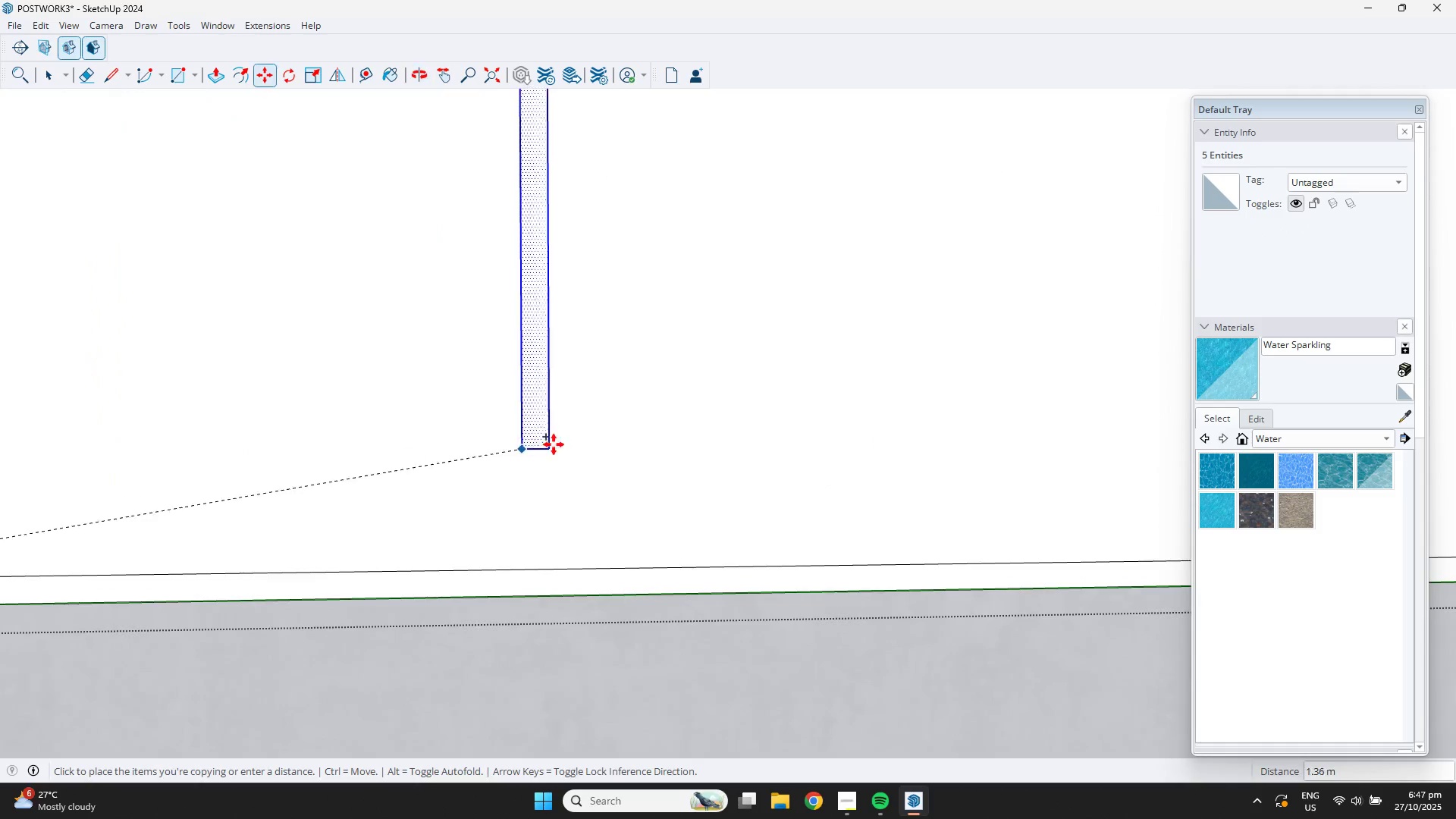 
scroll: coordinate [877, 457], scroll_direction: down, amount: 7.0
 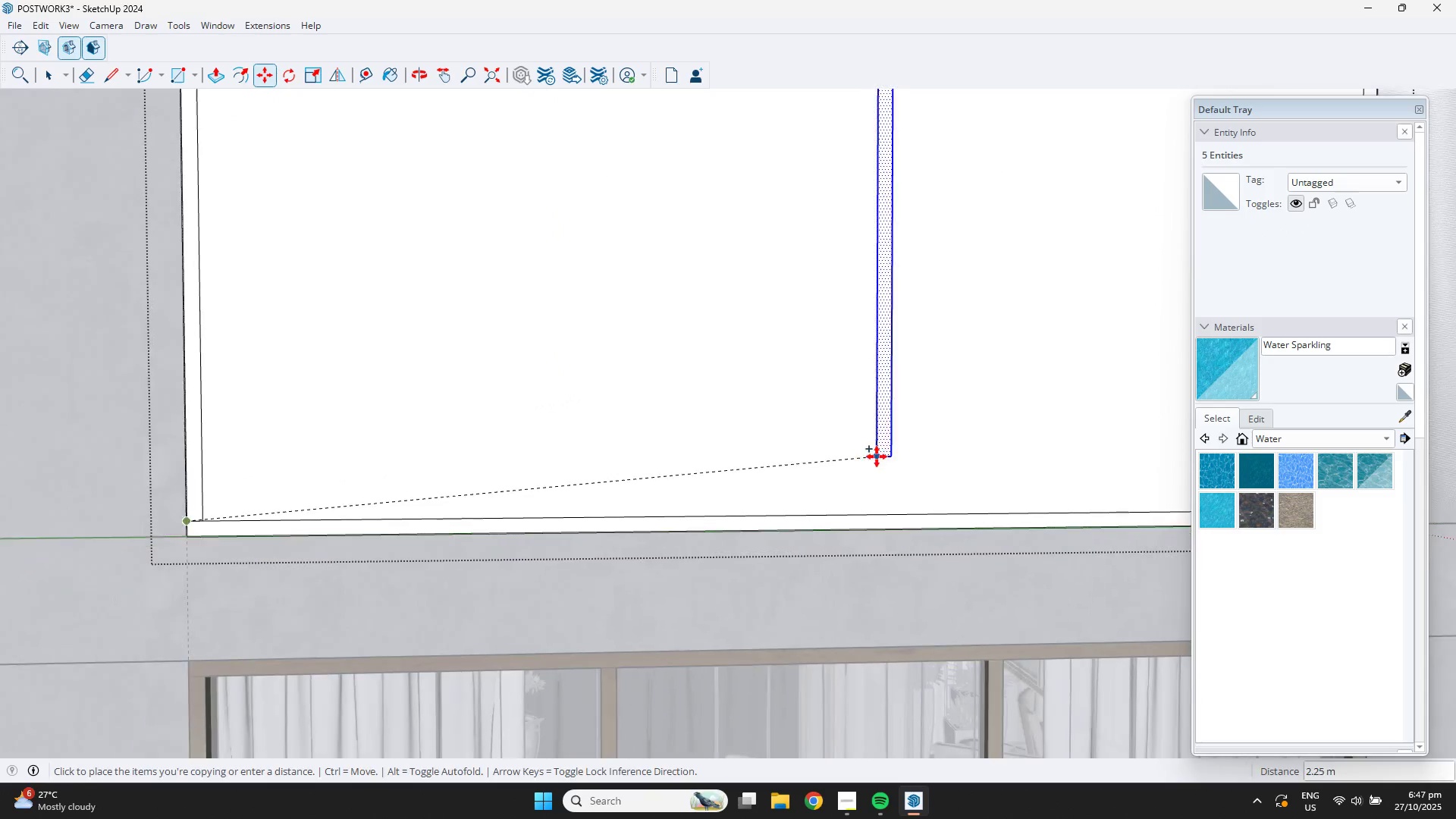 
hold_key(key=ShiftLeft, duration=0.34)
 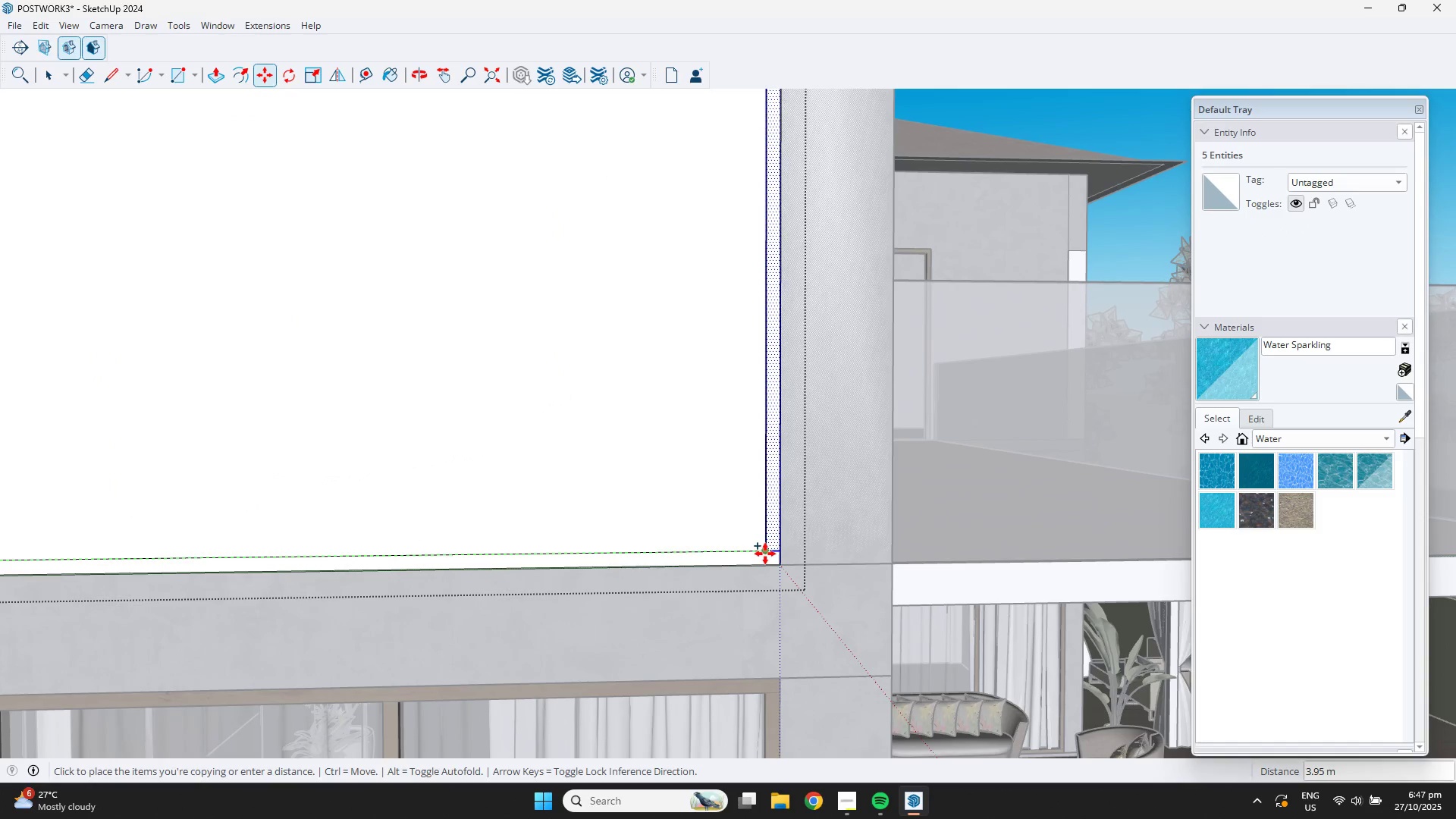 
left_click([765, 553])
 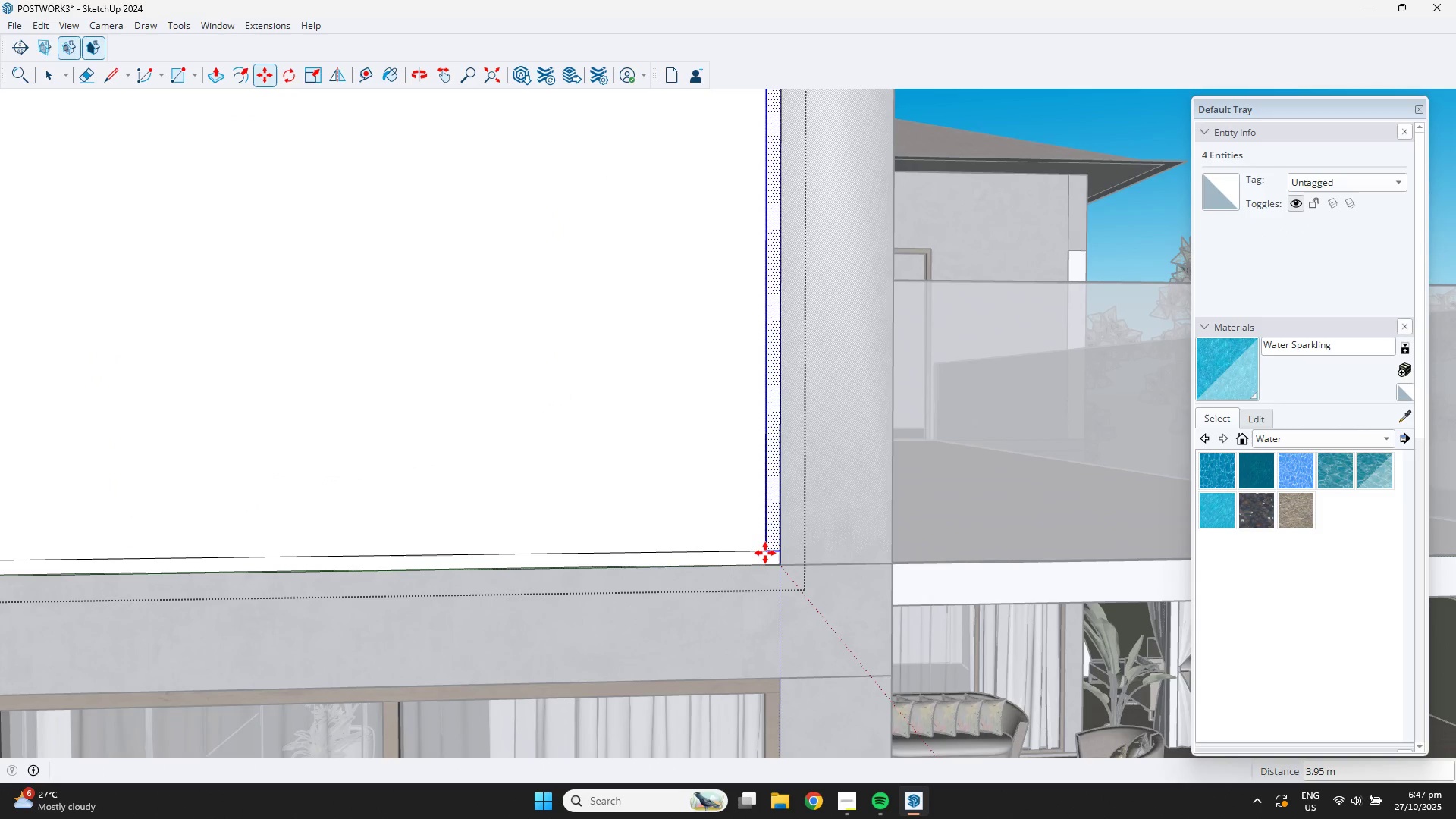 
key(NumpadDivide)
 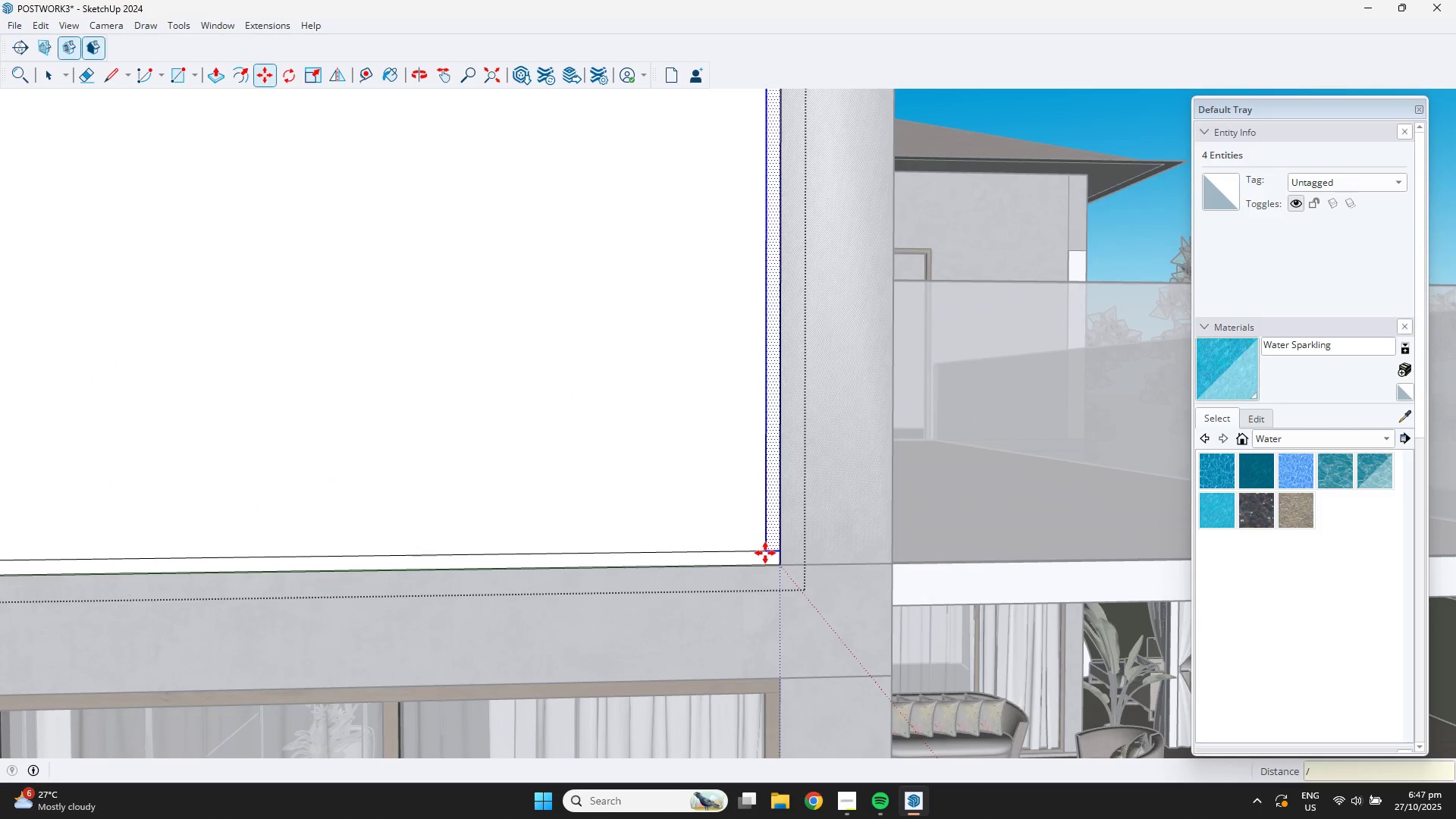 
key(Numpad3)
 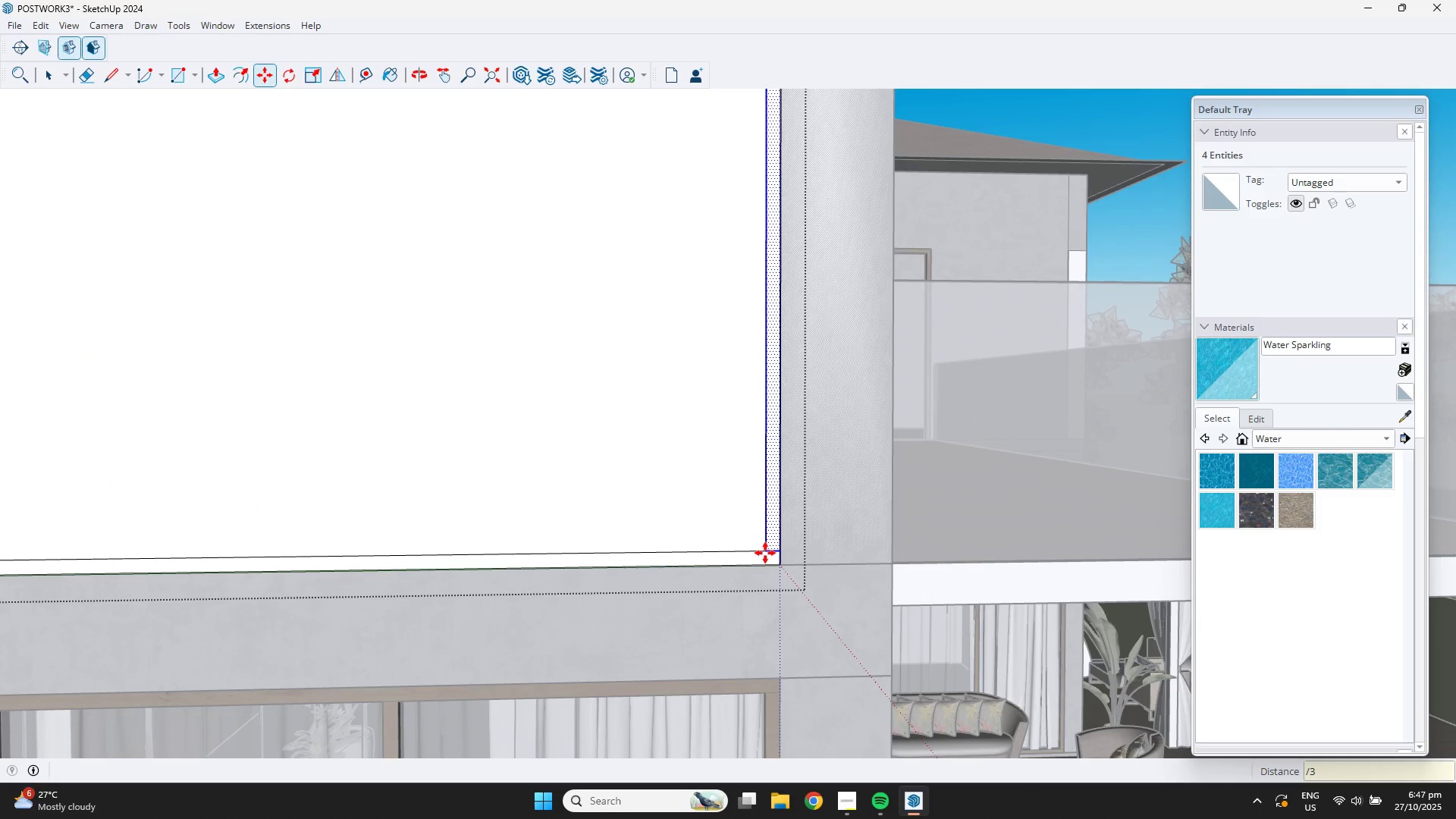 
key(NumpadEnter)
 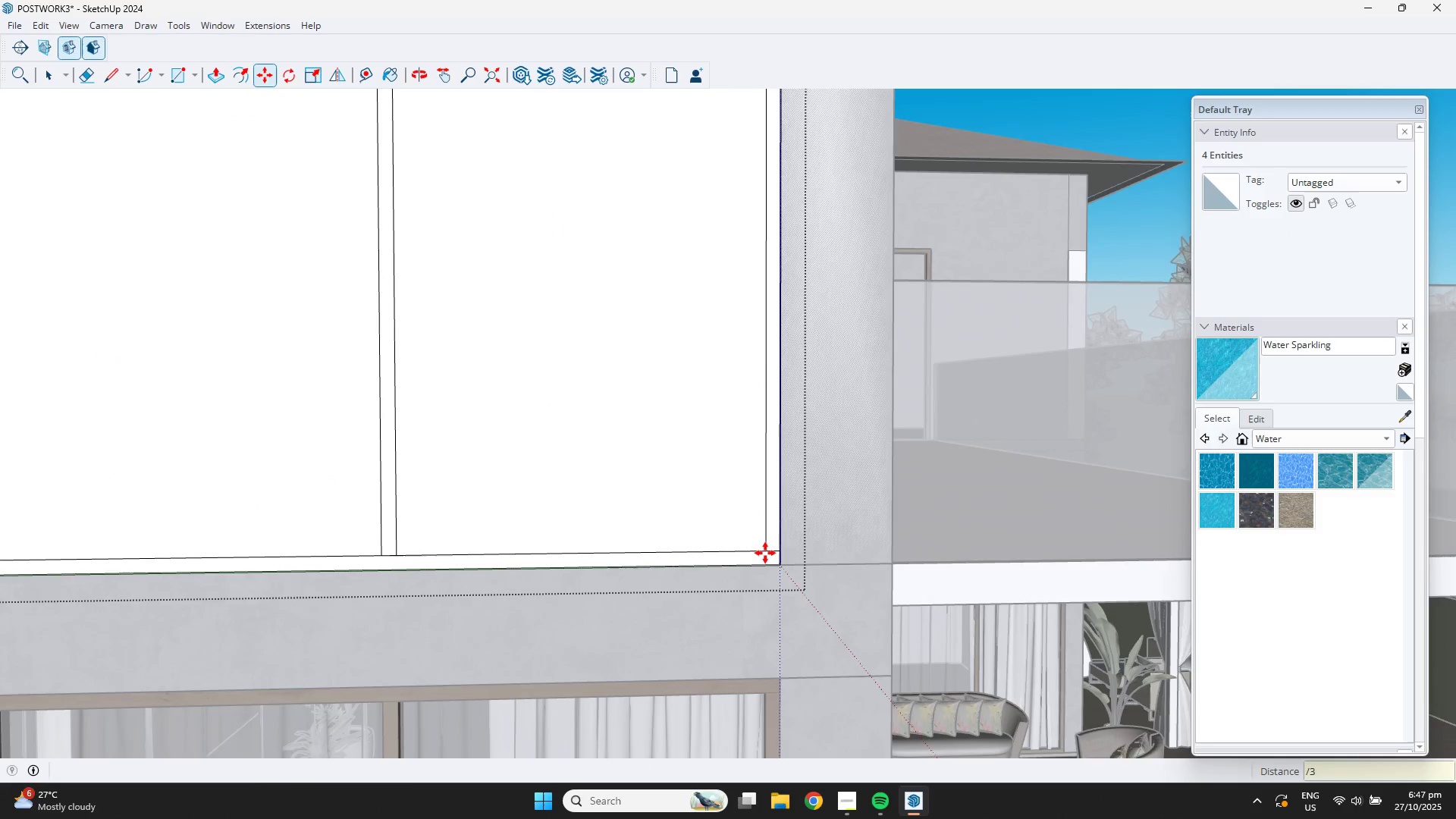 
scroll: coordinate [519, 507], scroll_direction: down, amount: 15.0
 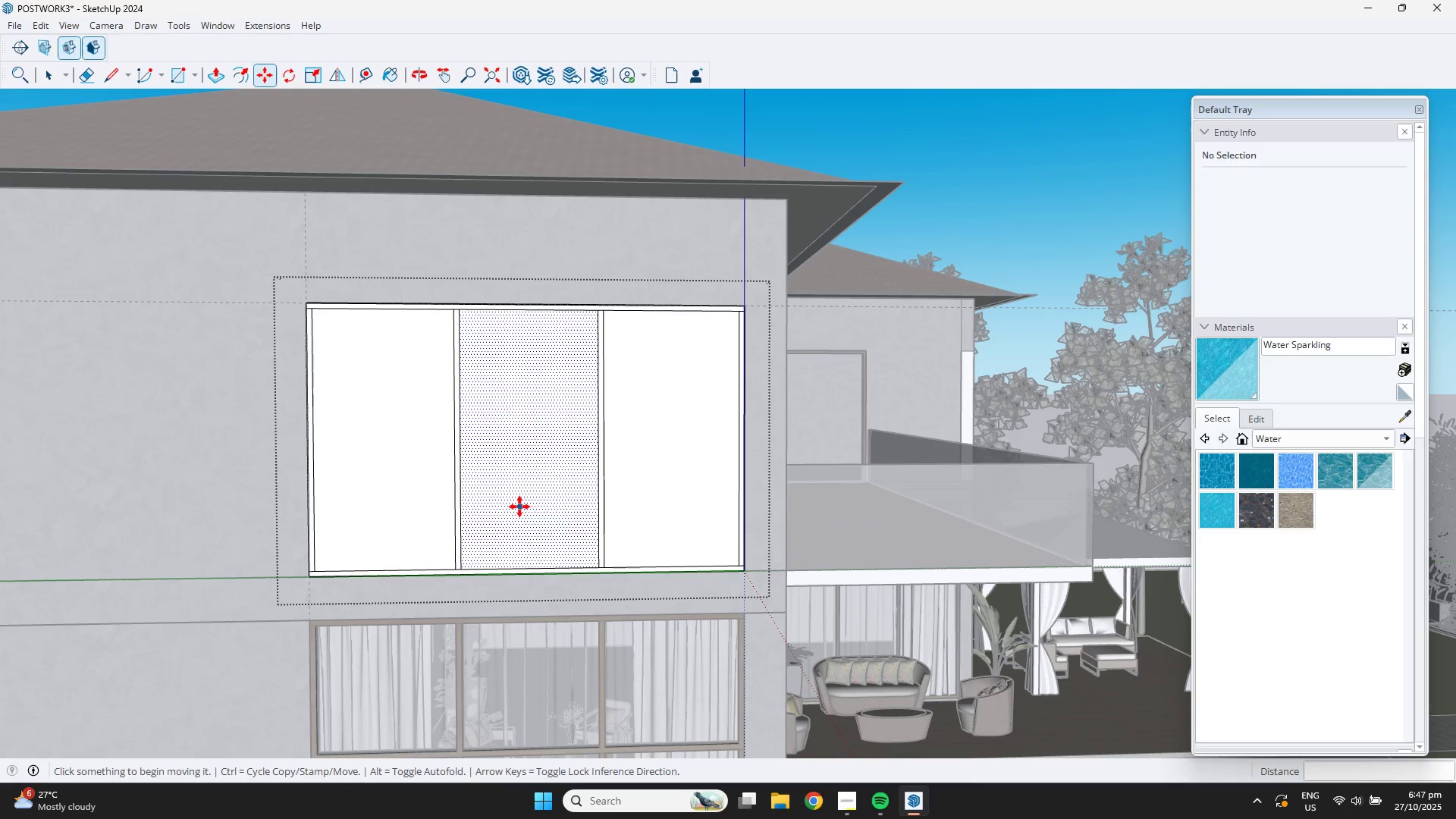 
key(V)
 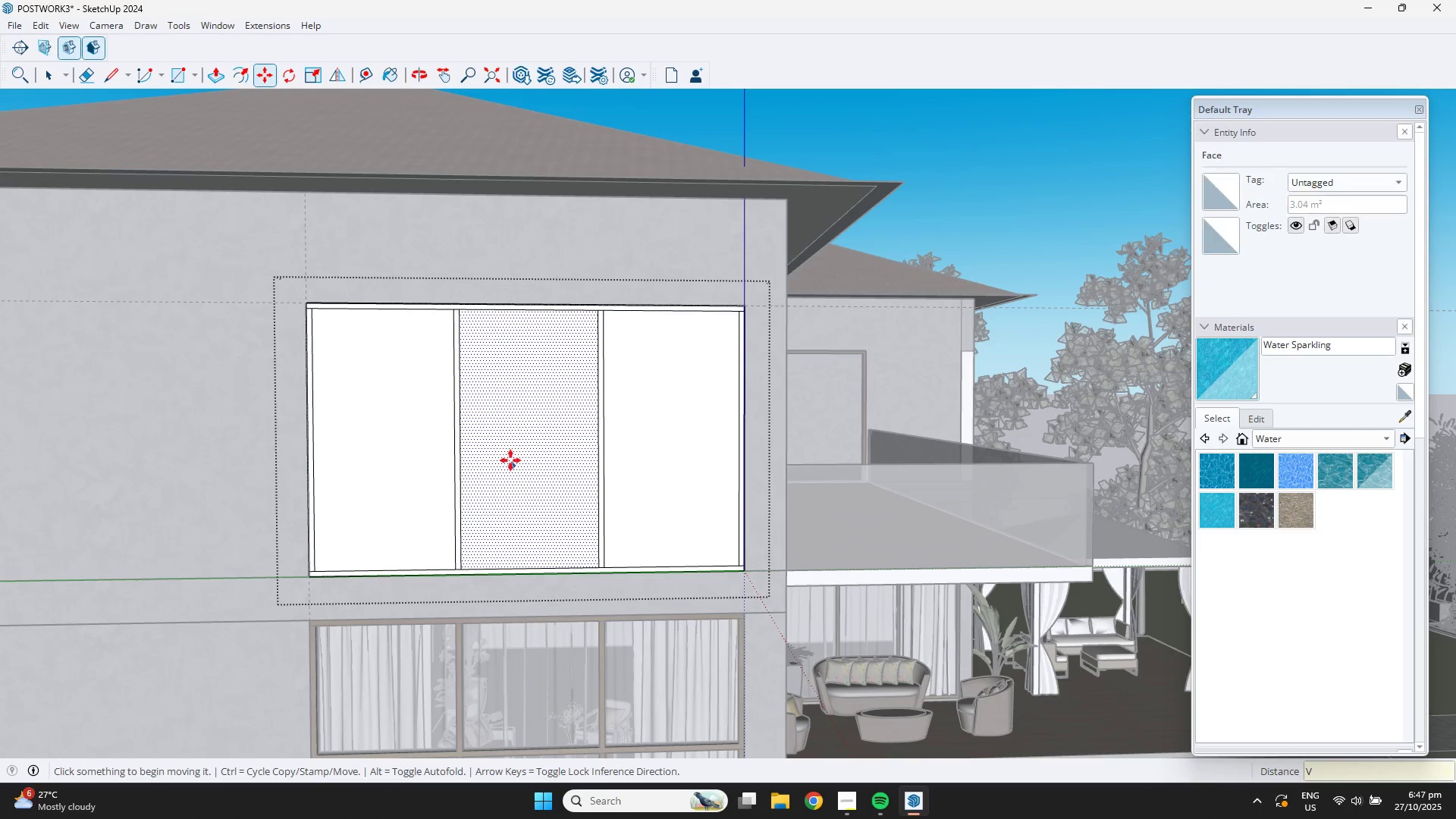 
key(Space)
 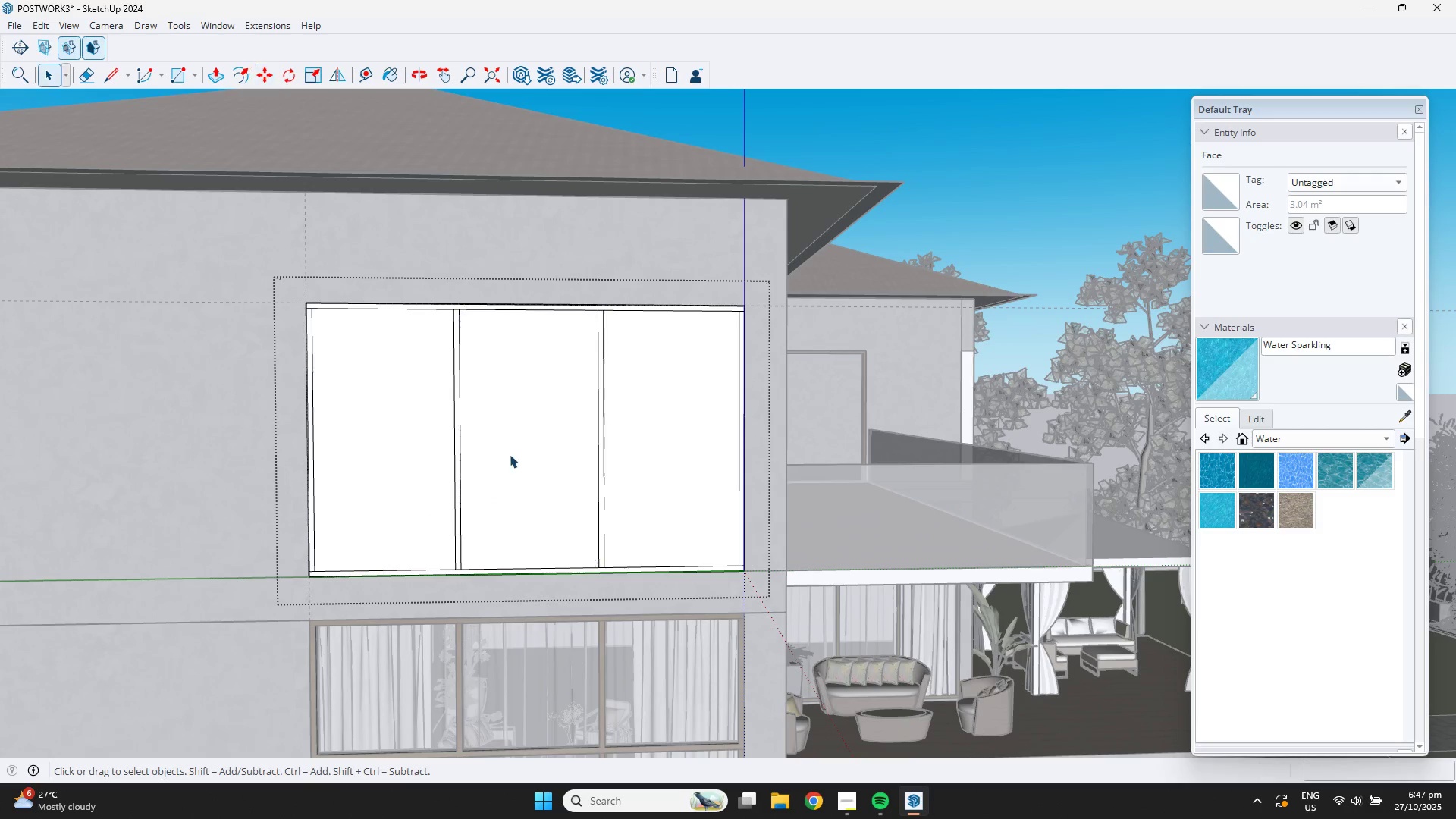 
left_click([510, 454])
 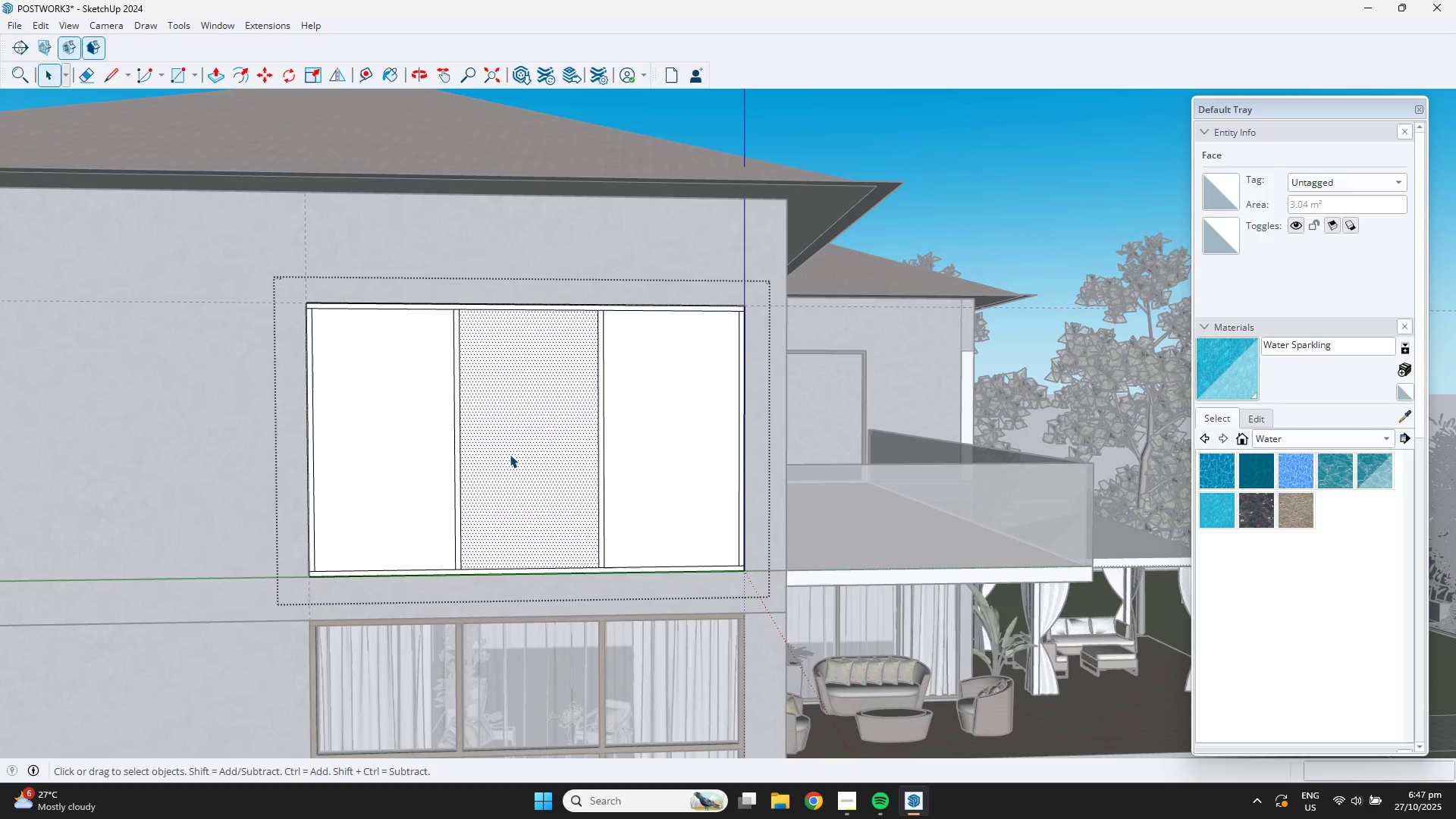 
key(NumLock)
 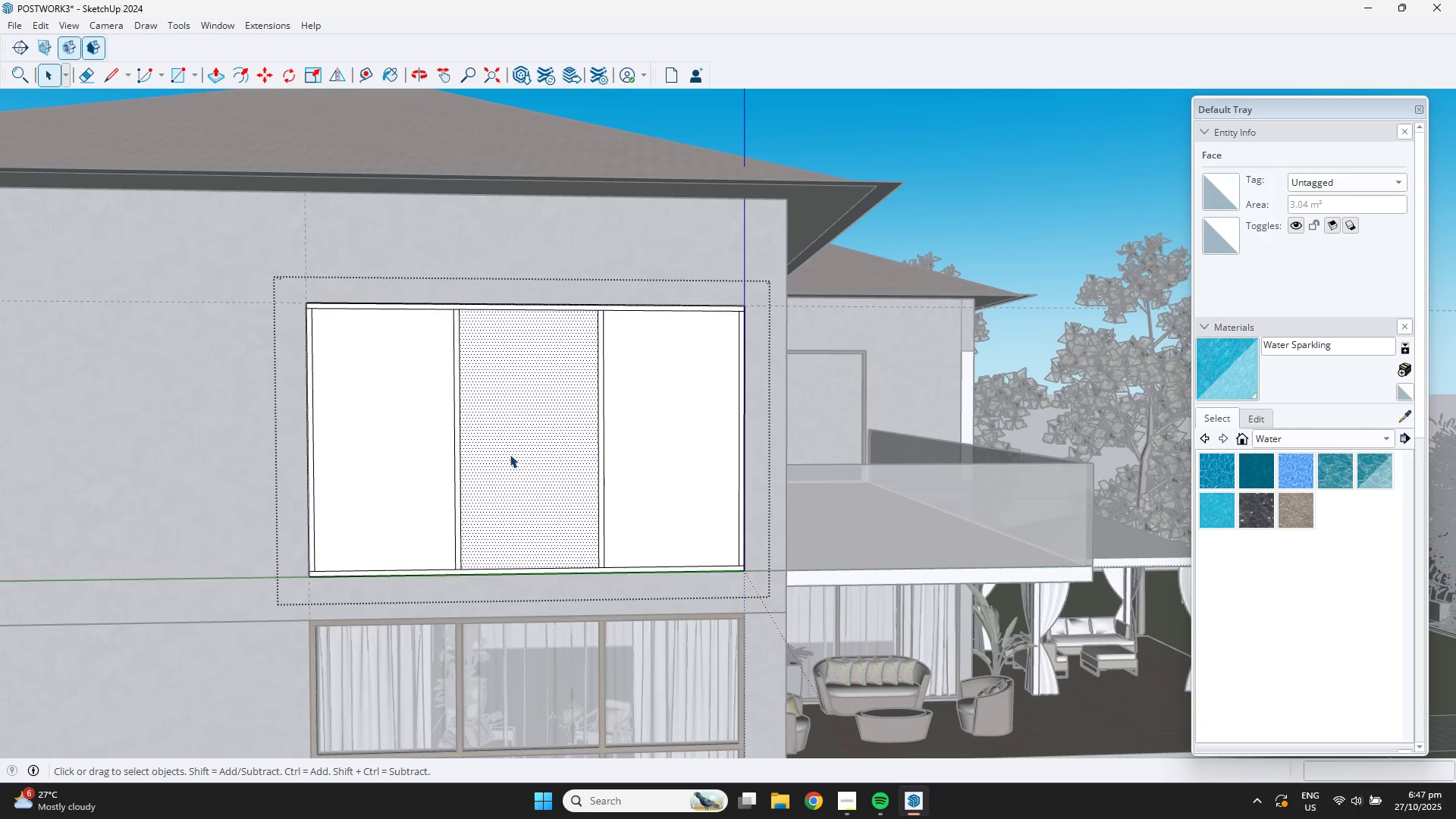 
key(NumLock)
 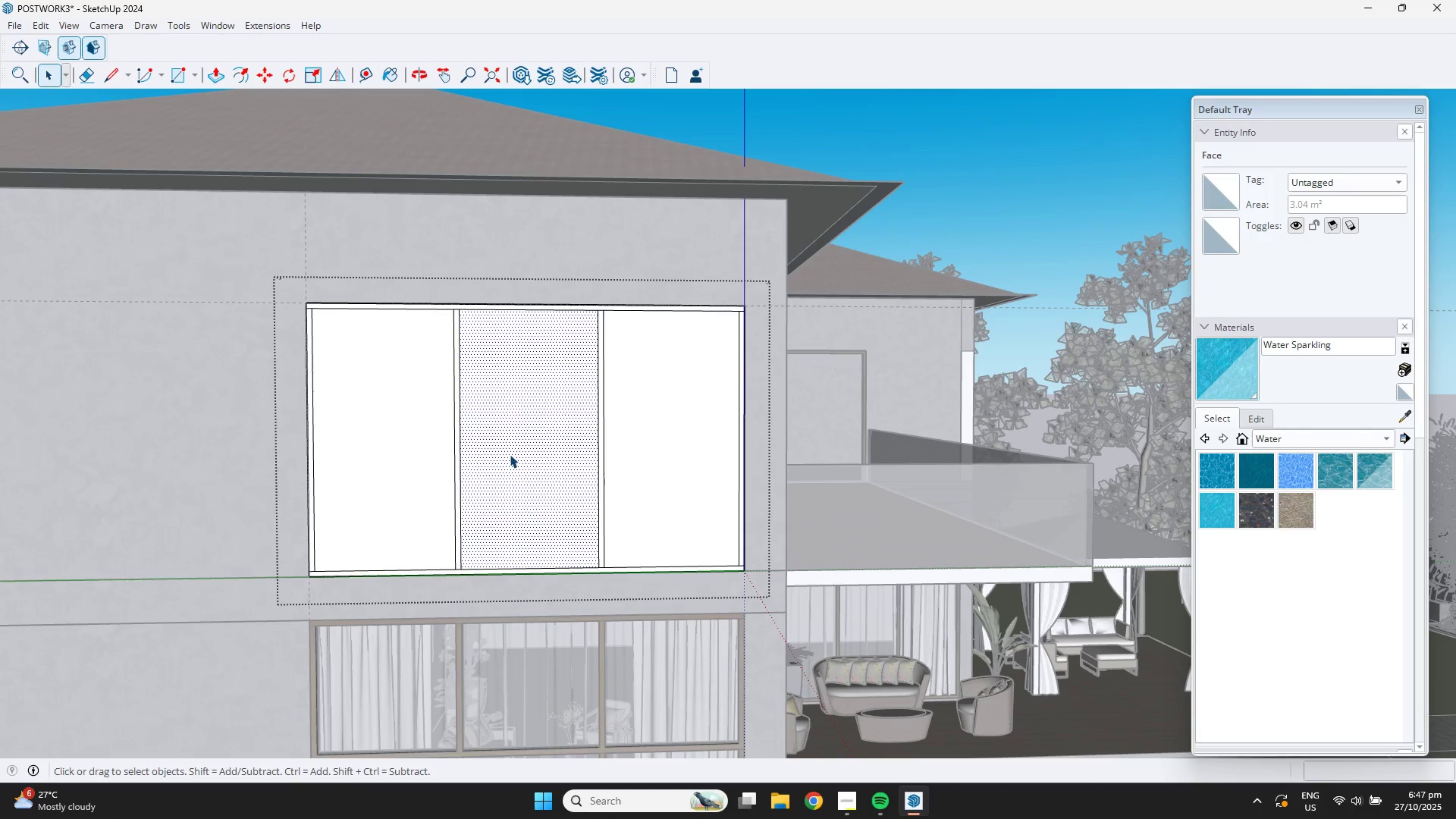 
key(Delete)
 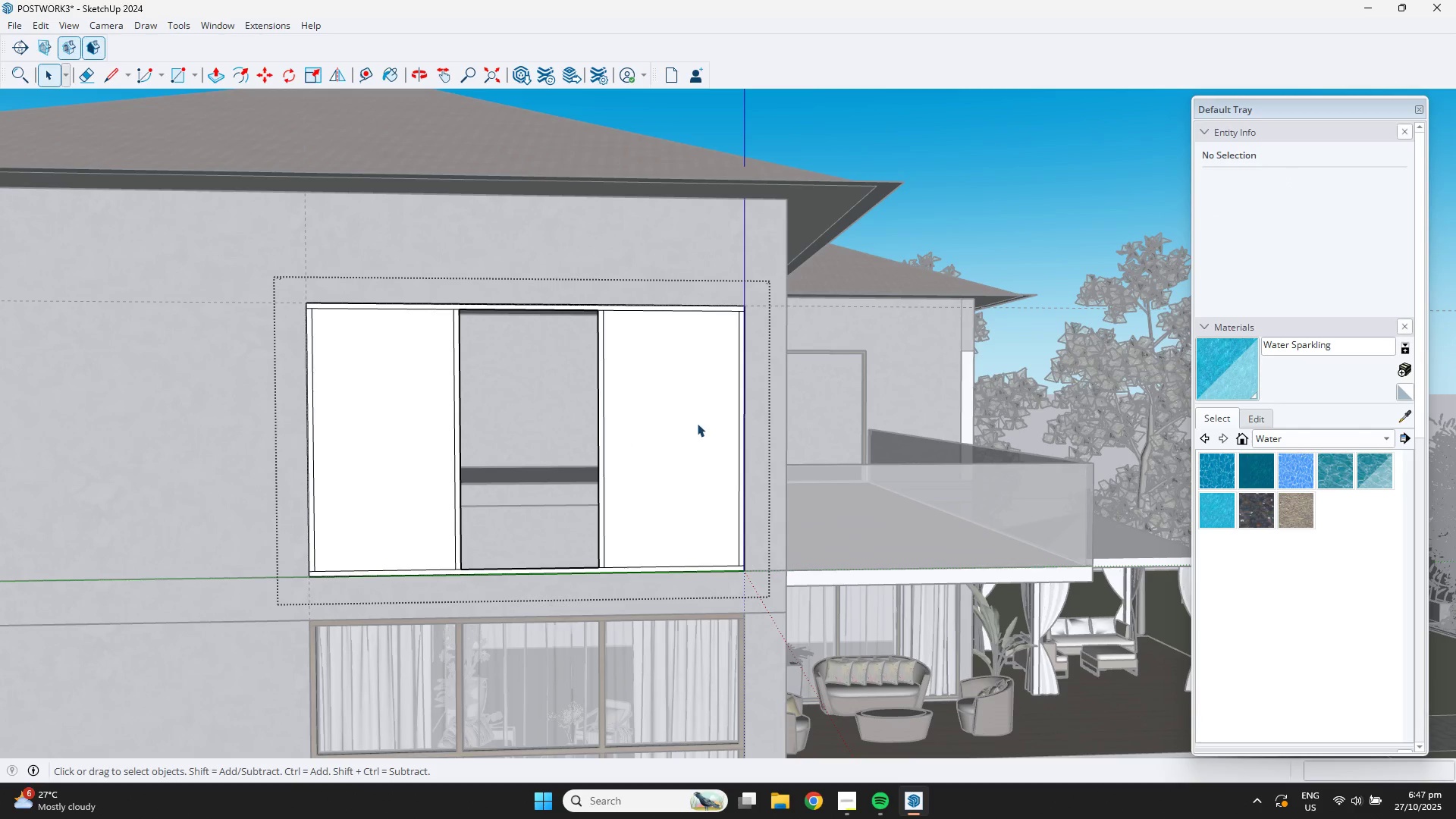 
left_click([698, 422])
 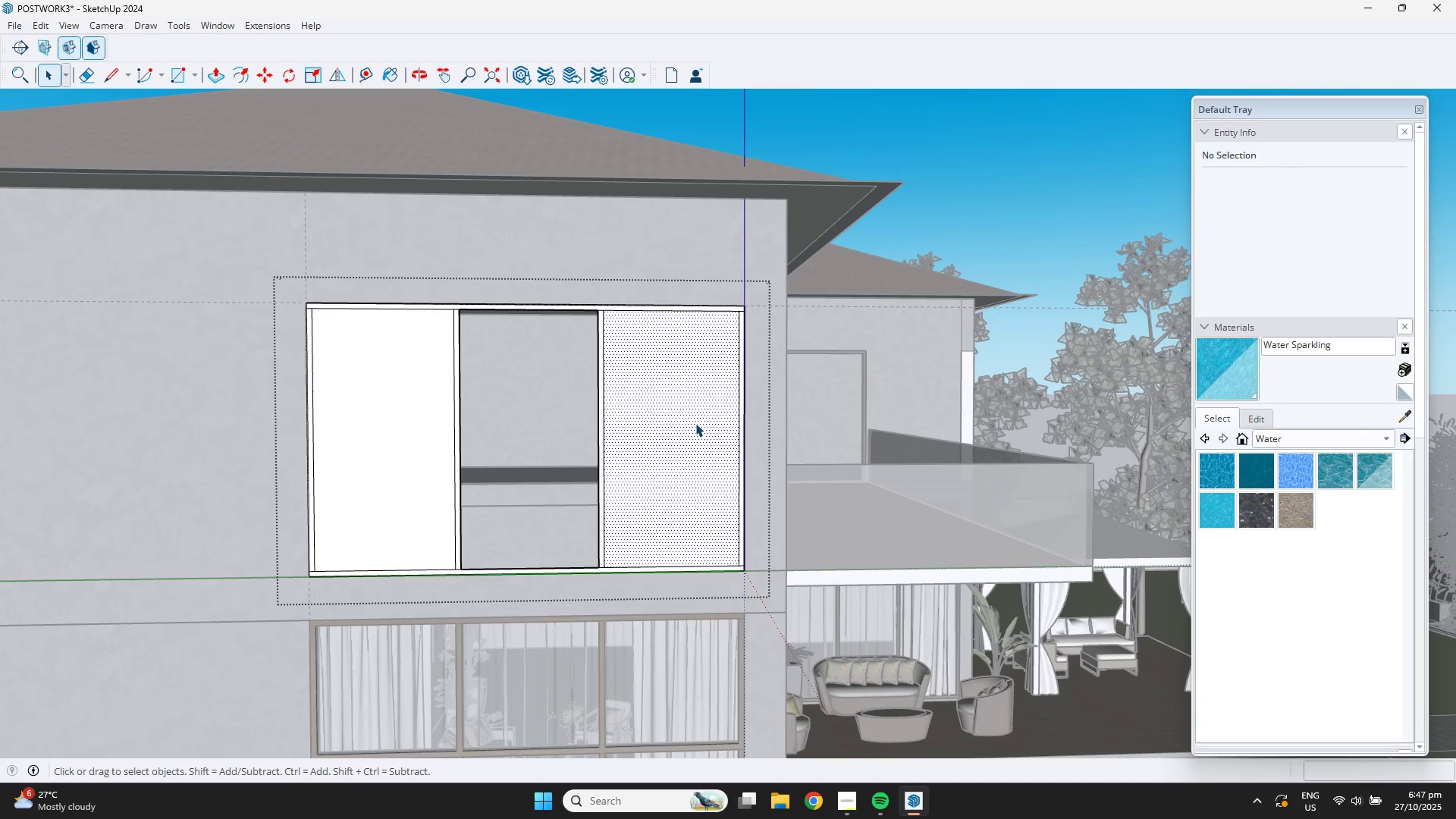 
key(Delete)
 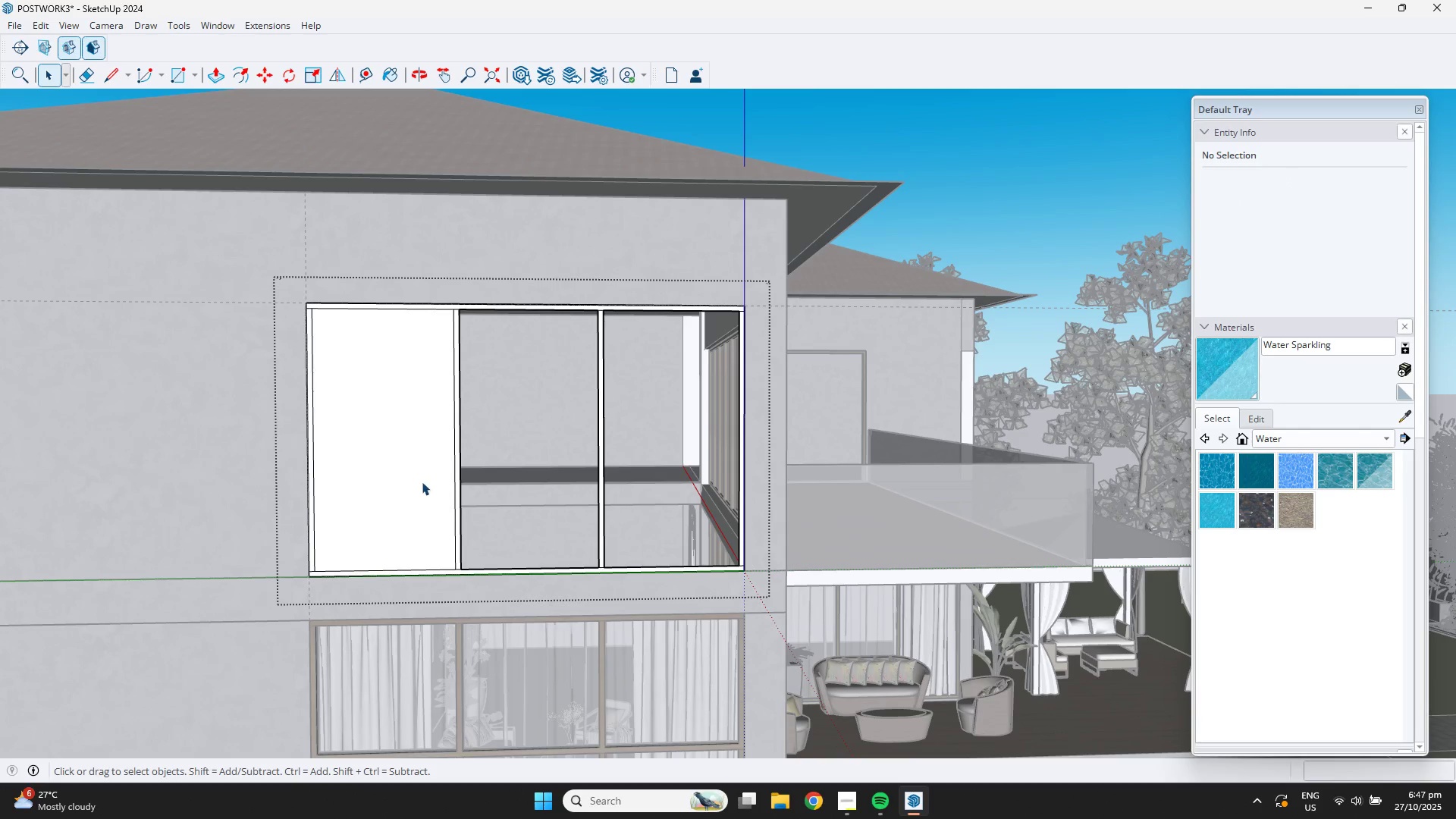 
scroll: coordinate [403, 472], scroll_direction: up, amount: 4.0
 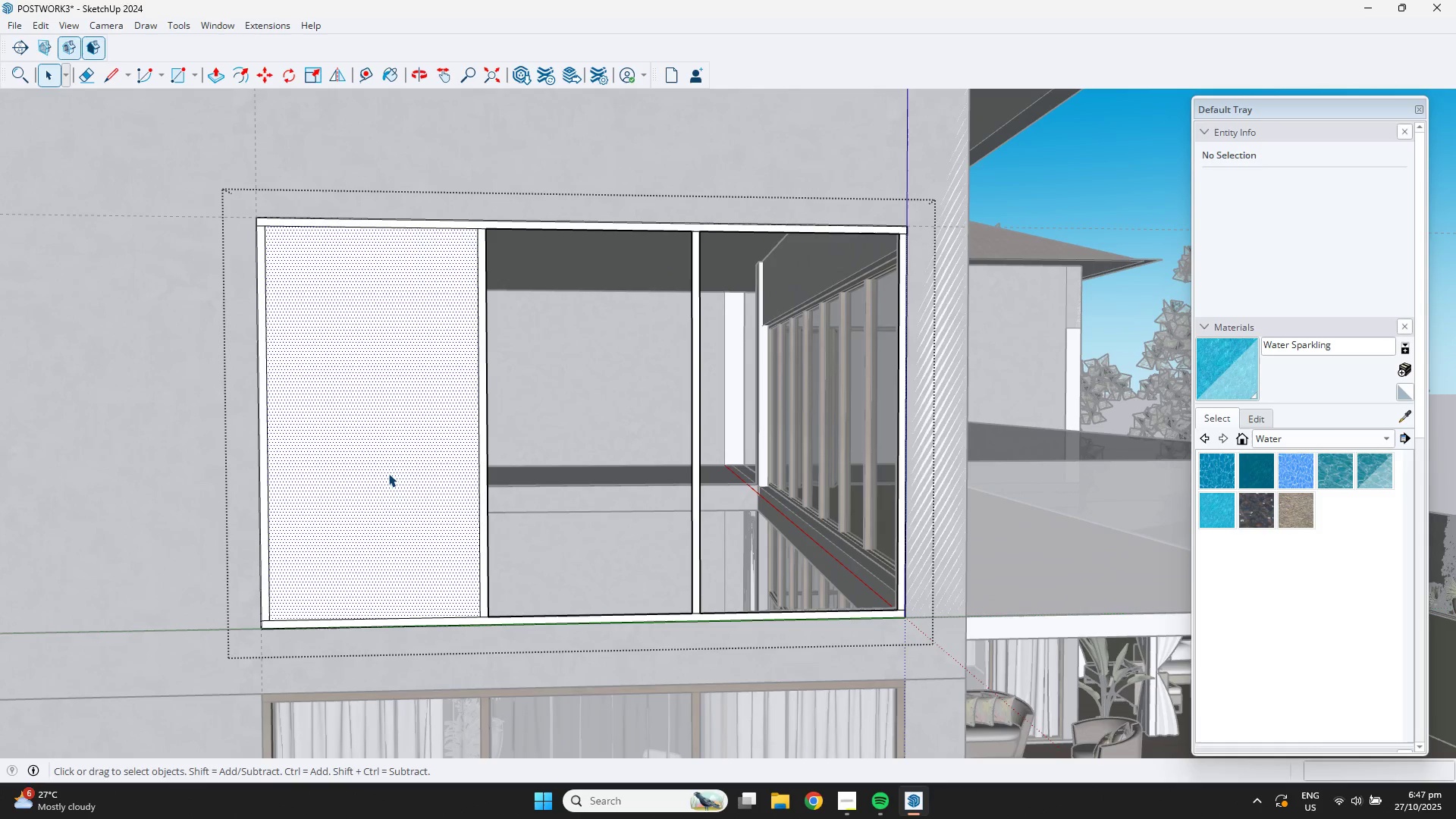 
double_click([388, 473])
 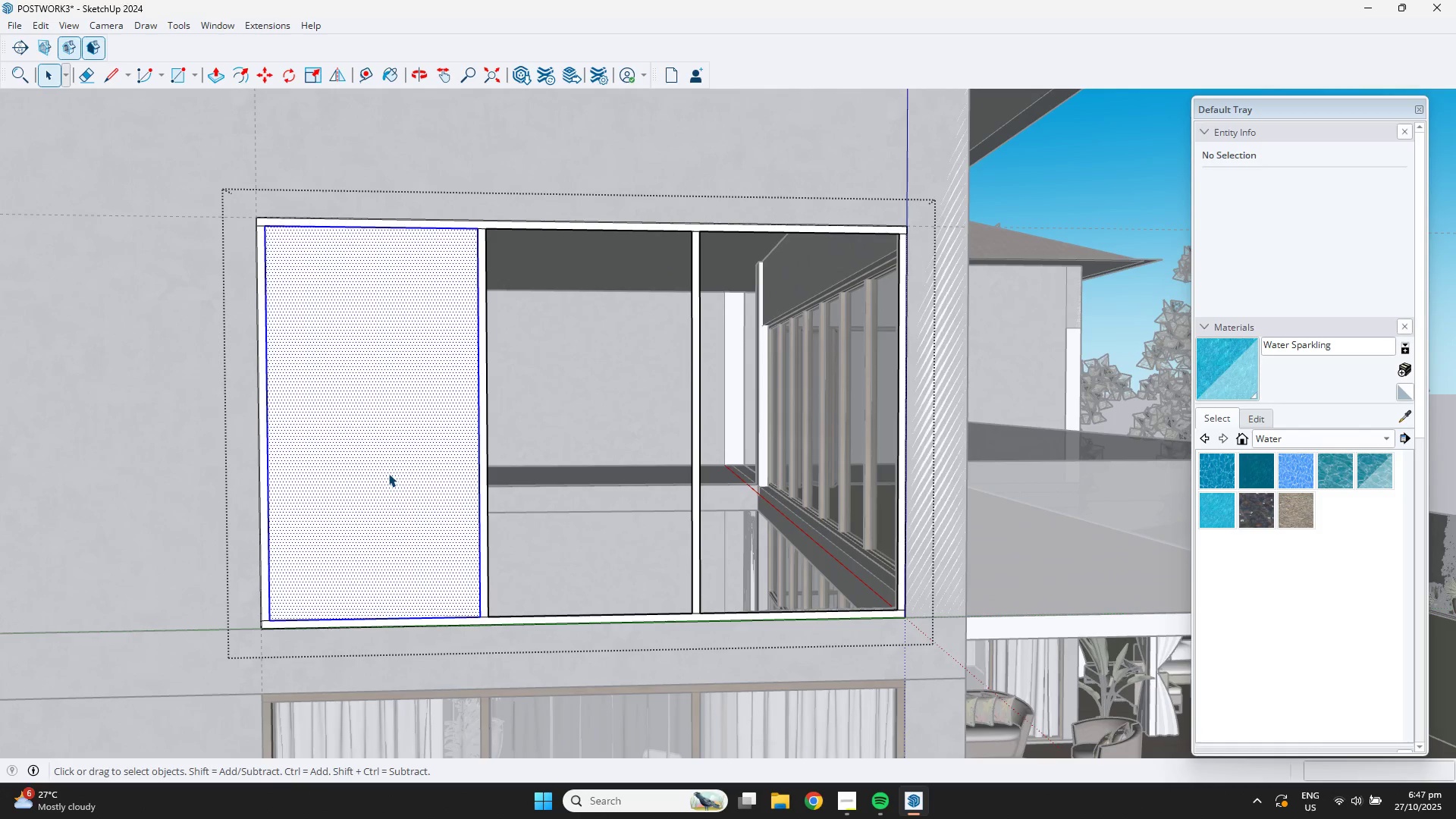 
right_click([388, 473])
 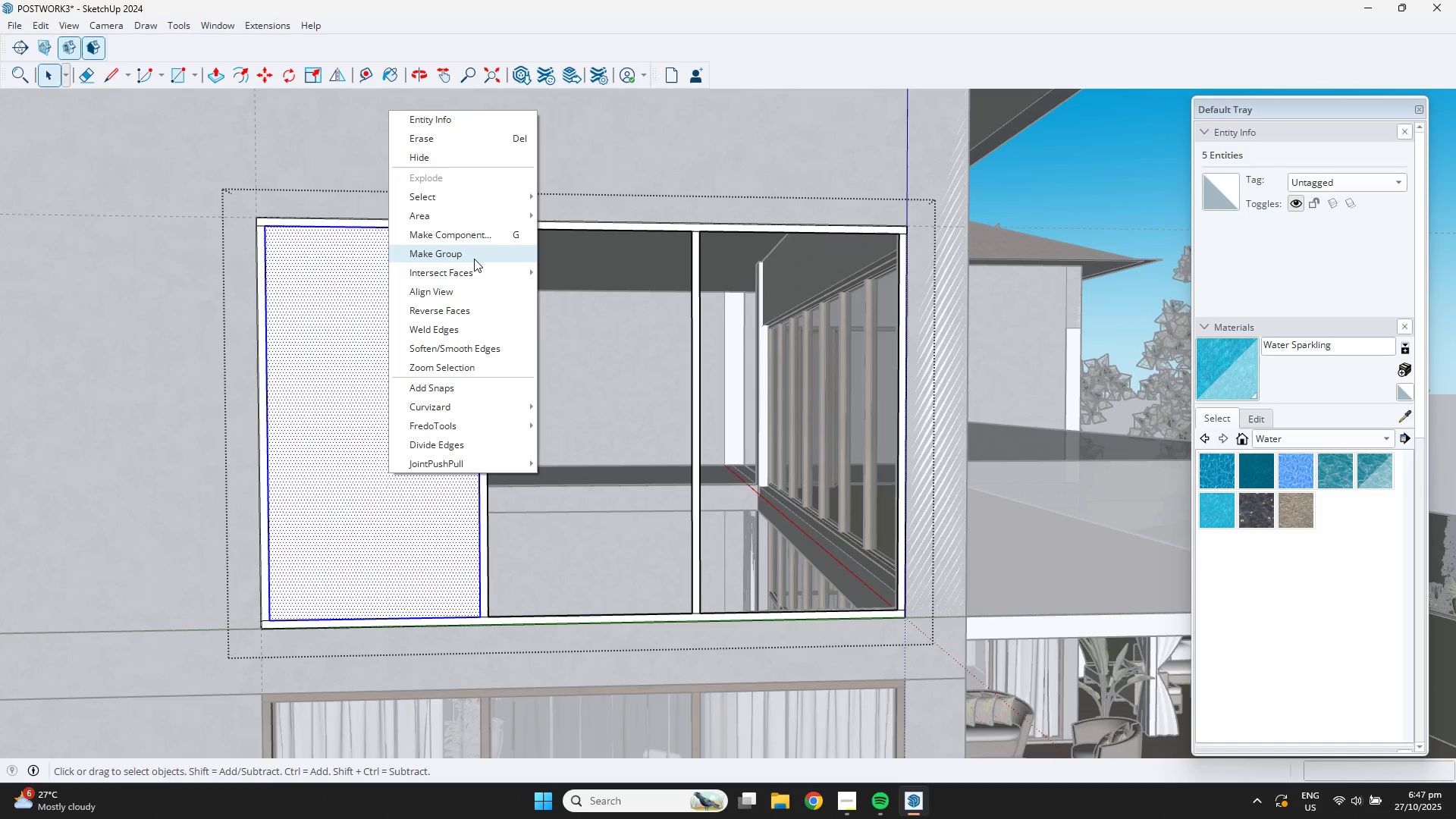 
left_click([473, 259])
 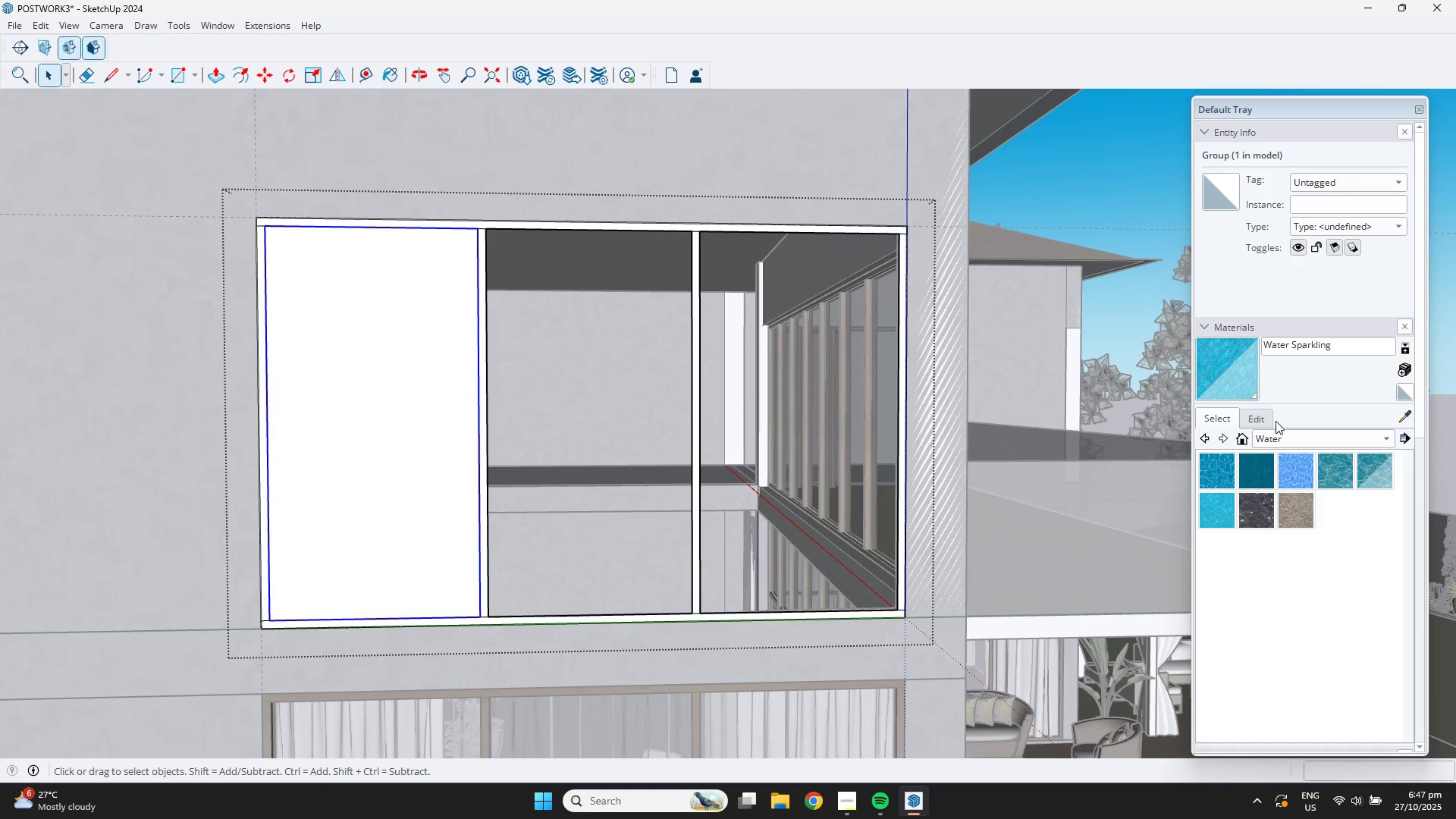 
left_click([1278, 435])
 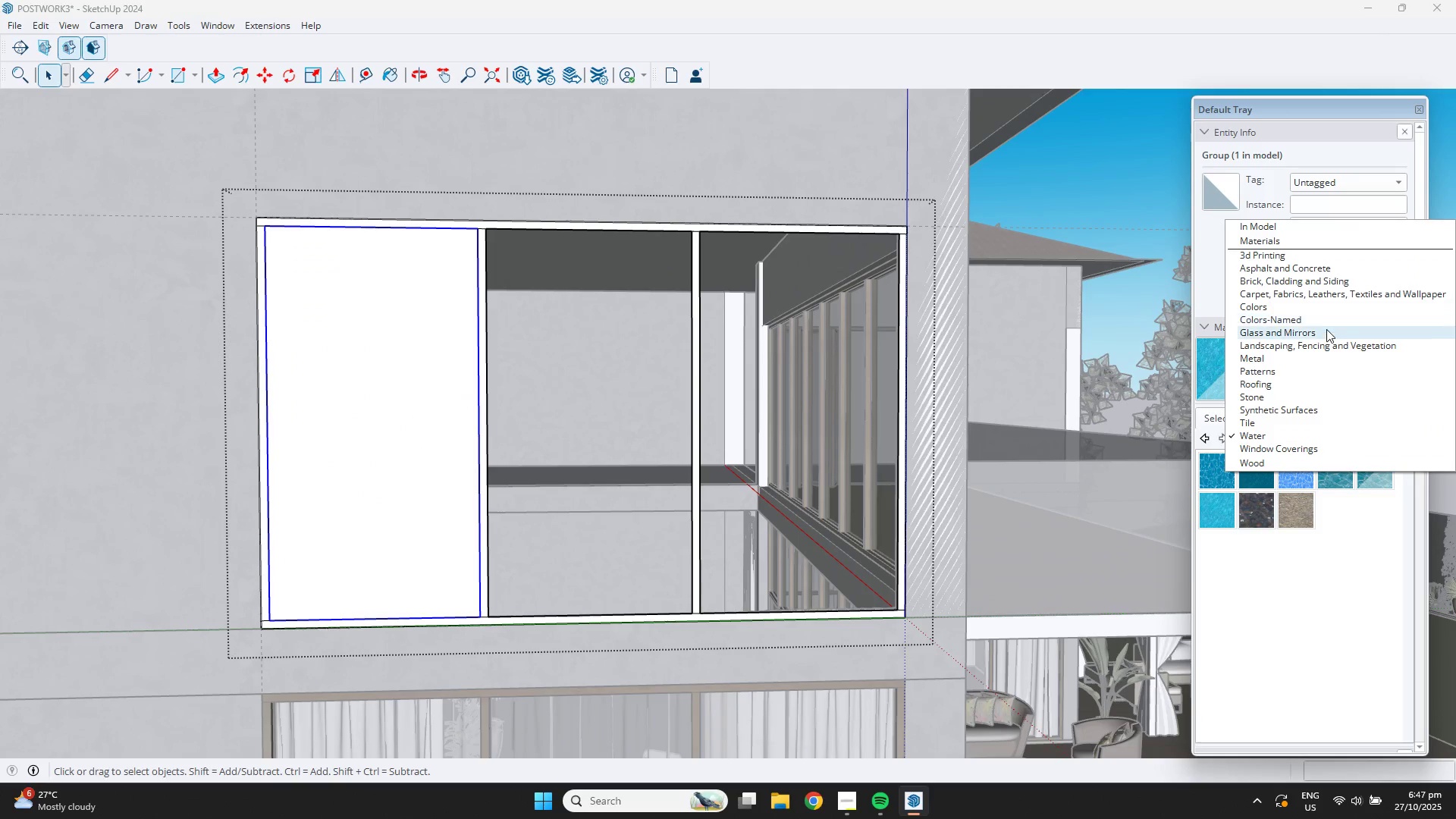 
left_click([1326, 330])
 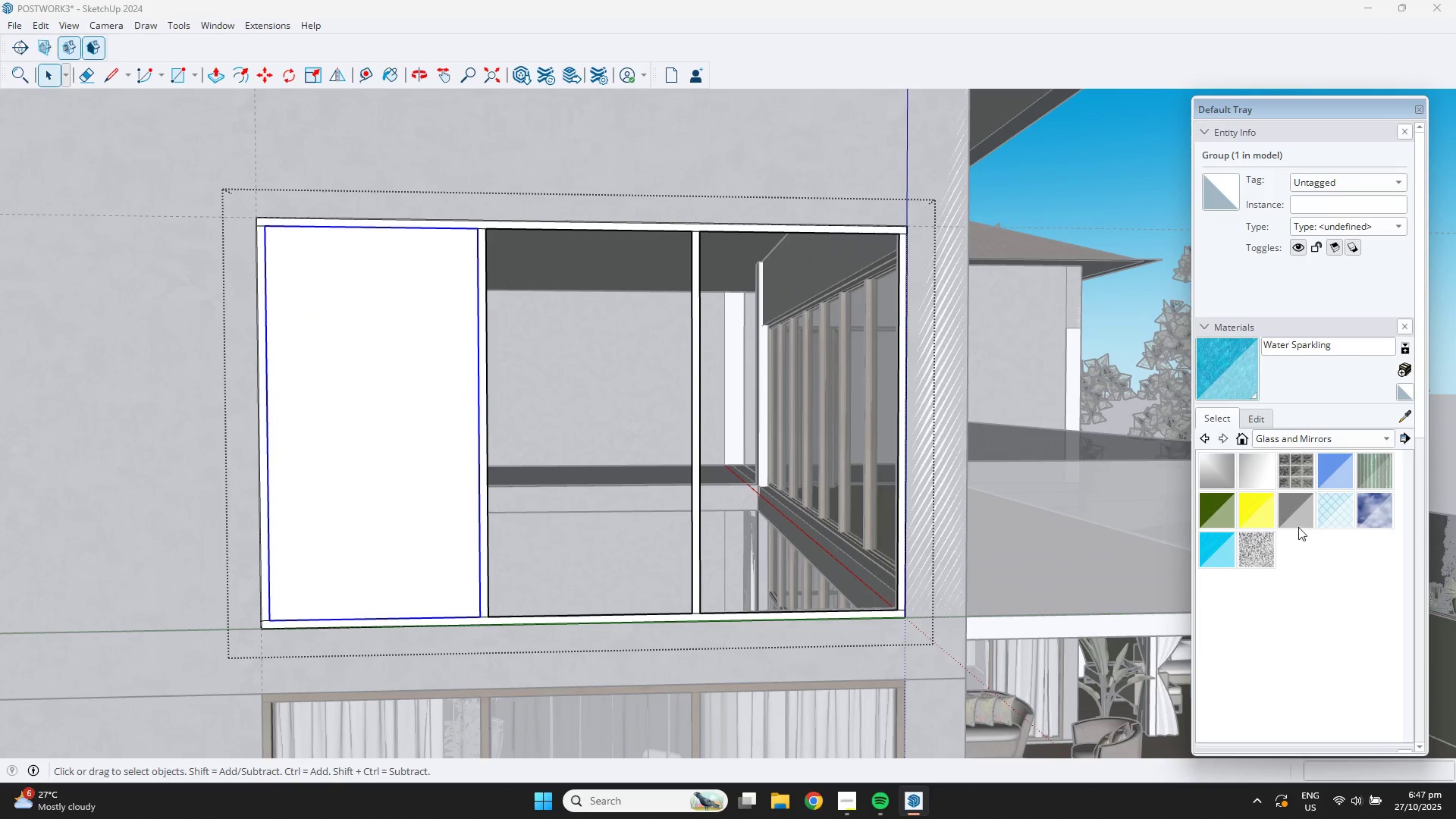 
left_click([1293, 512])
 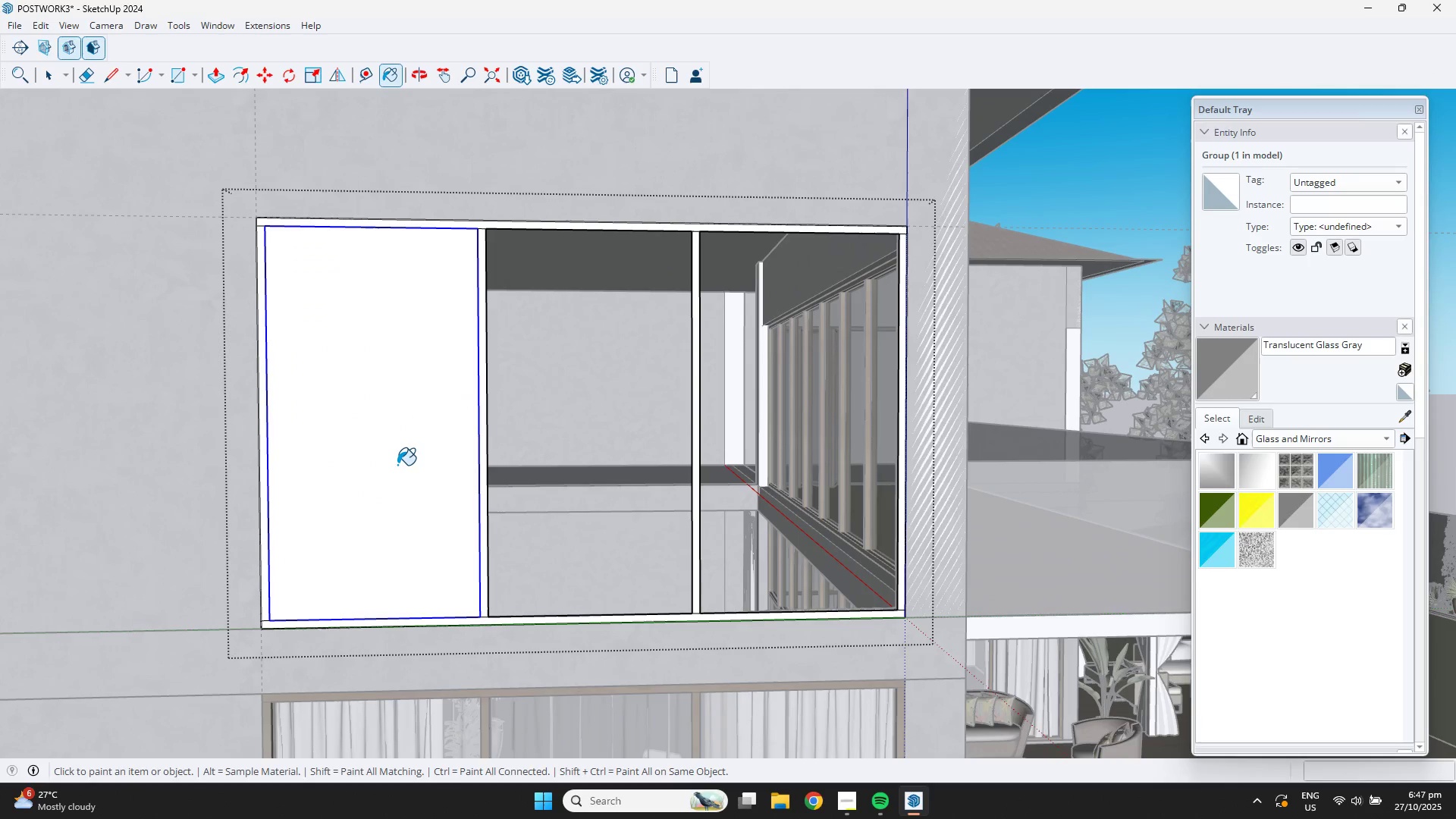 
left_click([397, 465])
 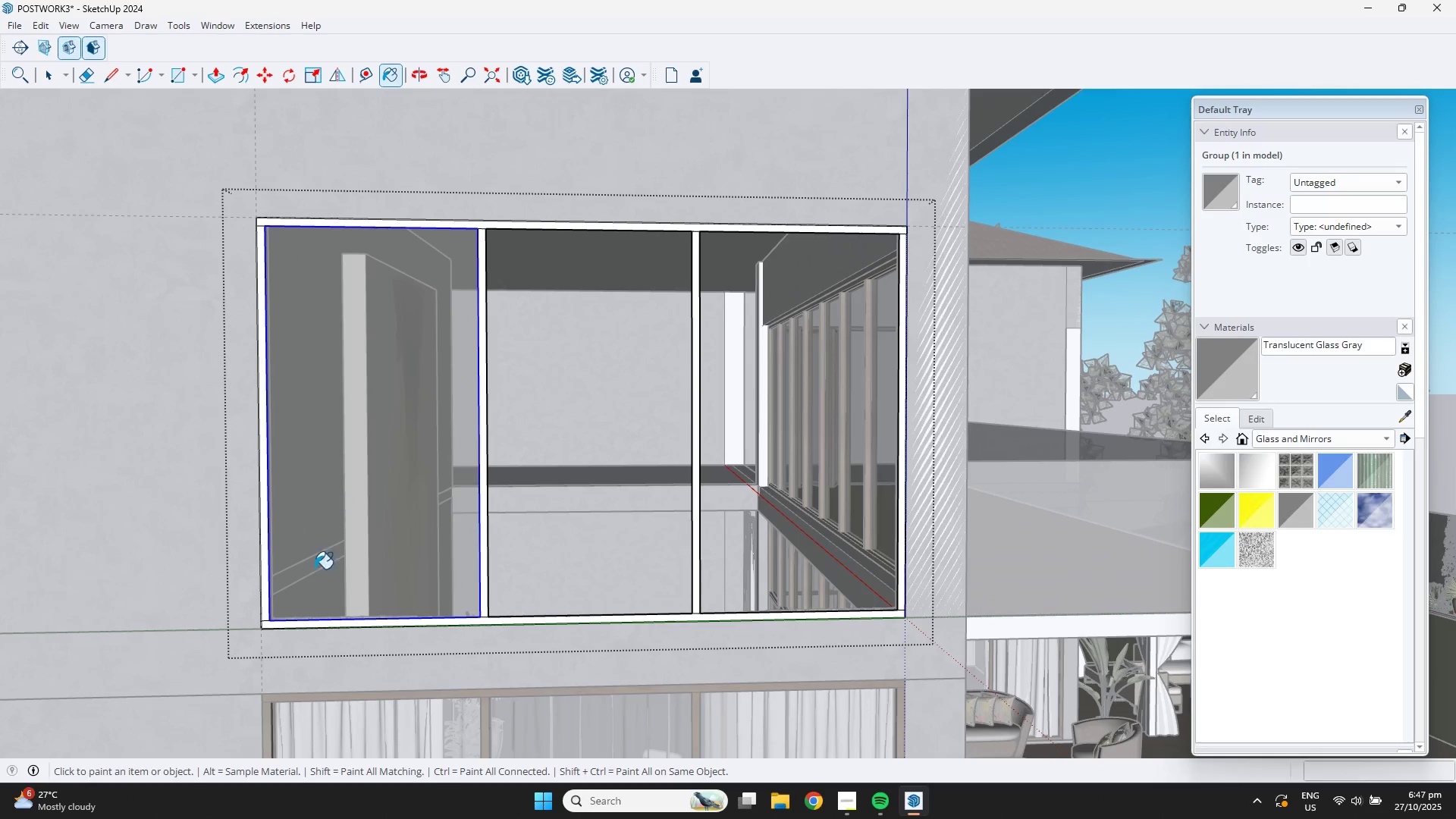 
scroll: coordinate [199, 745], scroll_direction: up, amount: 17.0
 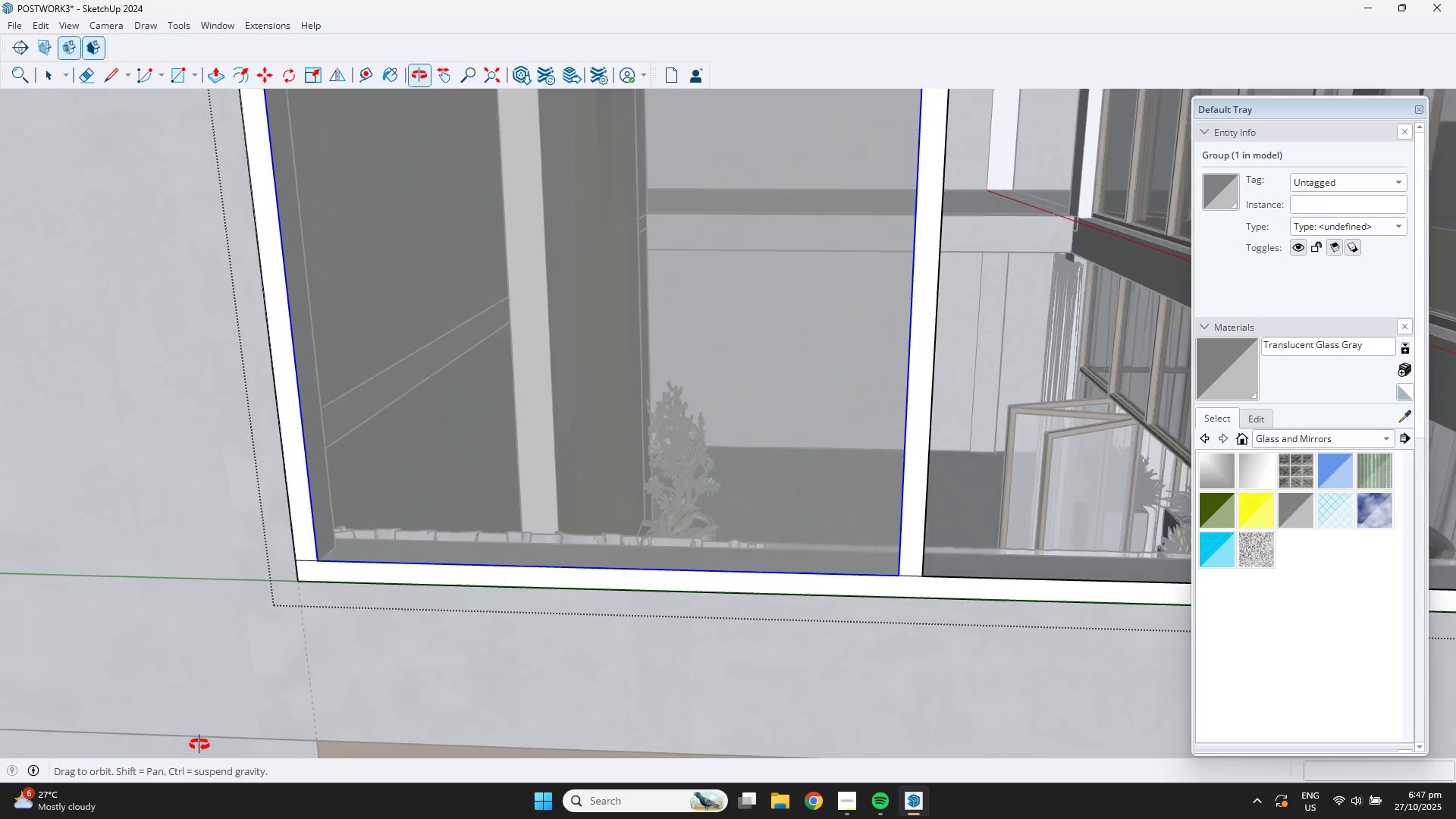 
key(Space)
 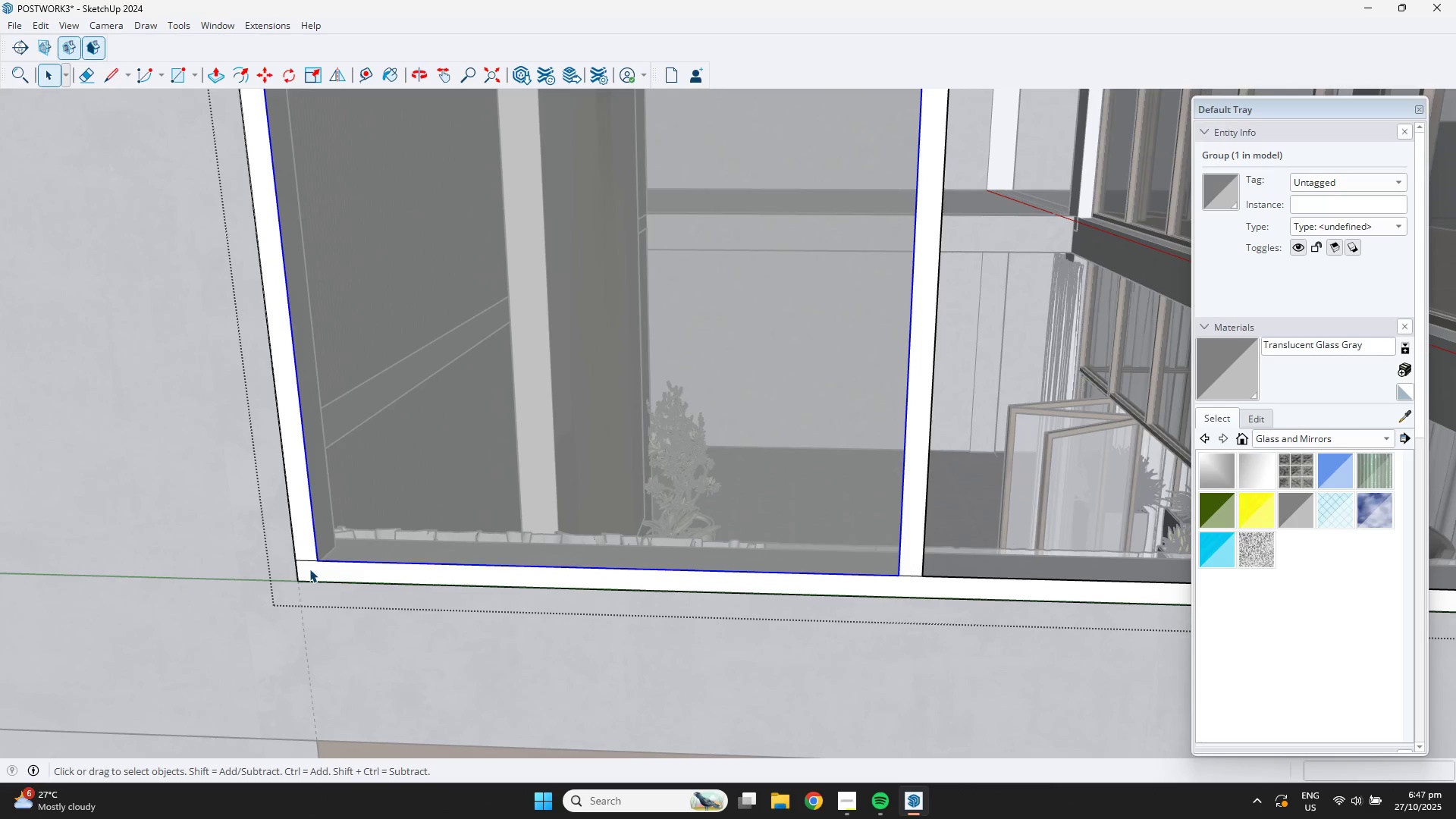 
double_click([309, 569])
 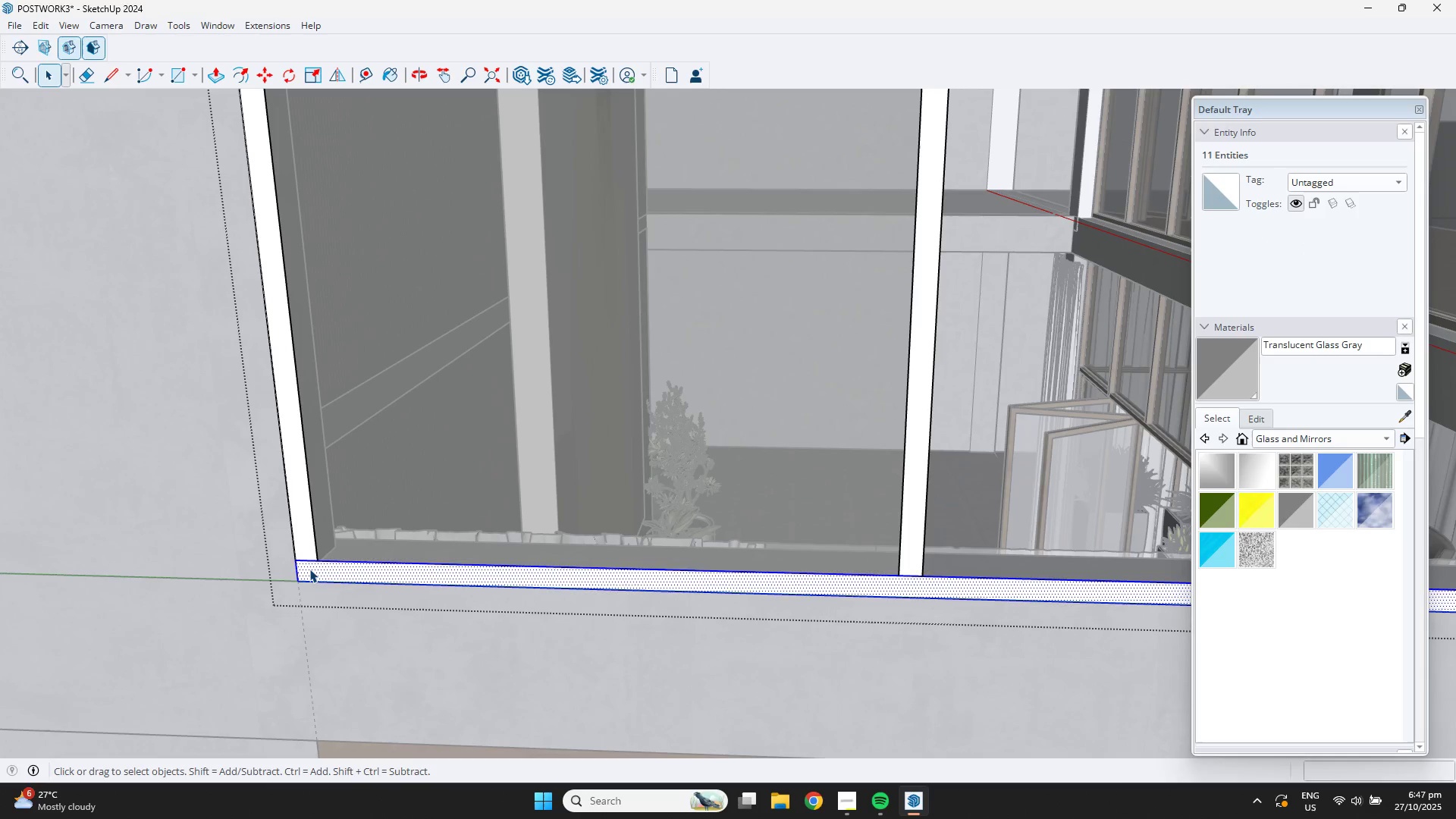 
double_click([309, 569])
 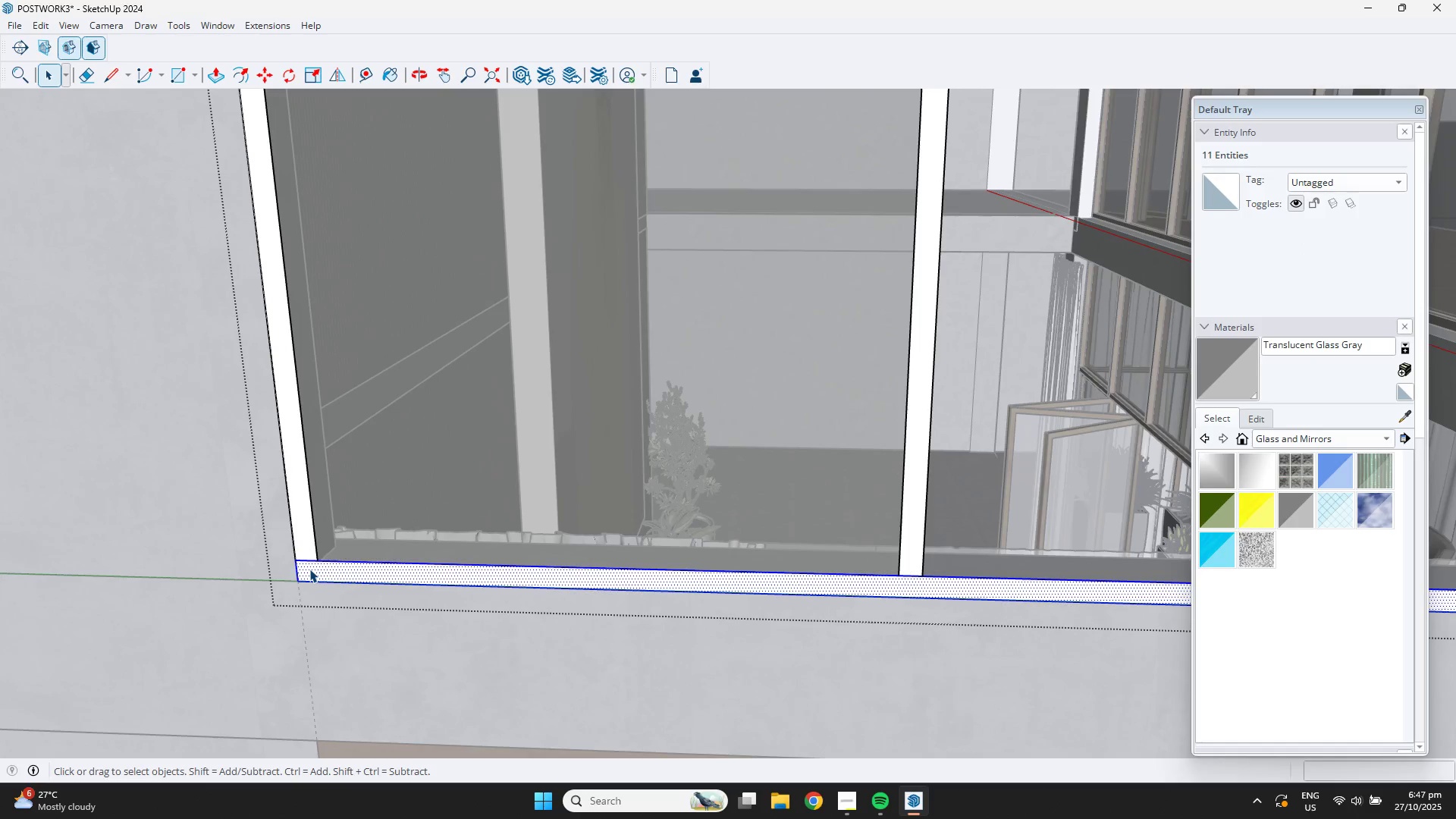 
key(F3)
 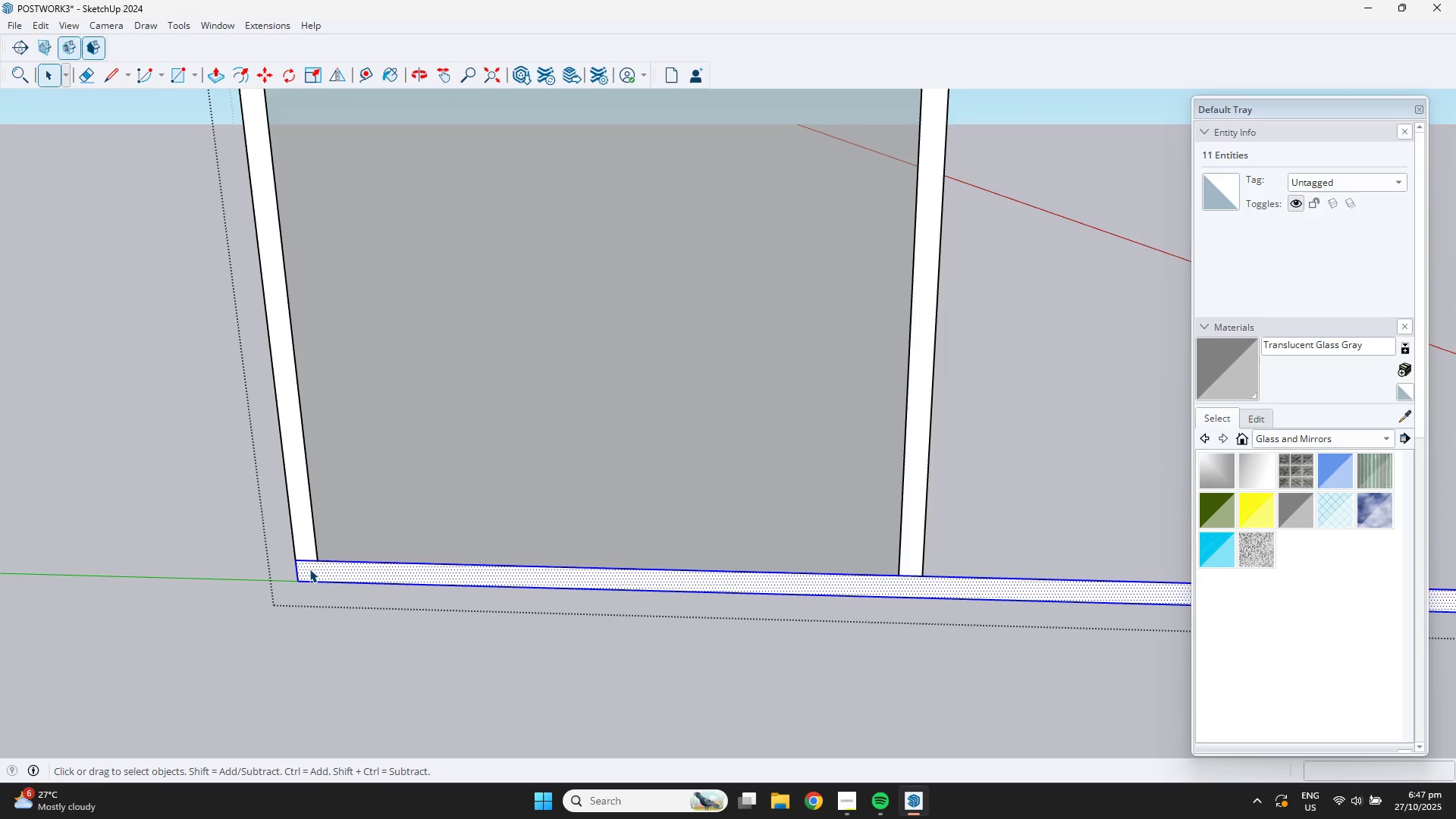 
key(P)
 